 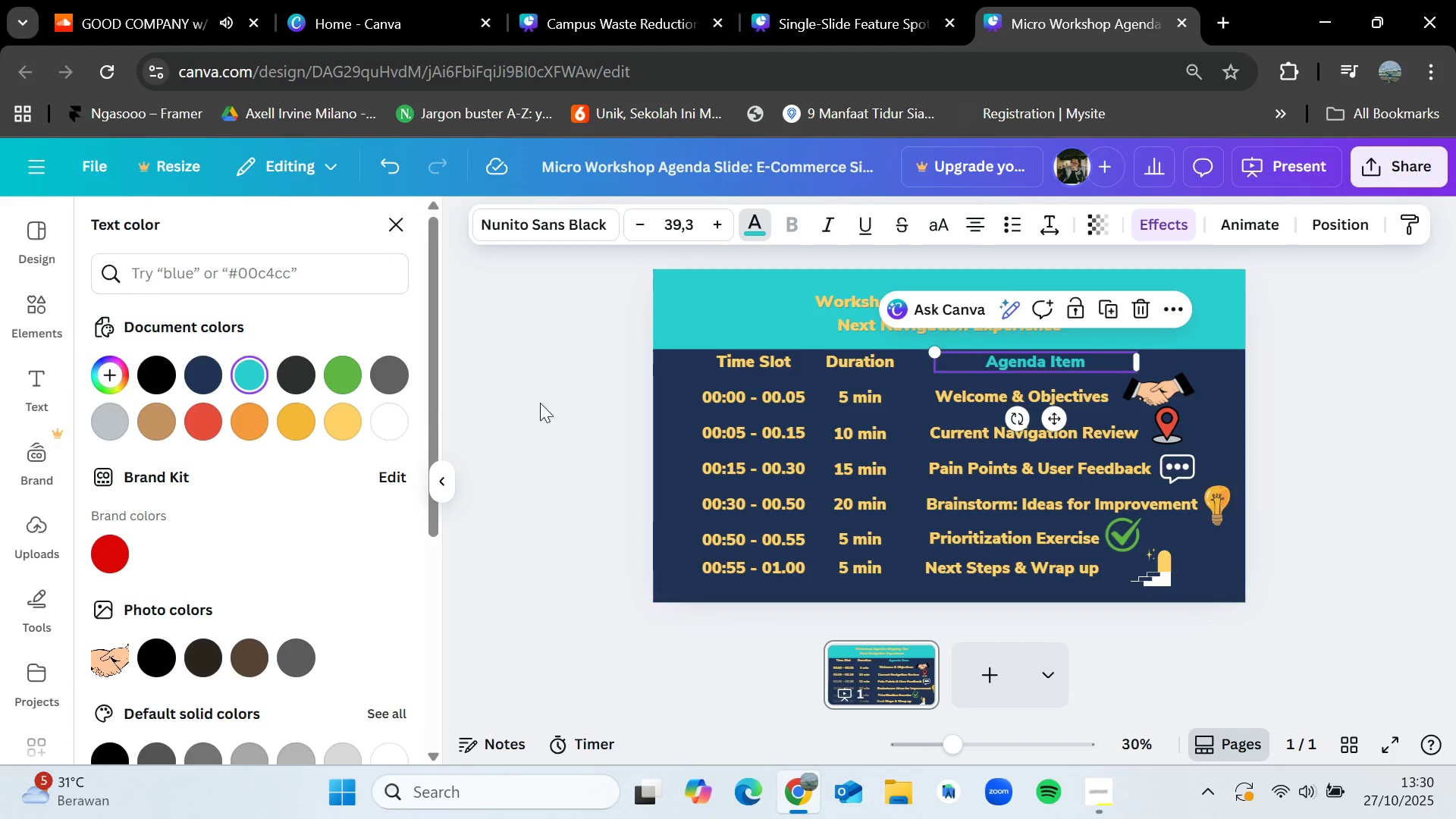 
left_click([336, 416])
 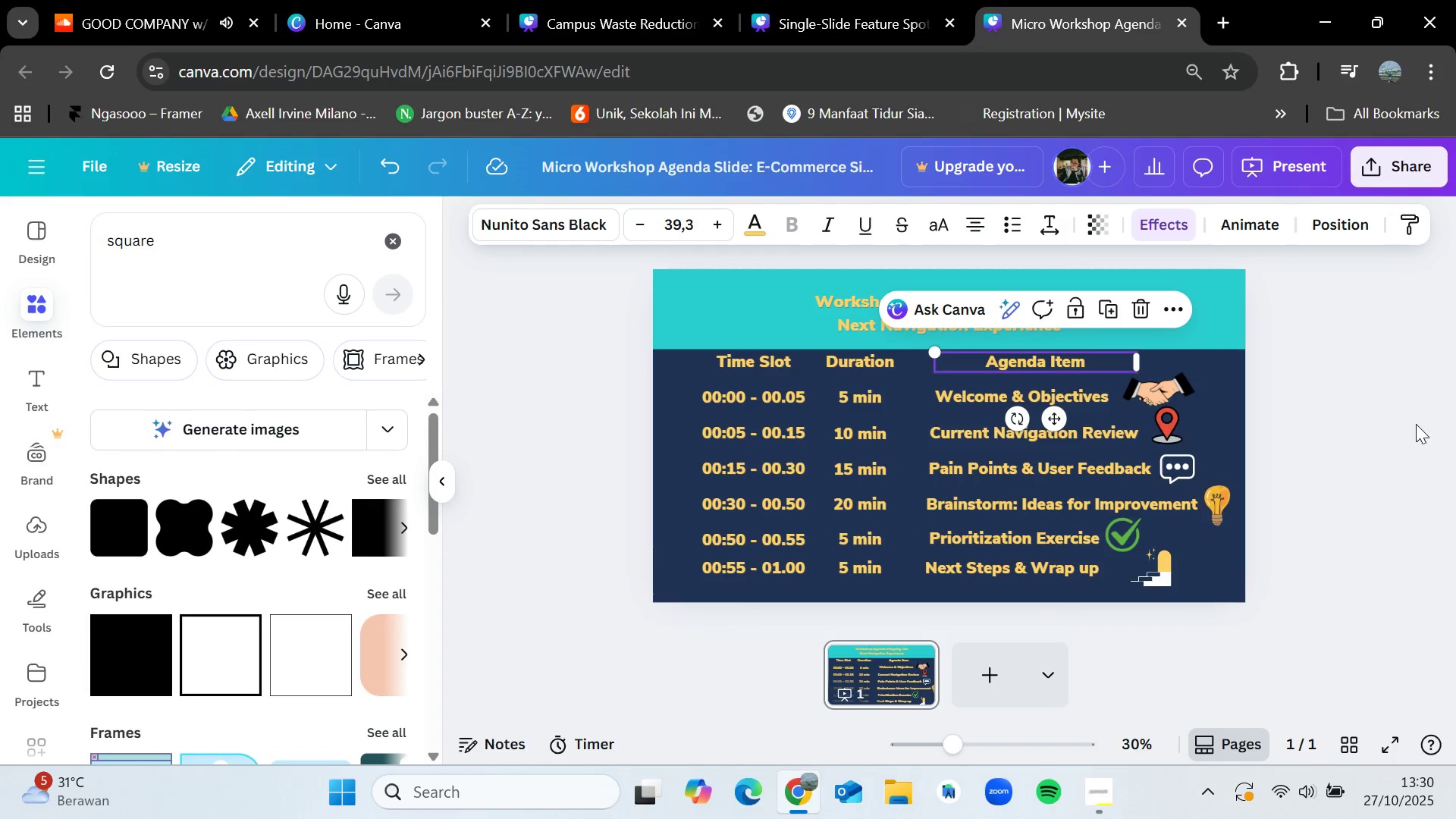 
double_click([1416, 424])
 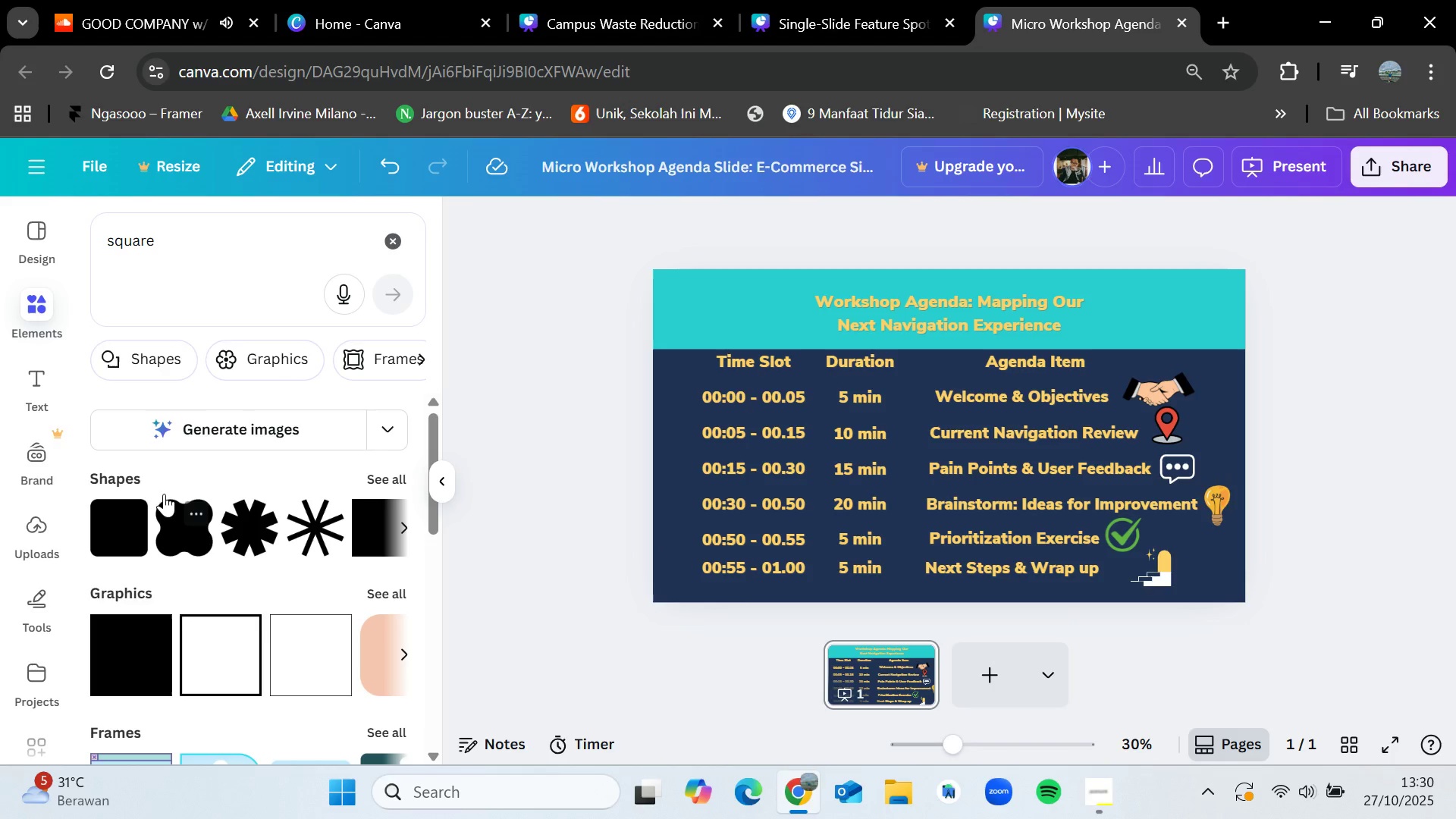 
left_click_drag(start_coordinate=[115, 519], to_coordinate=[673, 375])
 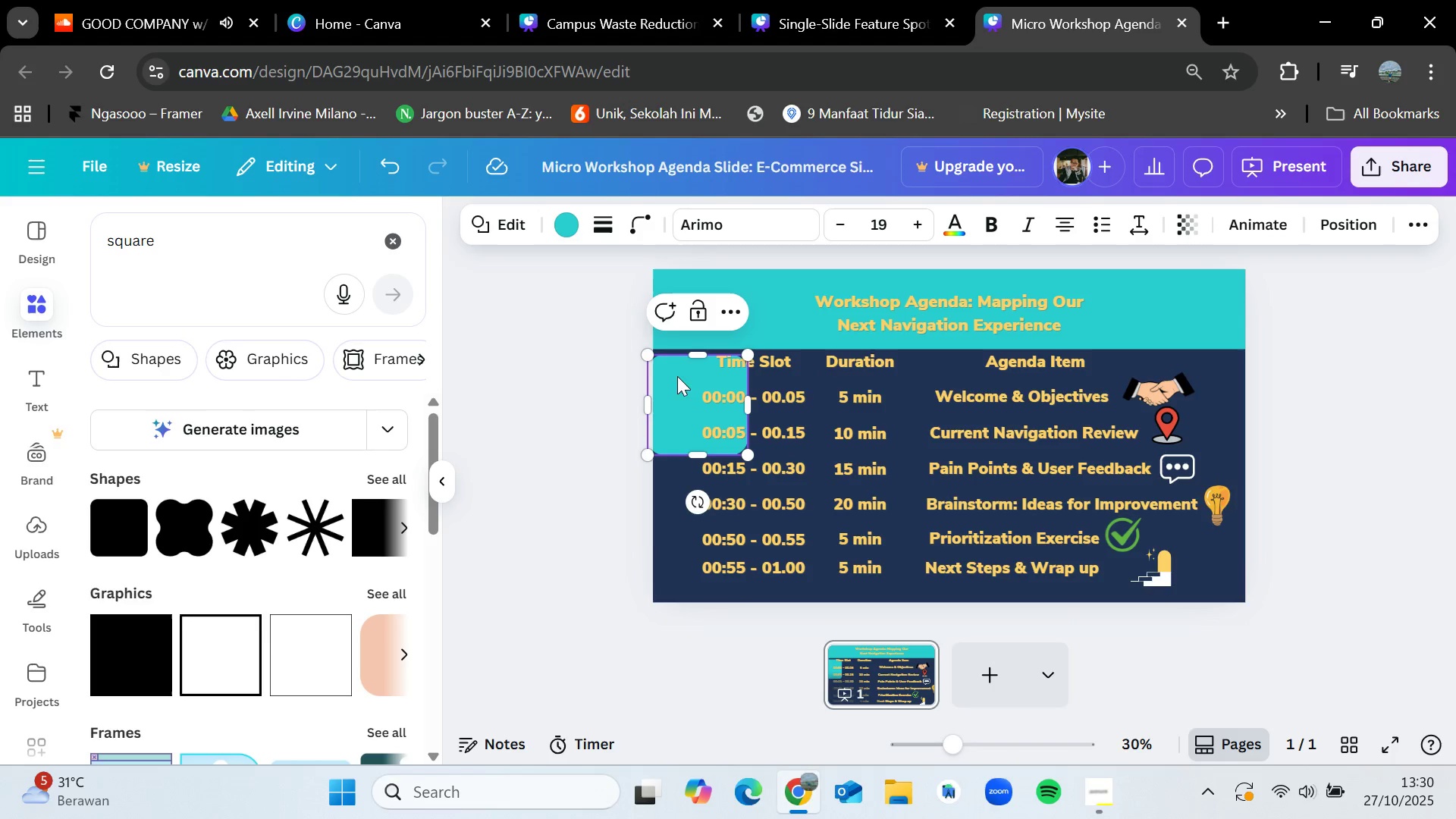 
left_click_drag(start_coordinate=[673, 380], to_coordinate=[695, 375])
 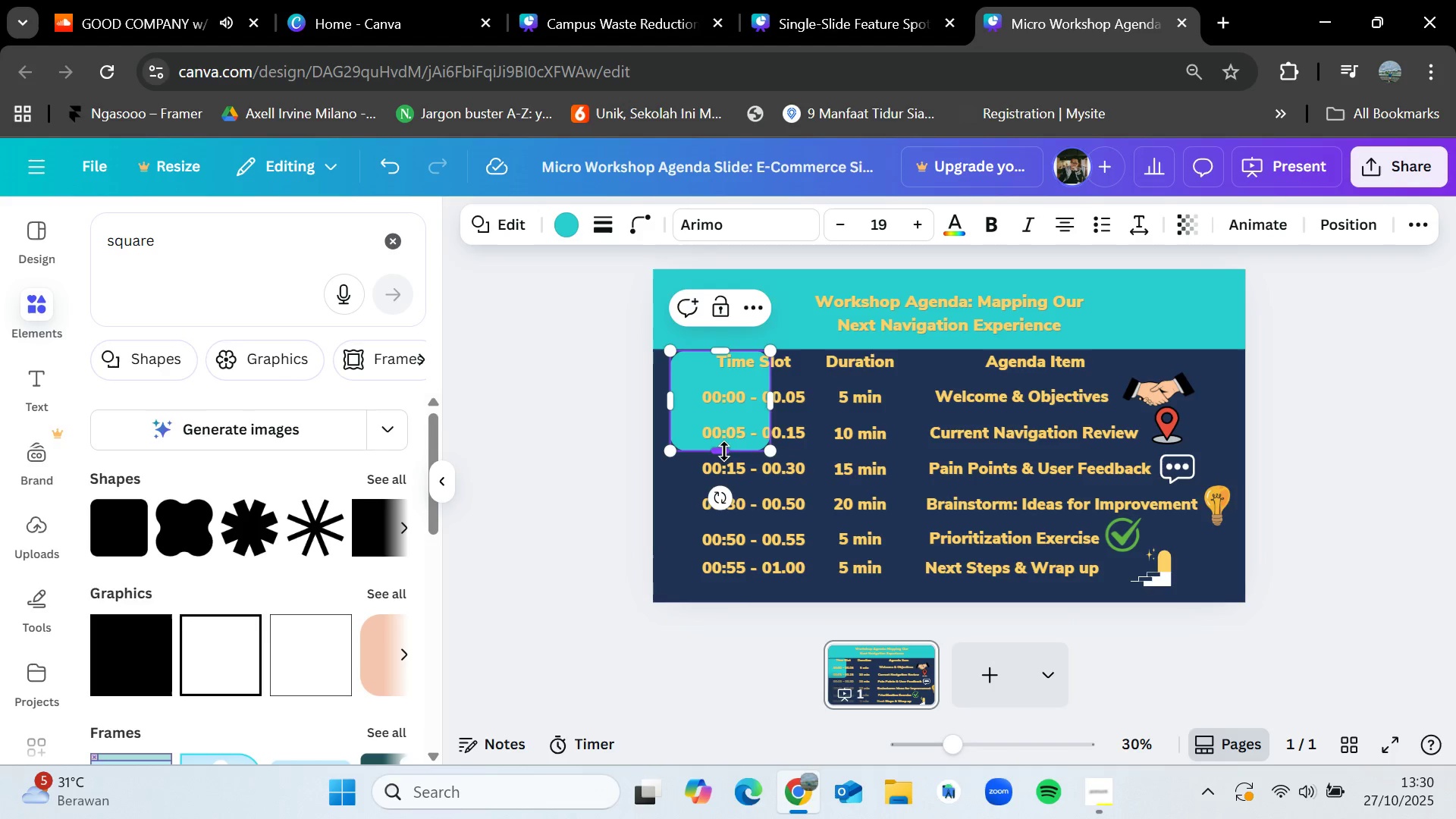 
left_click_drag(start_coordinate=[724, 450], to_coordinate=[727, 376])
 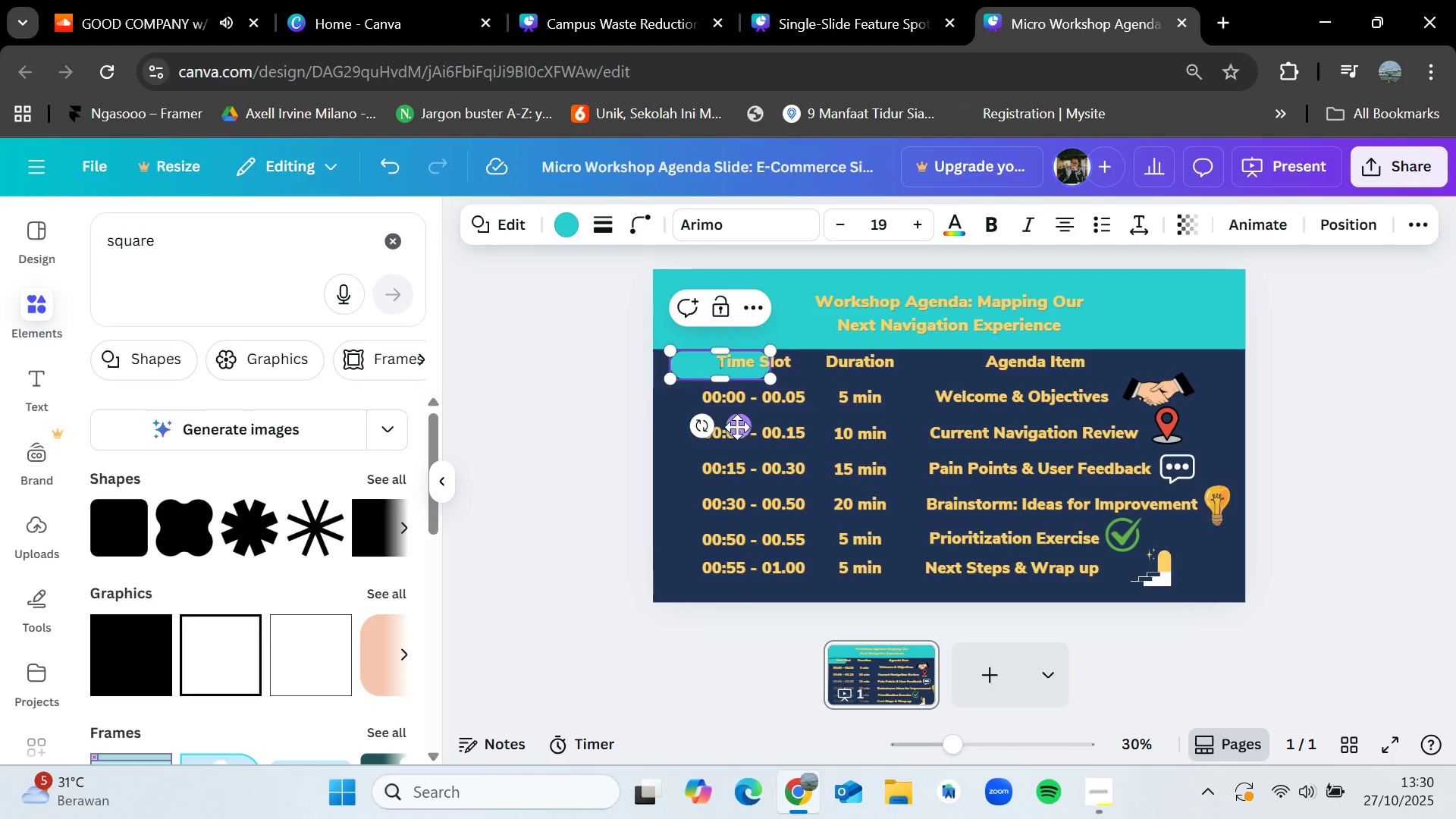 
left_click_drag(start_coordinate=[742, 429], to_coordinate=[773, 427])
 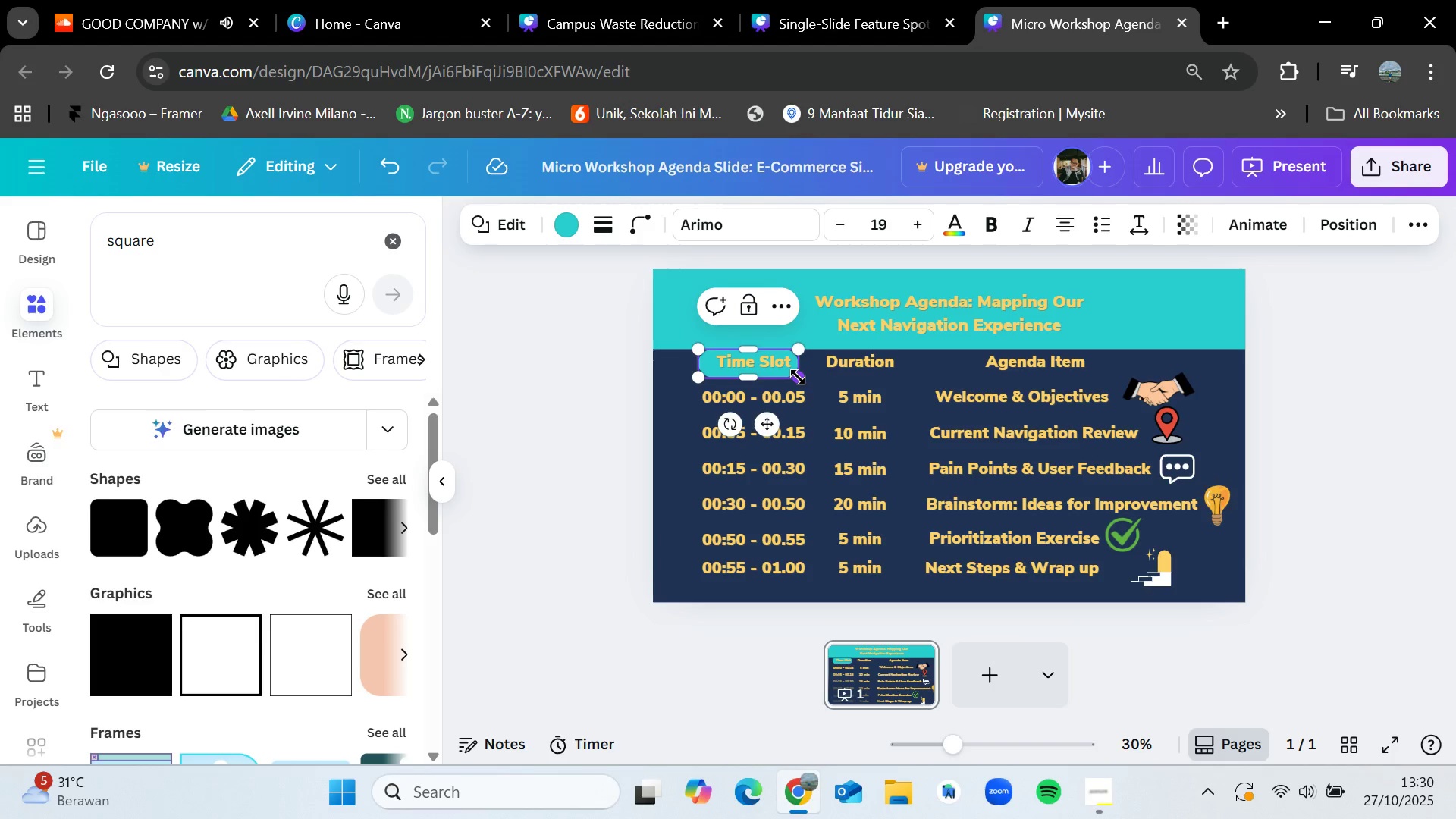 
left_click_drag(start_coordinate=[798, 377], to_coordinate=[1247, 374])
 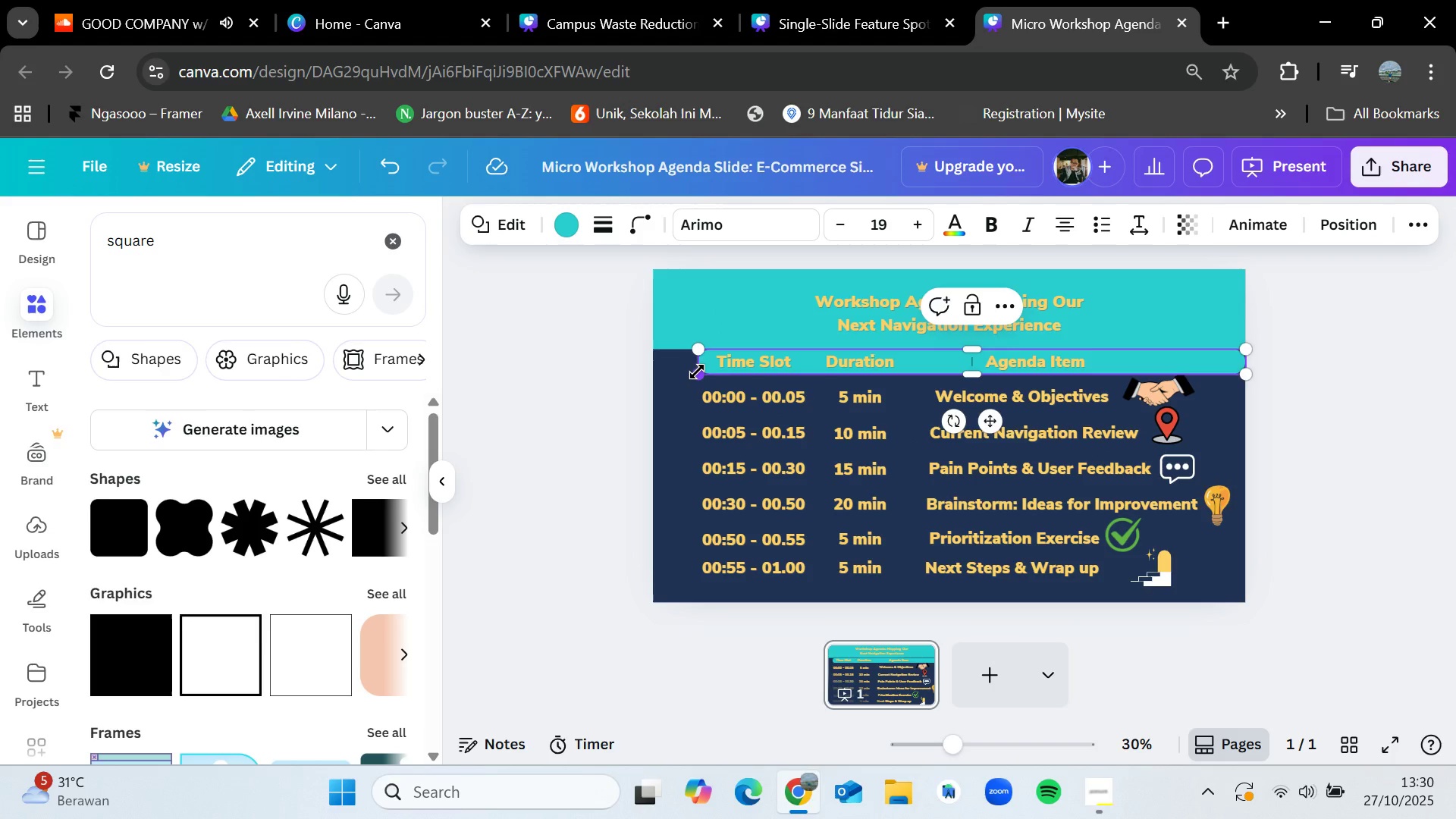 
left_click_drag(start_coordinate=[697, 372], to_coordinate=[667, 369])
 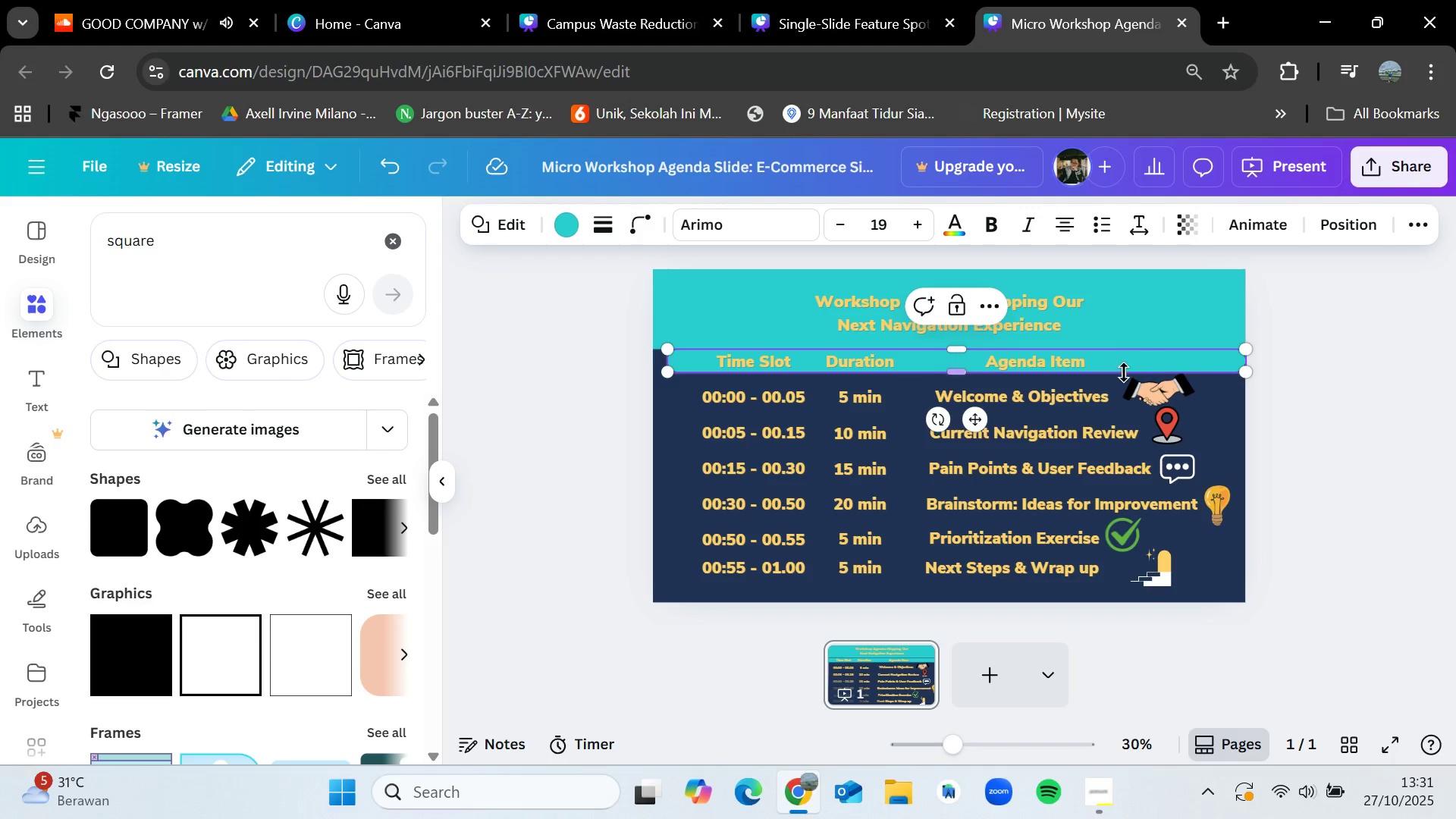 
left_click([1377, 410])
 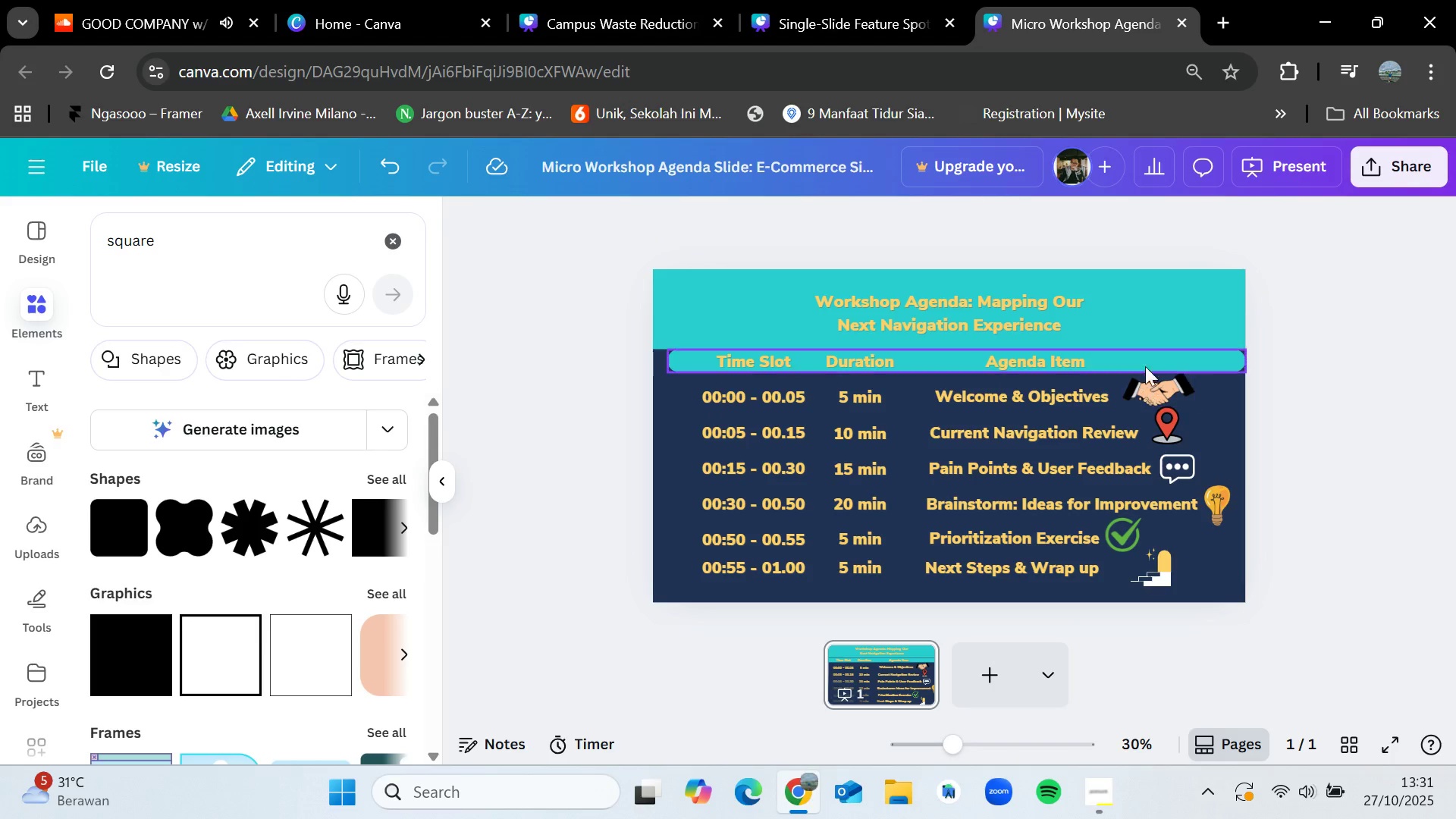 
left_click([1144, 322])
 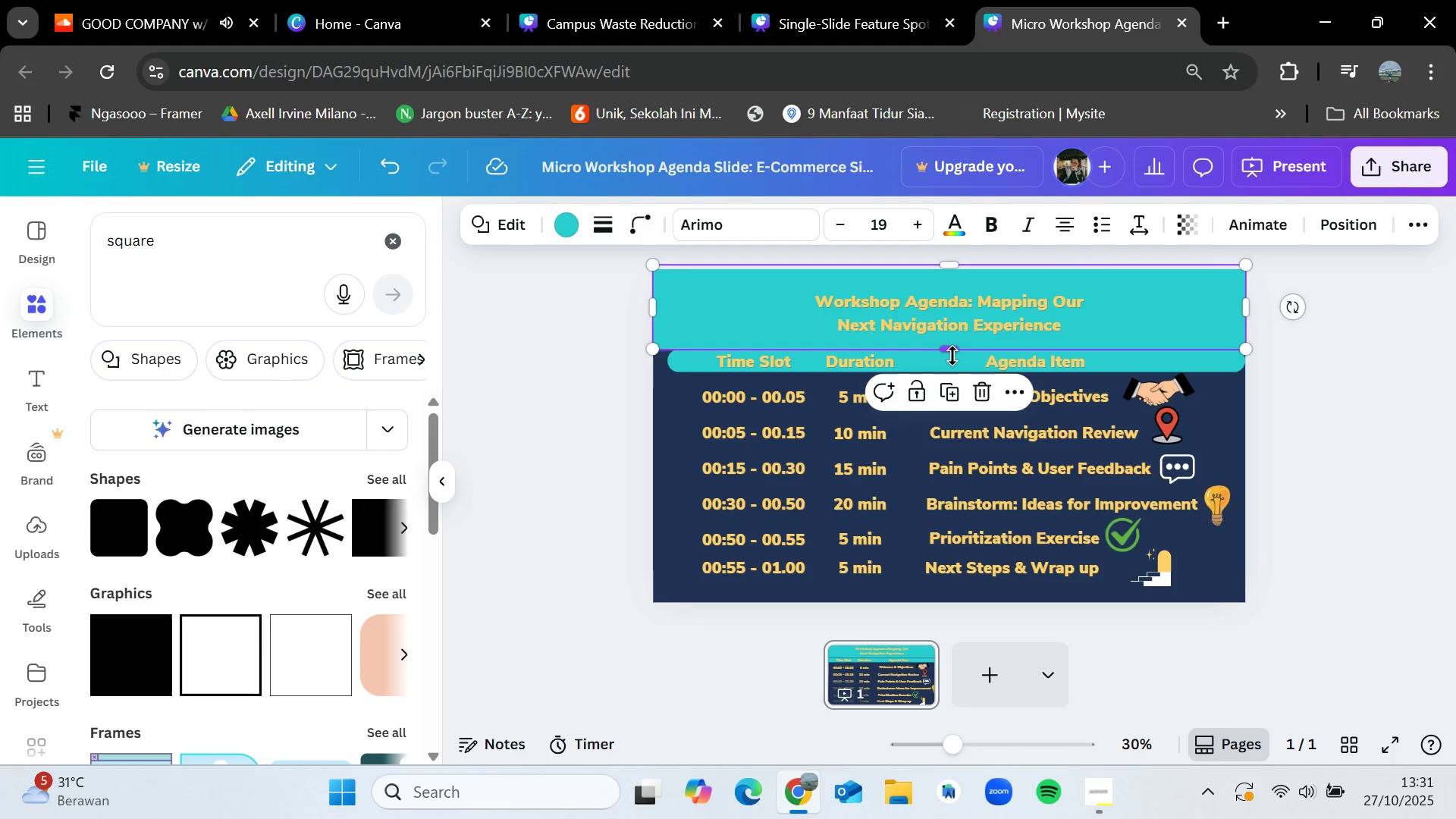 
left_click_drag(start_coordinate=[955, 350], to_coordinate=[957, 340])
 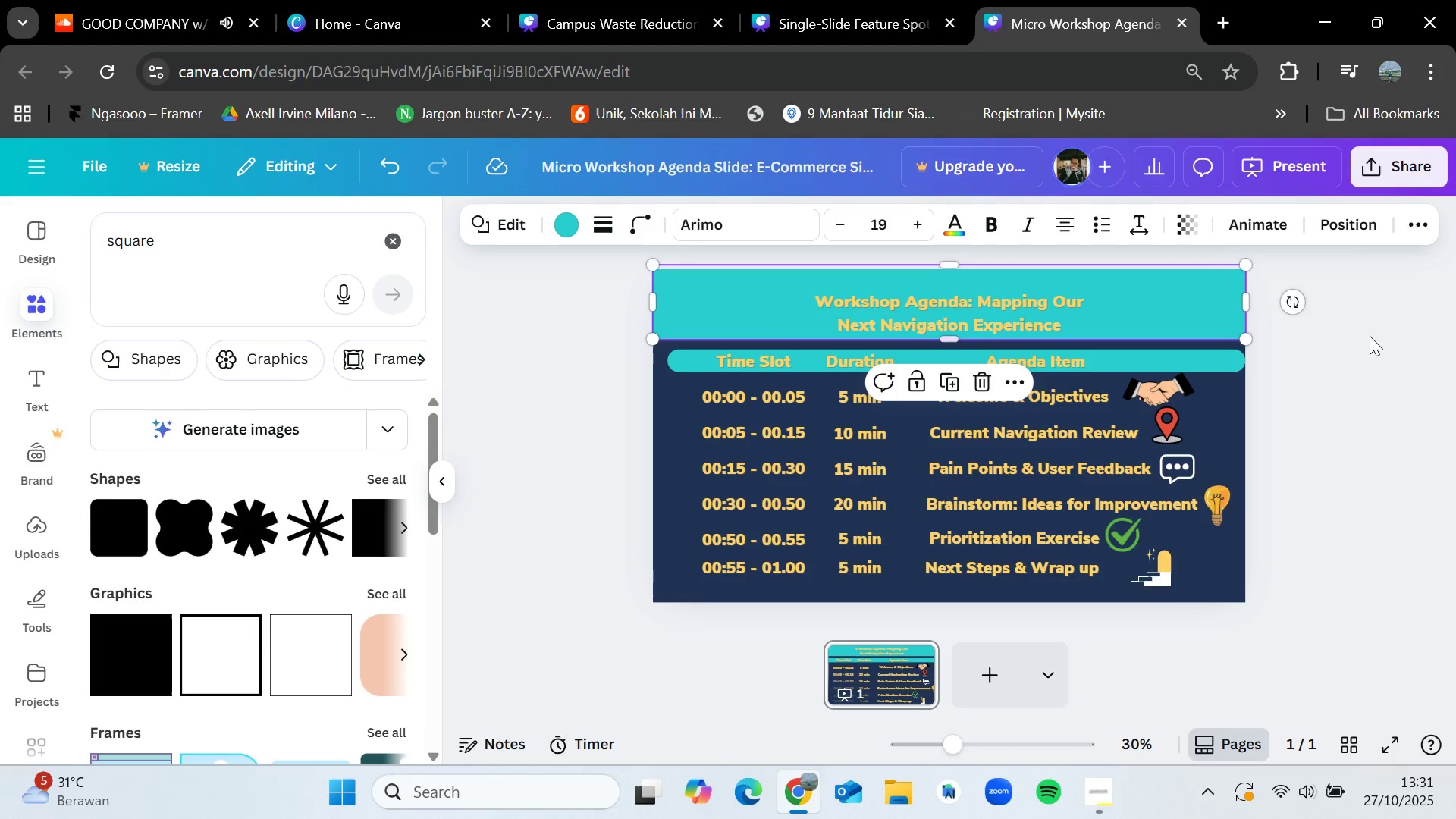 
left_click_drag(start_coordinate=[1370, 335], to_coordinate=[1389, 344])
 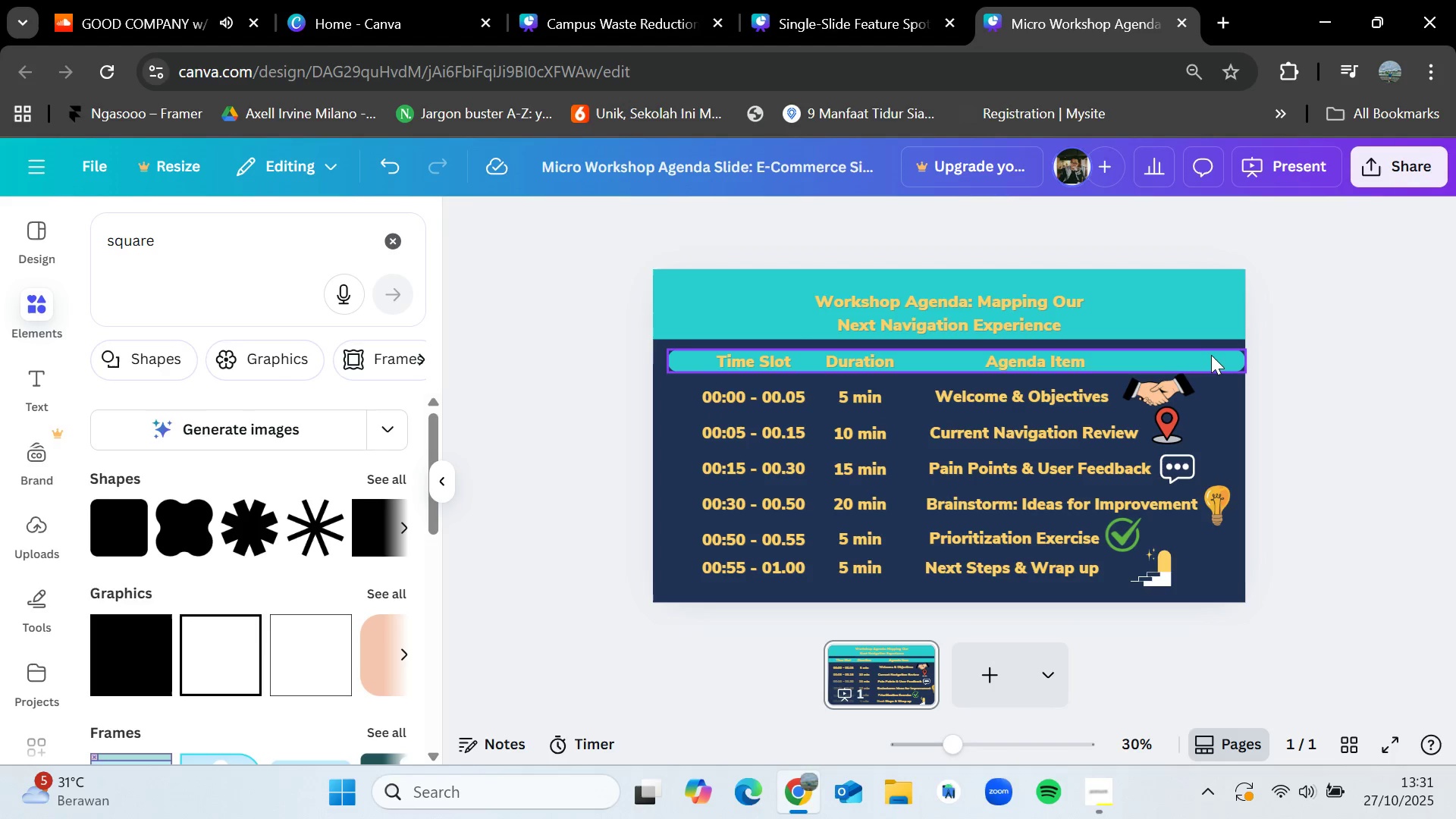 
left_click_drag(start_coordinate=[1206, 359], to_coordinate=[1199, 359])
 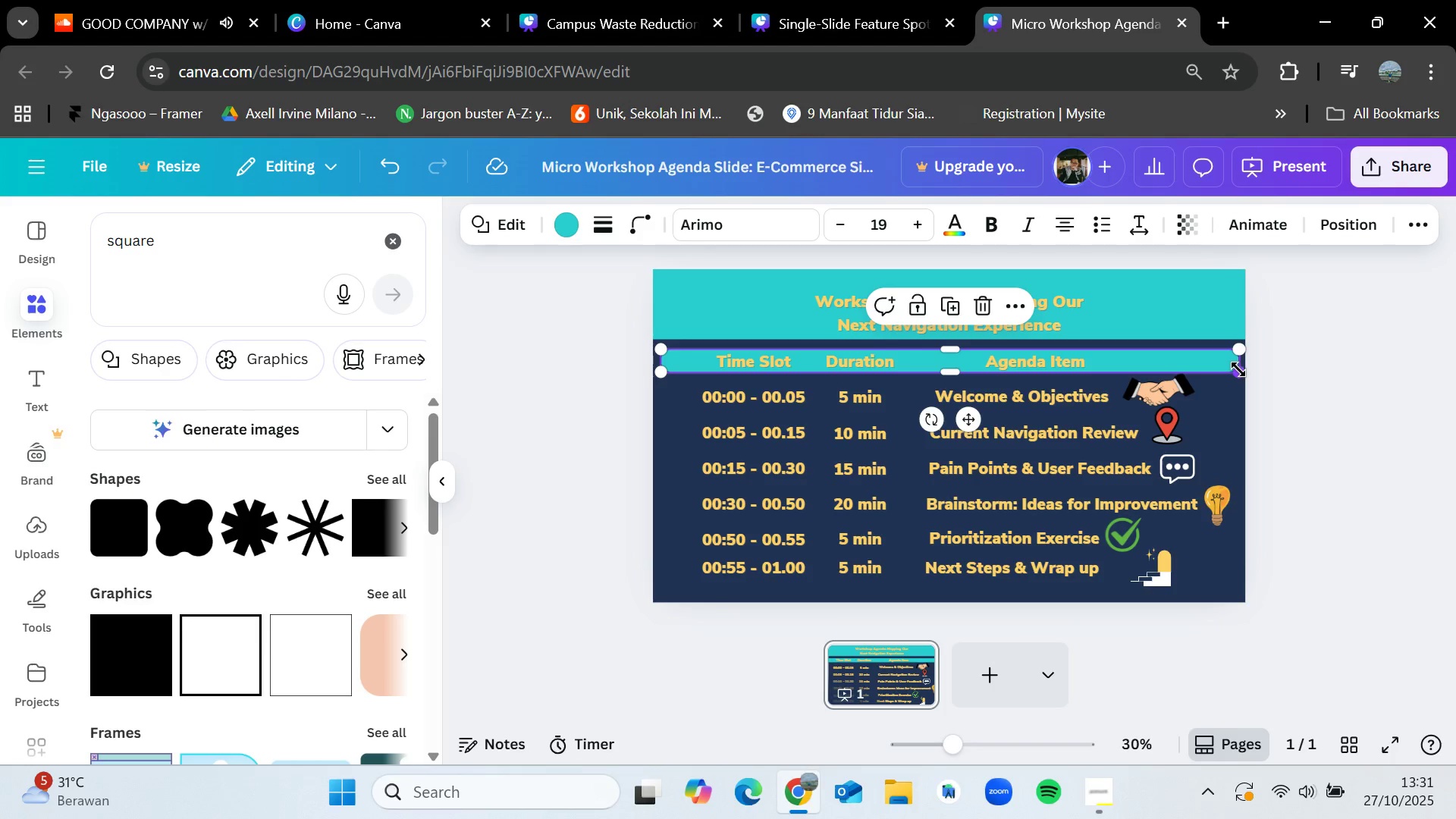 
left_click_drag(start_coordinate=[1238, 370], to_coordinate=[1109, 374])
 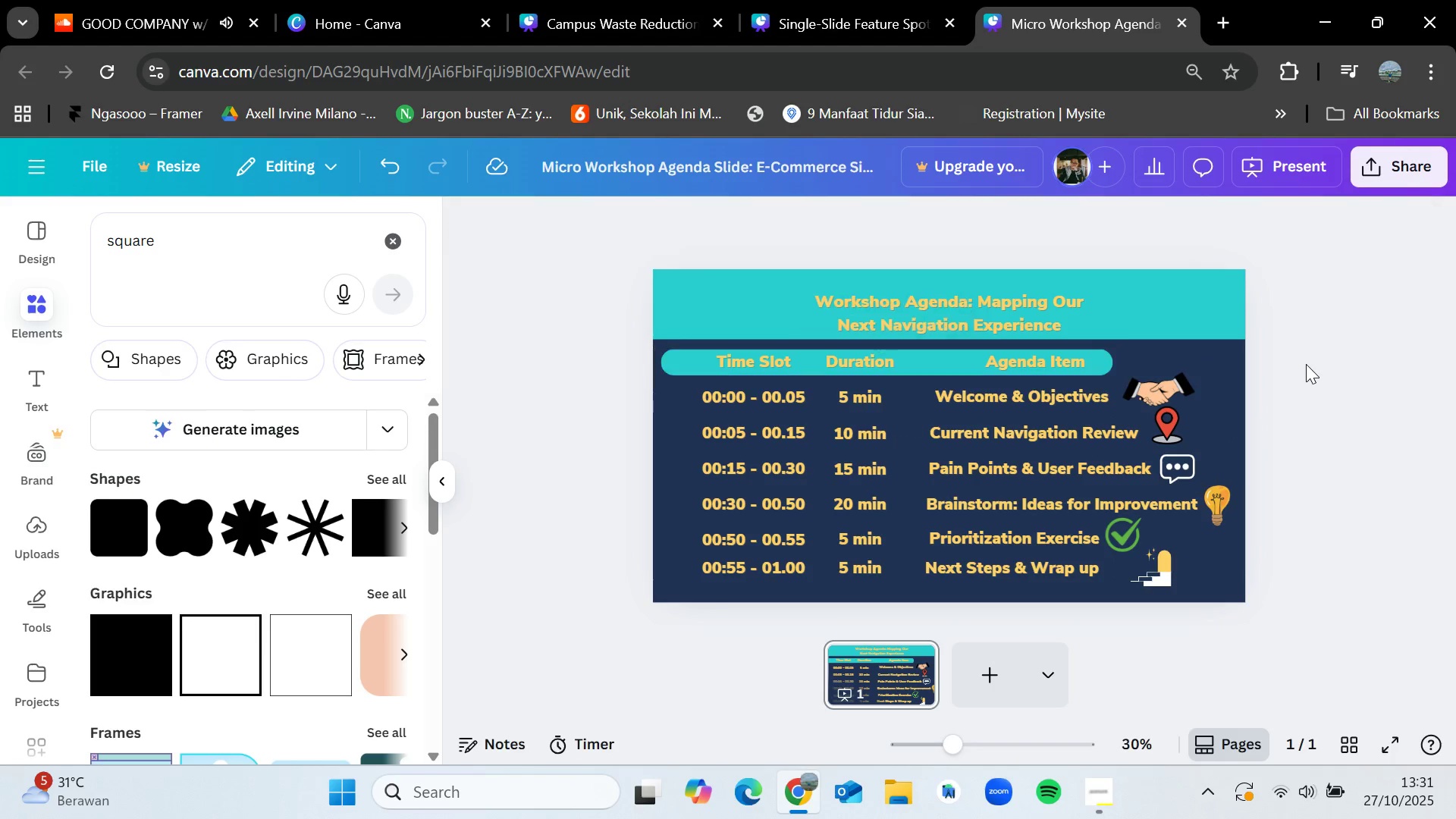 
left_click([1306, 364])
 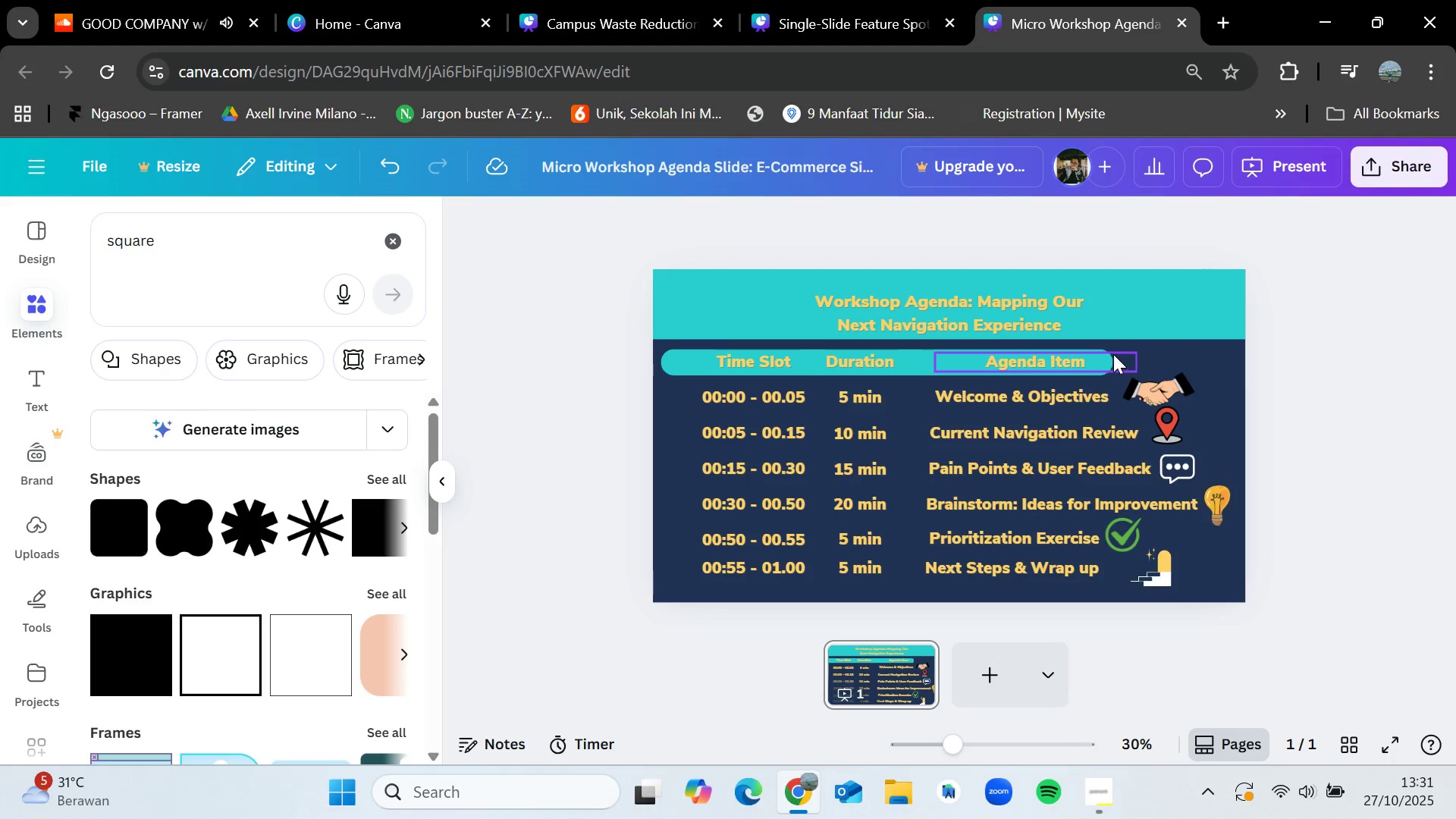 
left_click([930, 362])
 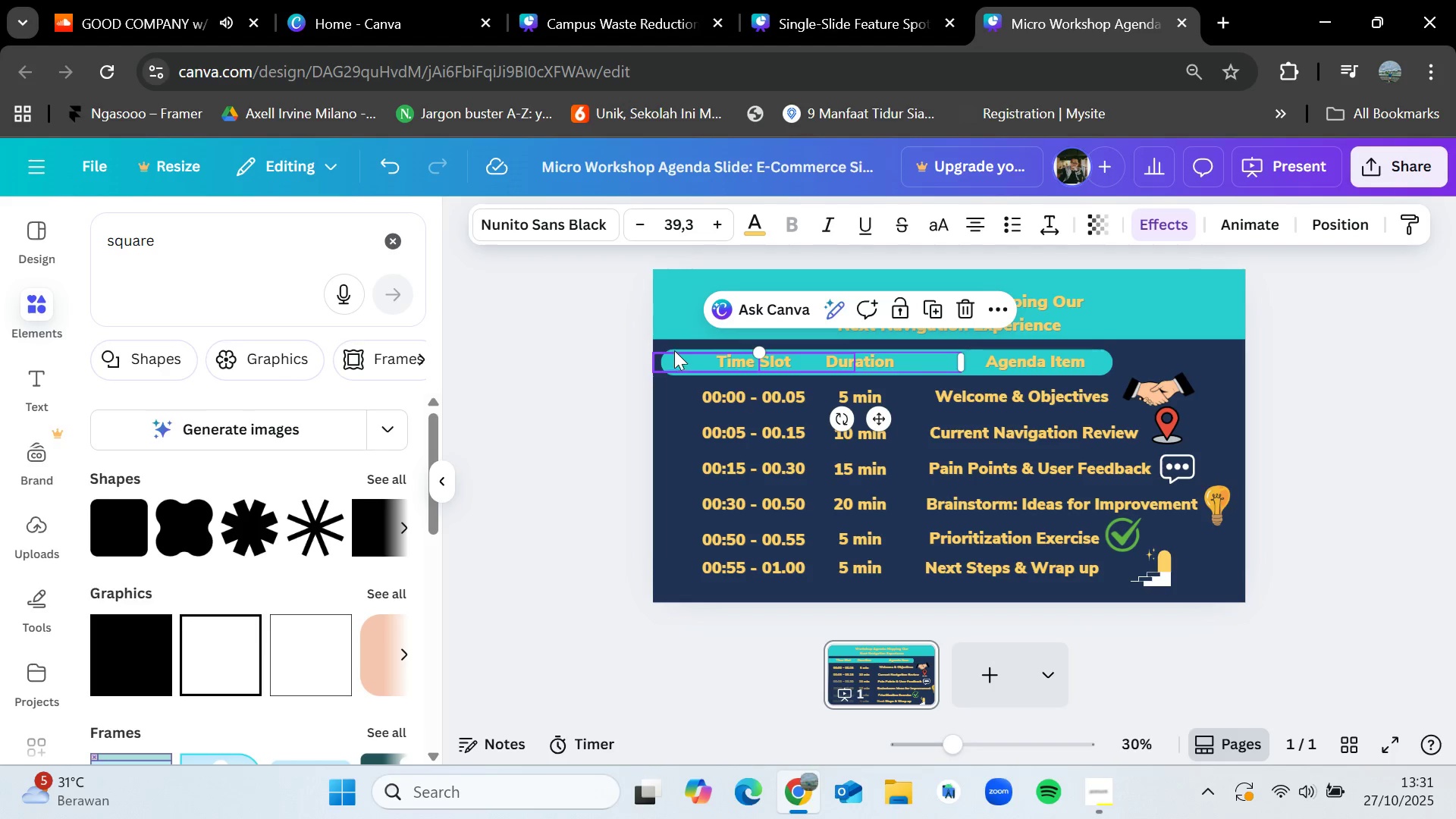 
left_click([676, 347])
 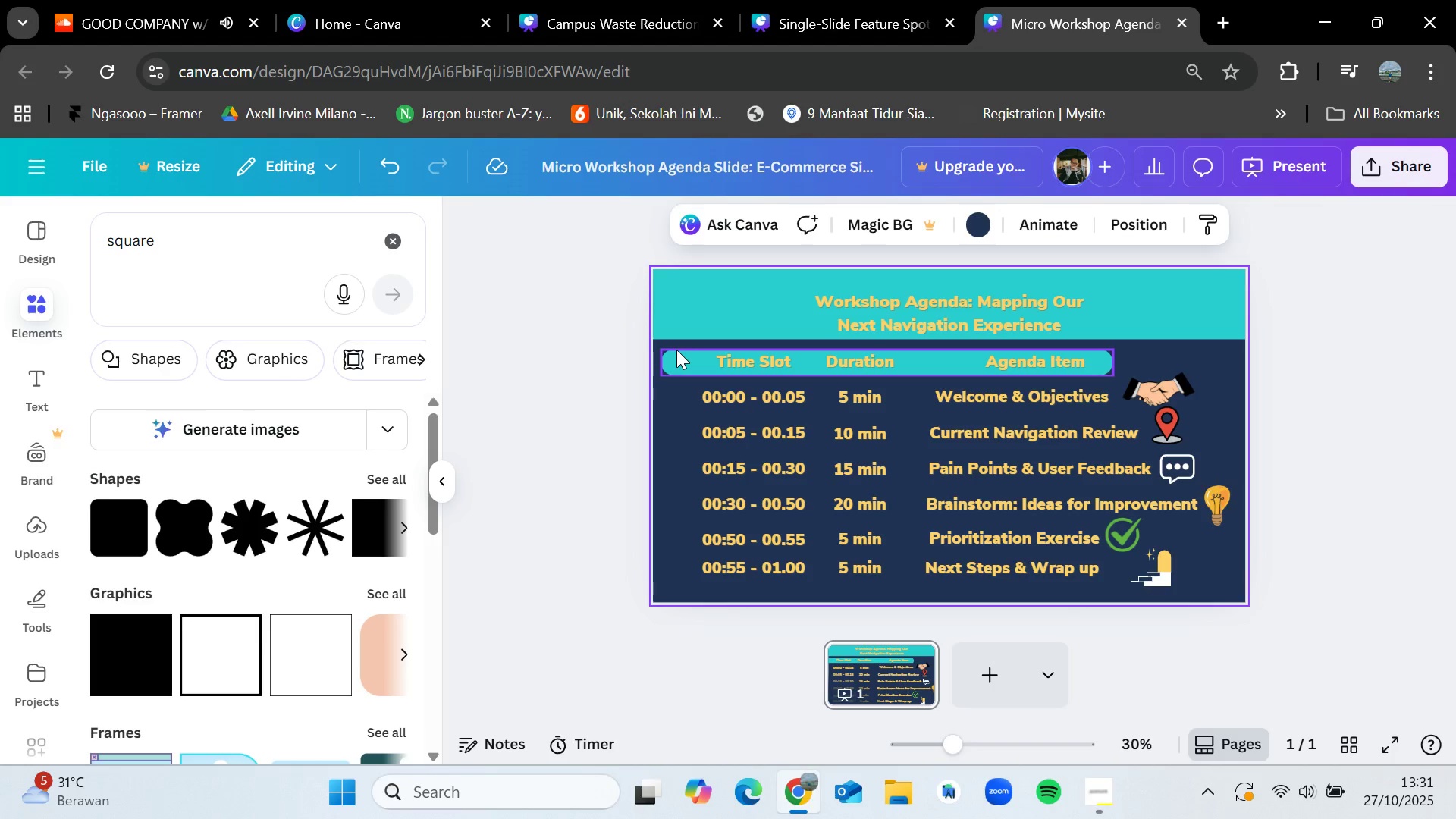 
left_click([676, 350])
 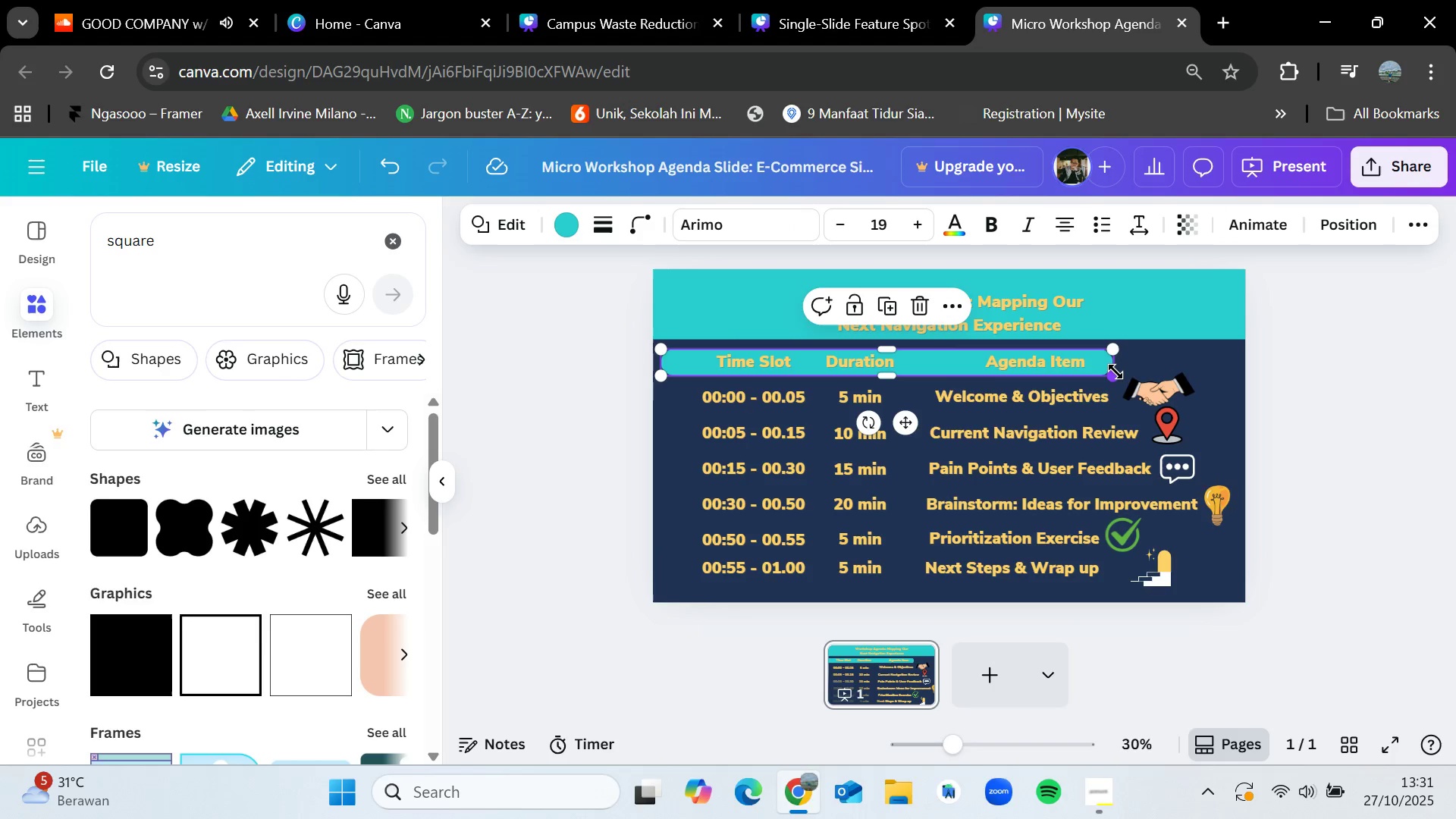 
left_click_drag(start_coordinate=[1116, 372], to_coordinate=[1239, 371])
 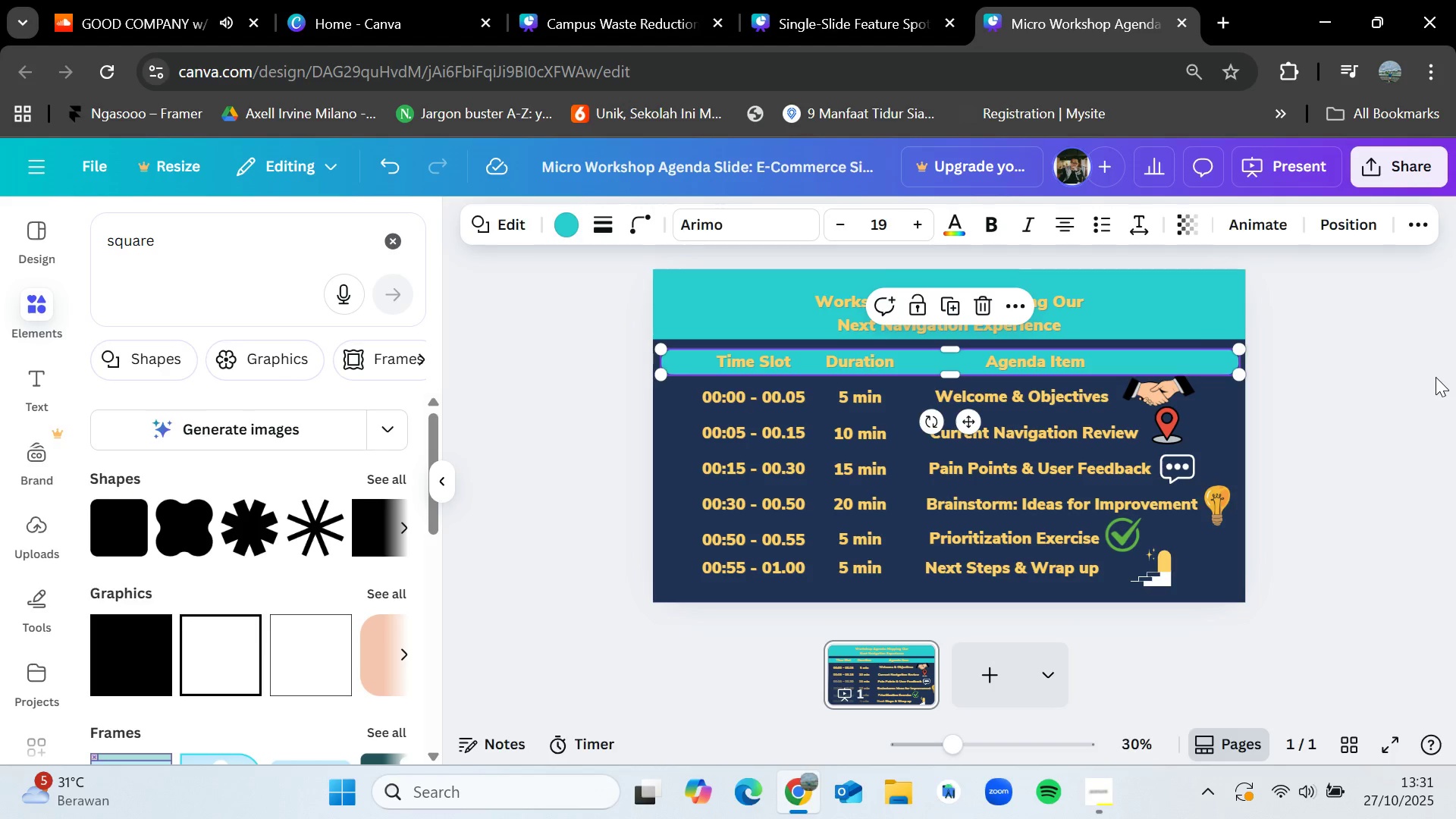 
left_click([1436, 377])
 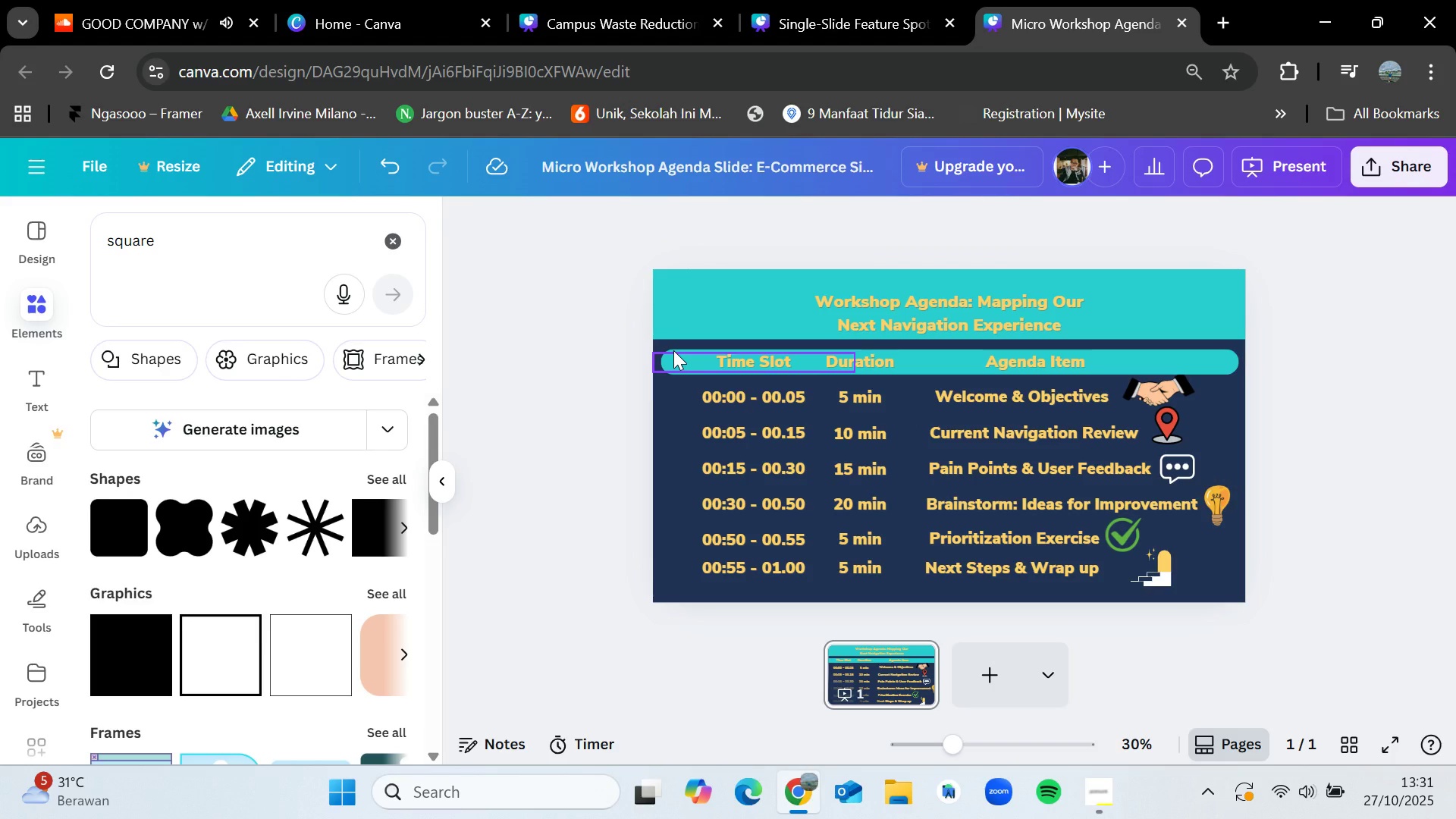 
wait(5.78)
 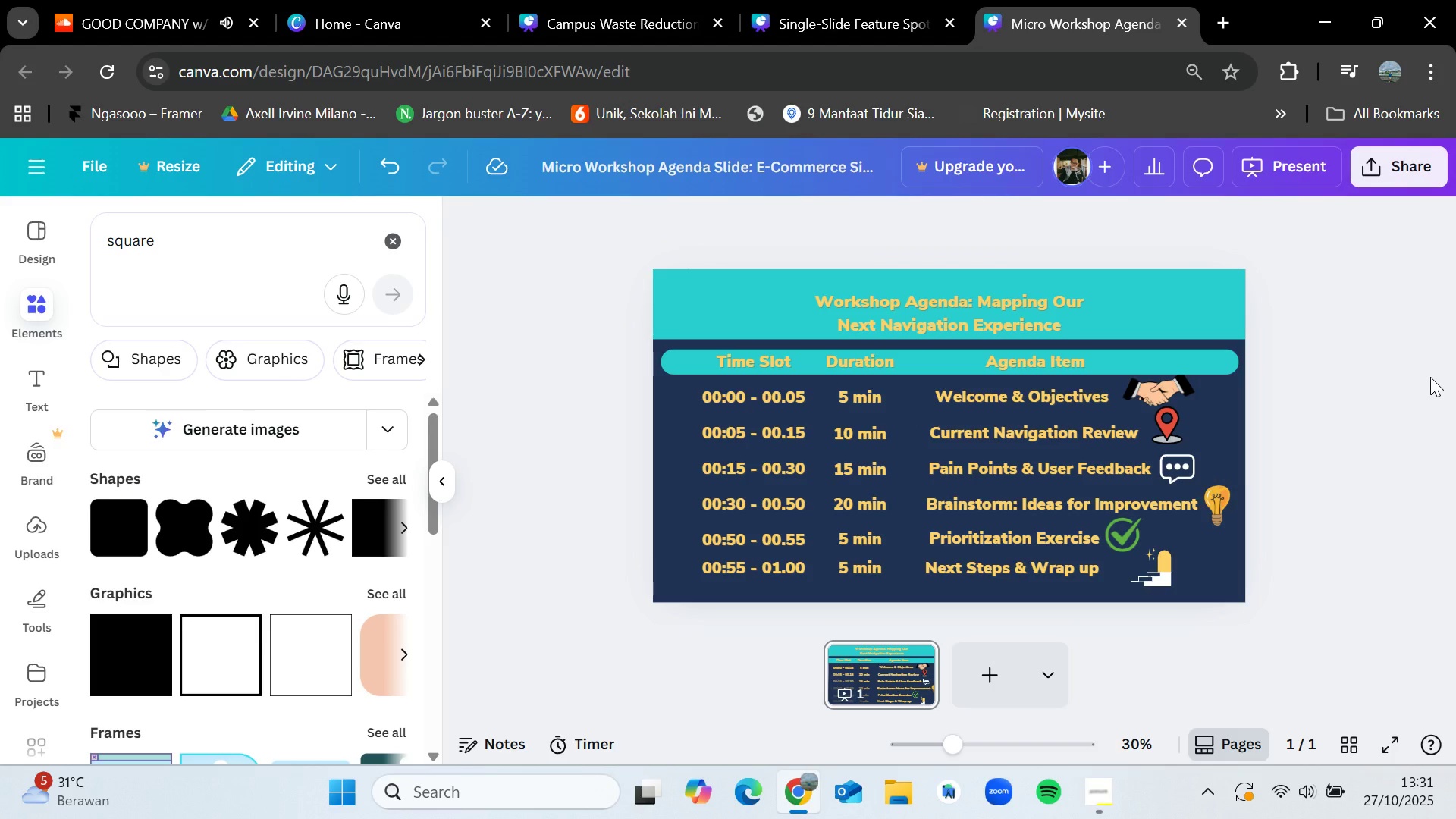 
left_click([677, 350])
 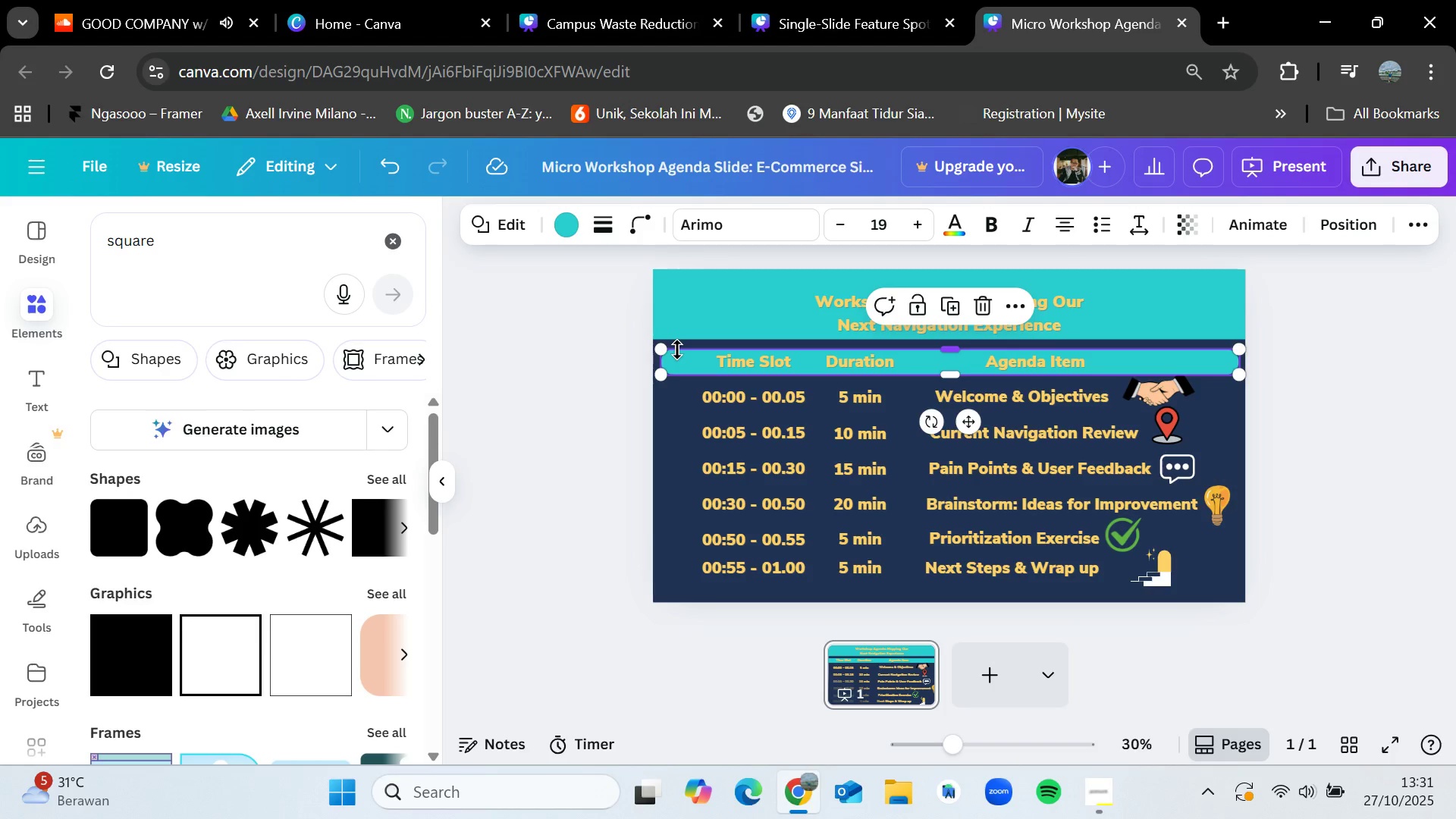 
key(Control+C)
 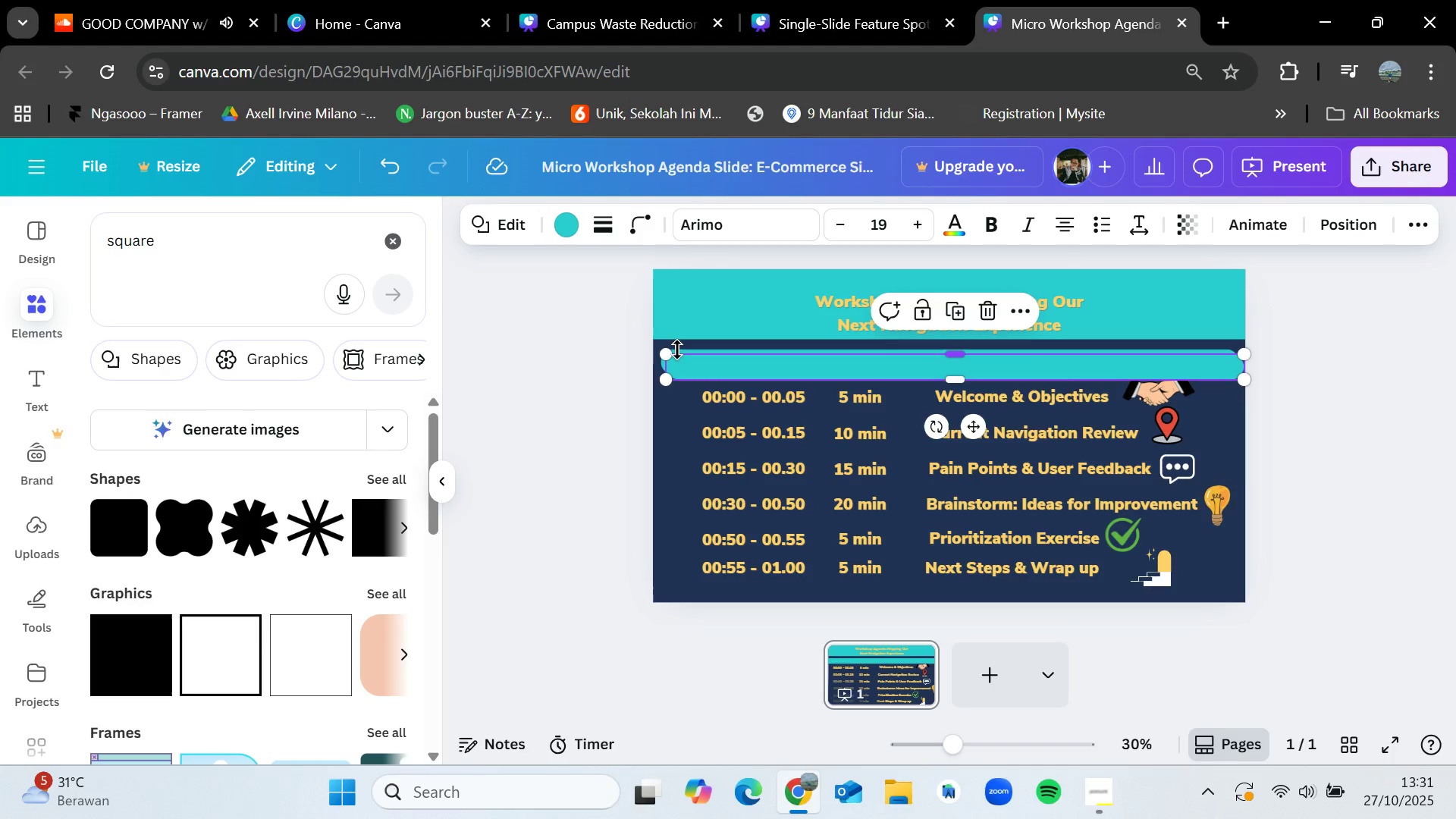 
key(Control+V)
 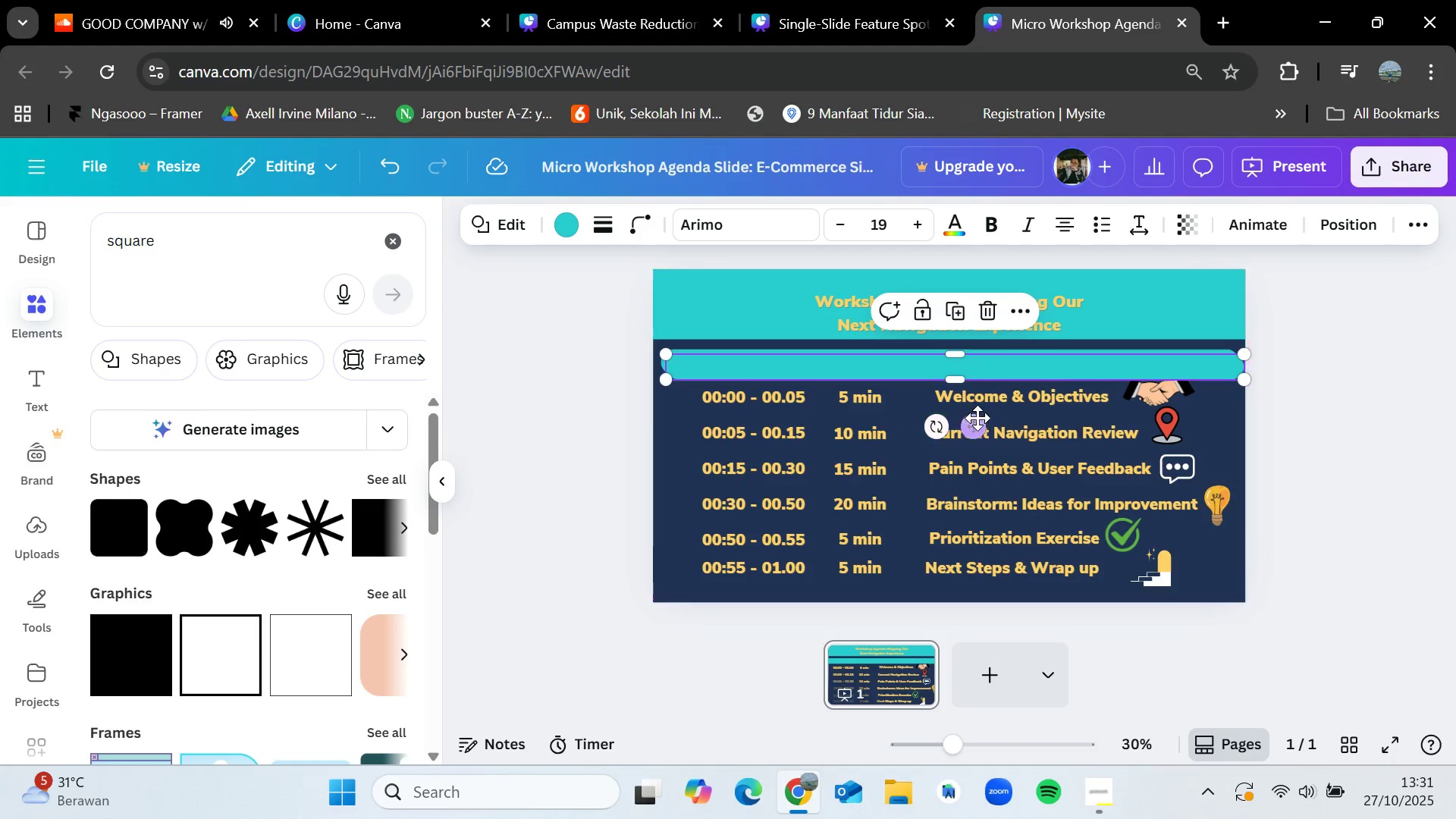 
left_click_drag(start_coordinate=[975, 423], to_coordinate=[970, 453])
 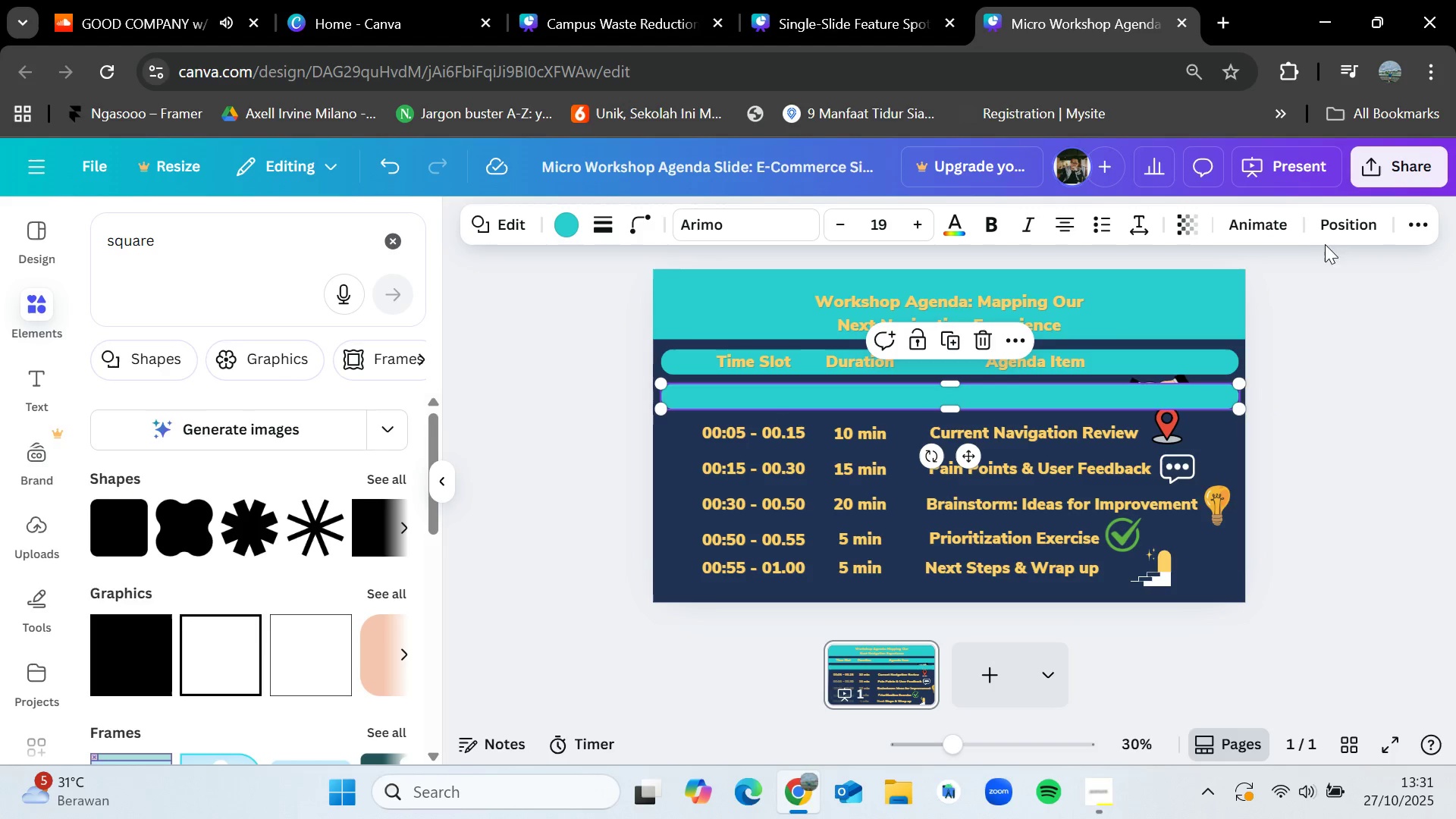 
left_click([1341, 226])
 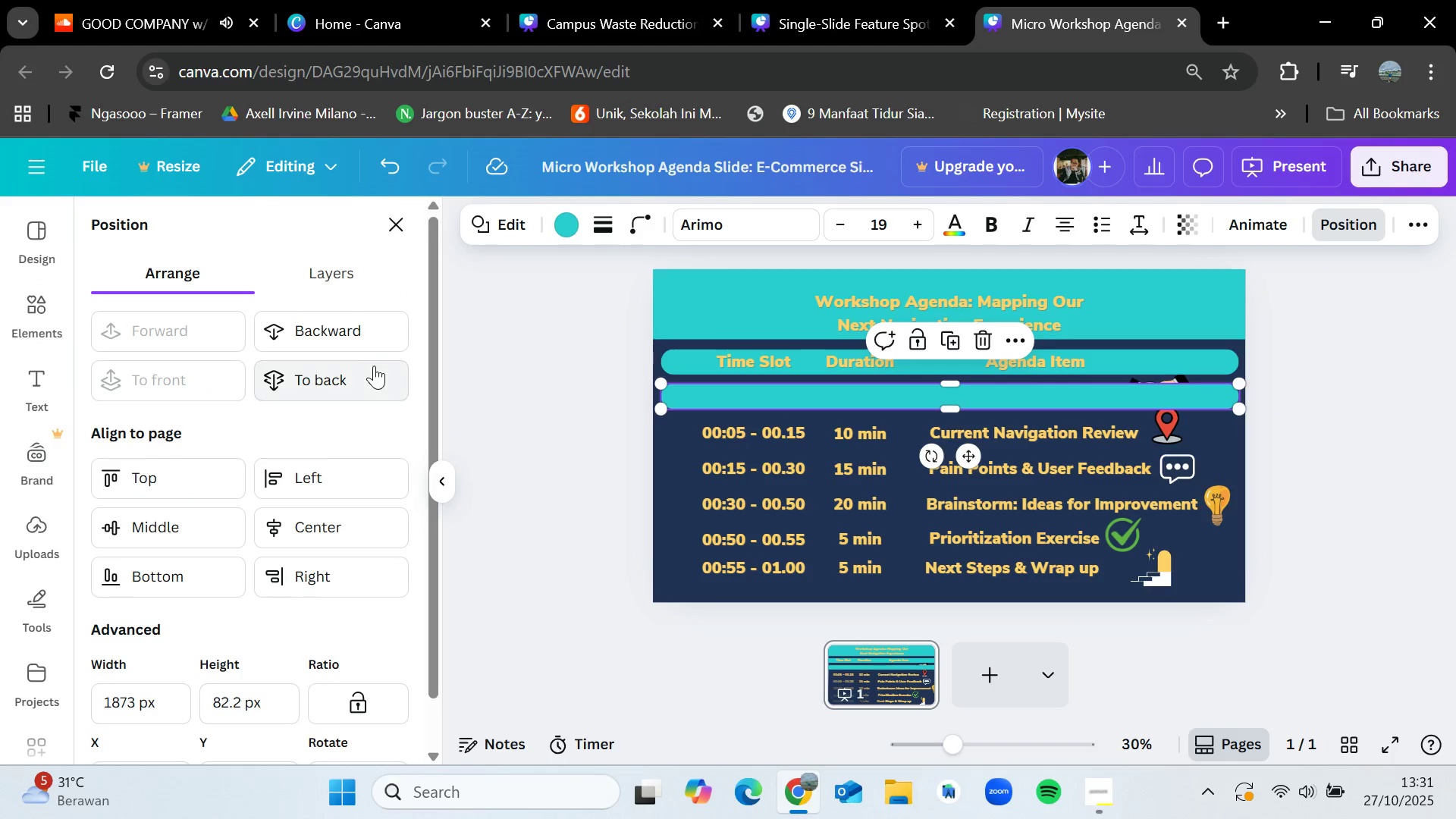 
left_click([373, 367])
 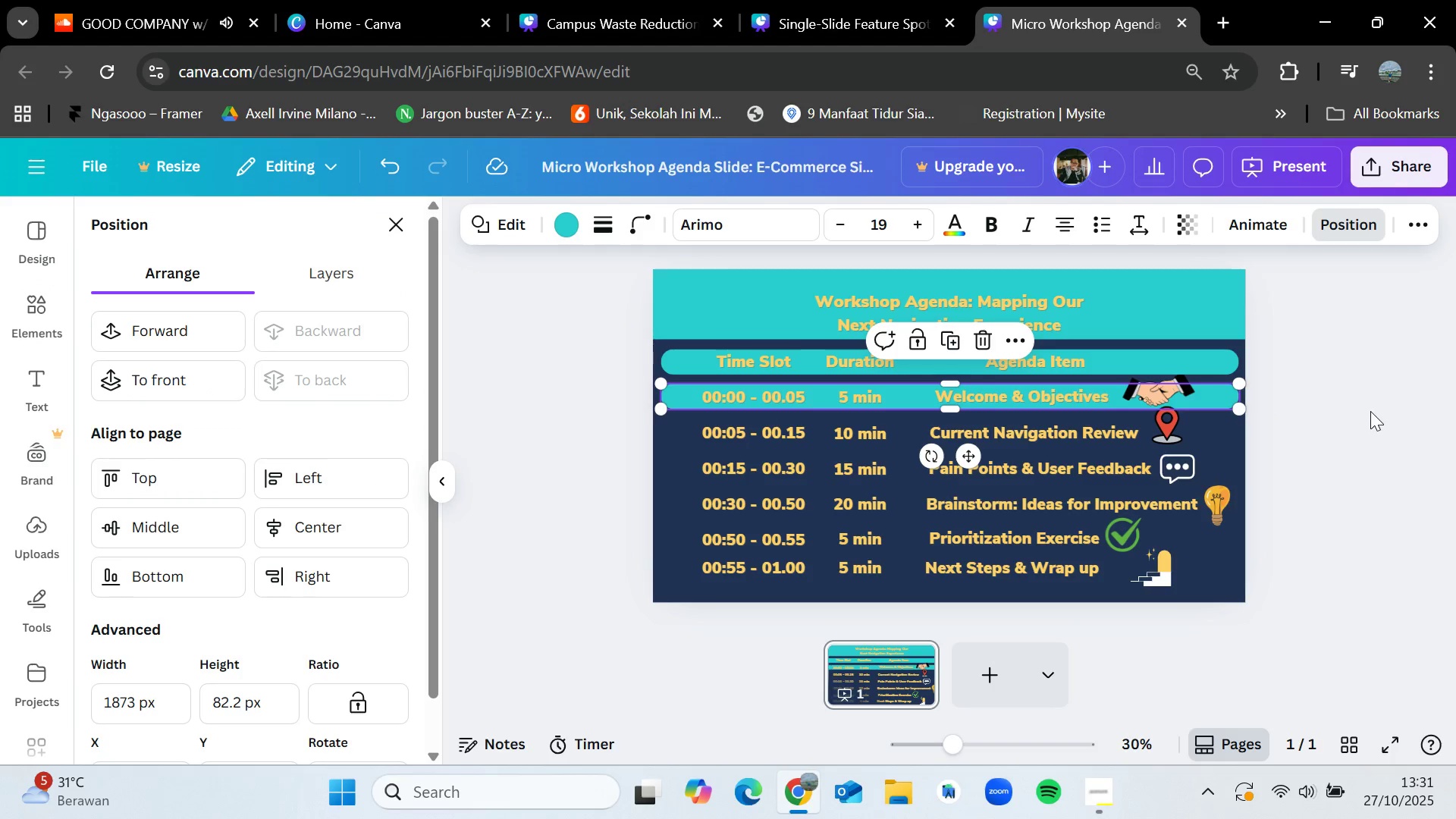 
left_click([1370, 413])
 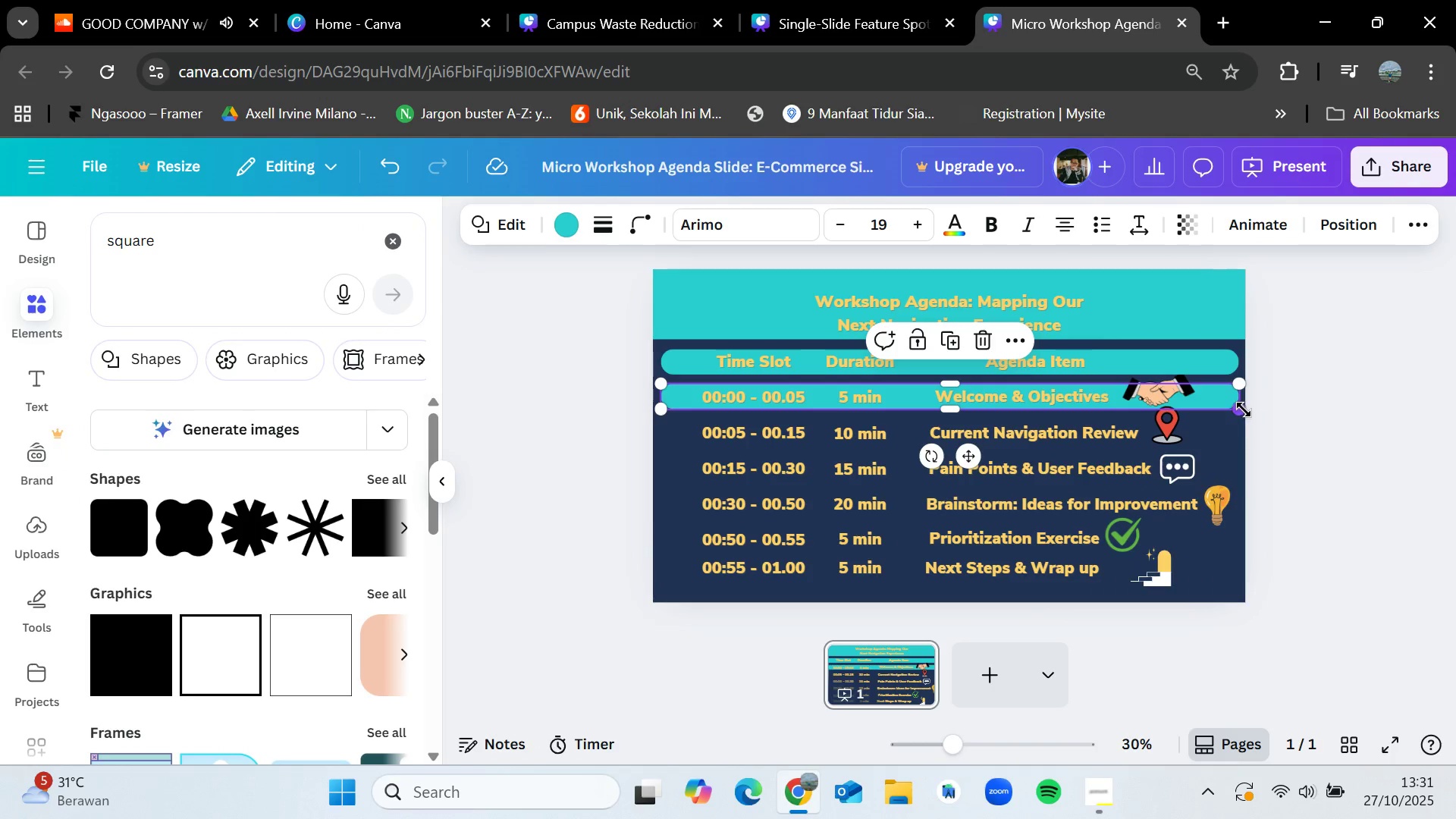 
left_click_drag(start_coordinate=[1241, 409], to_coordinate=[1119, 408])
 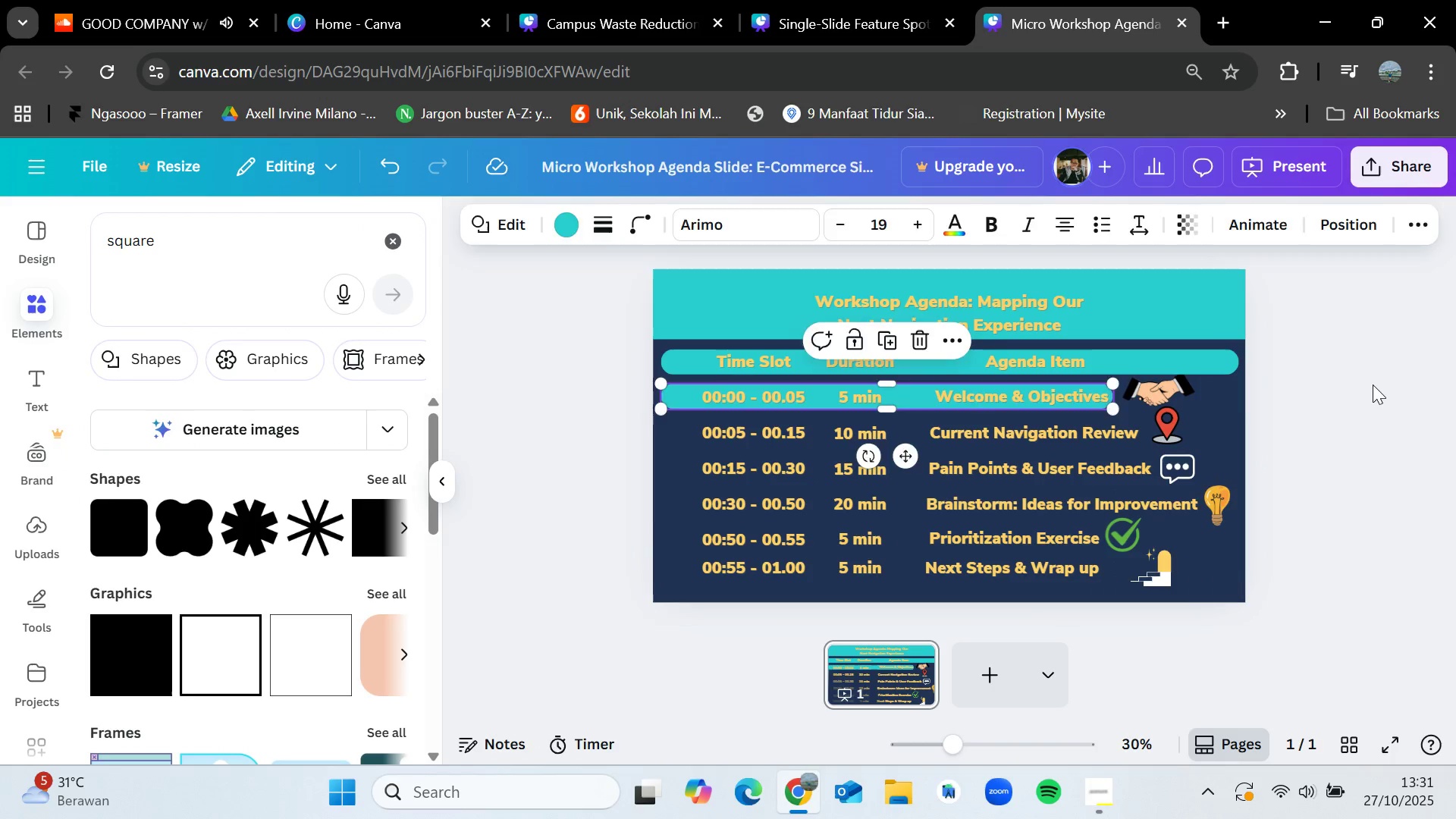 
left_click([1373, 384])
 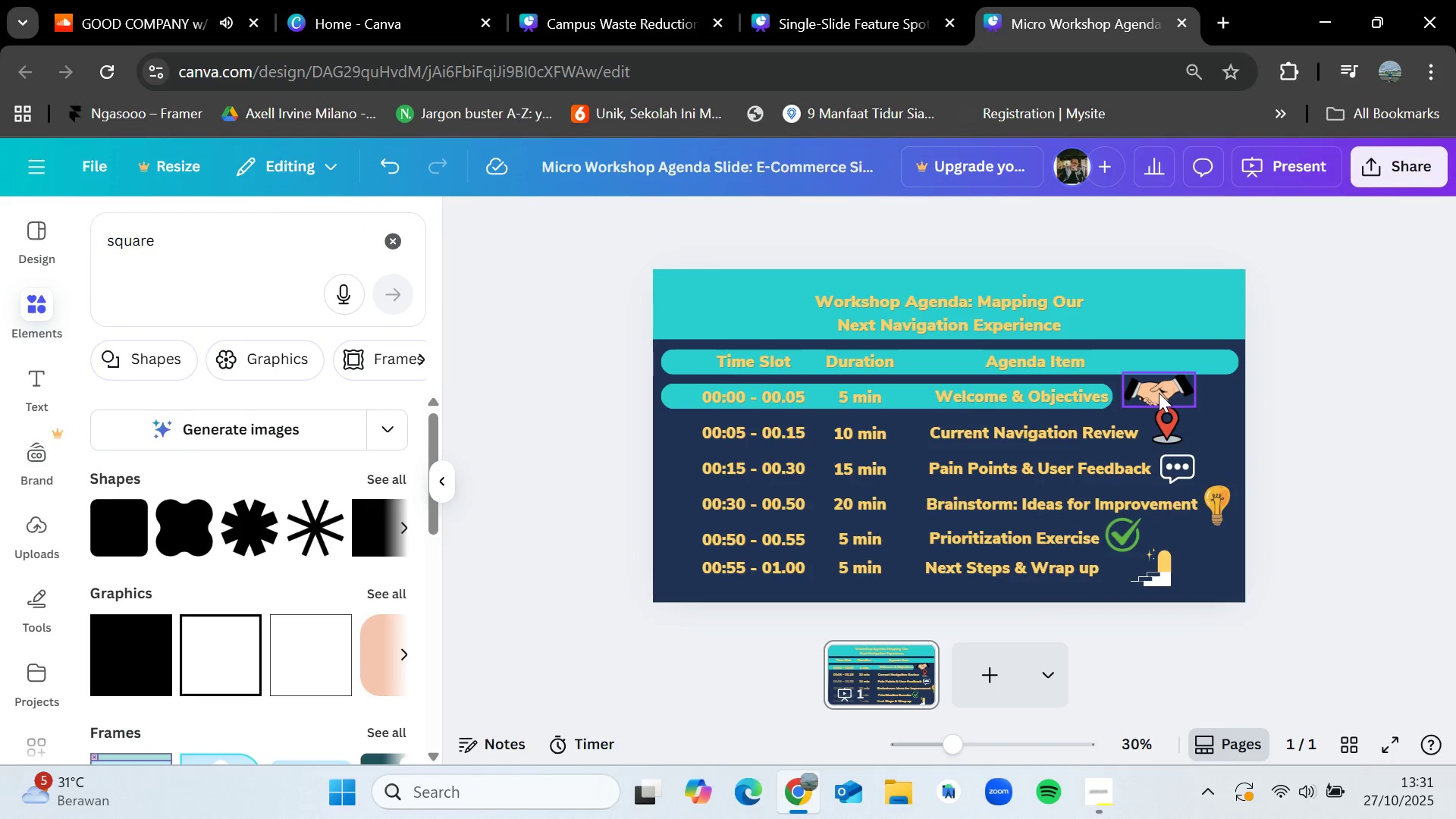 
left_click_drag(start_coordinate=[1159, 393], to_coordinate=[1153, 399])
 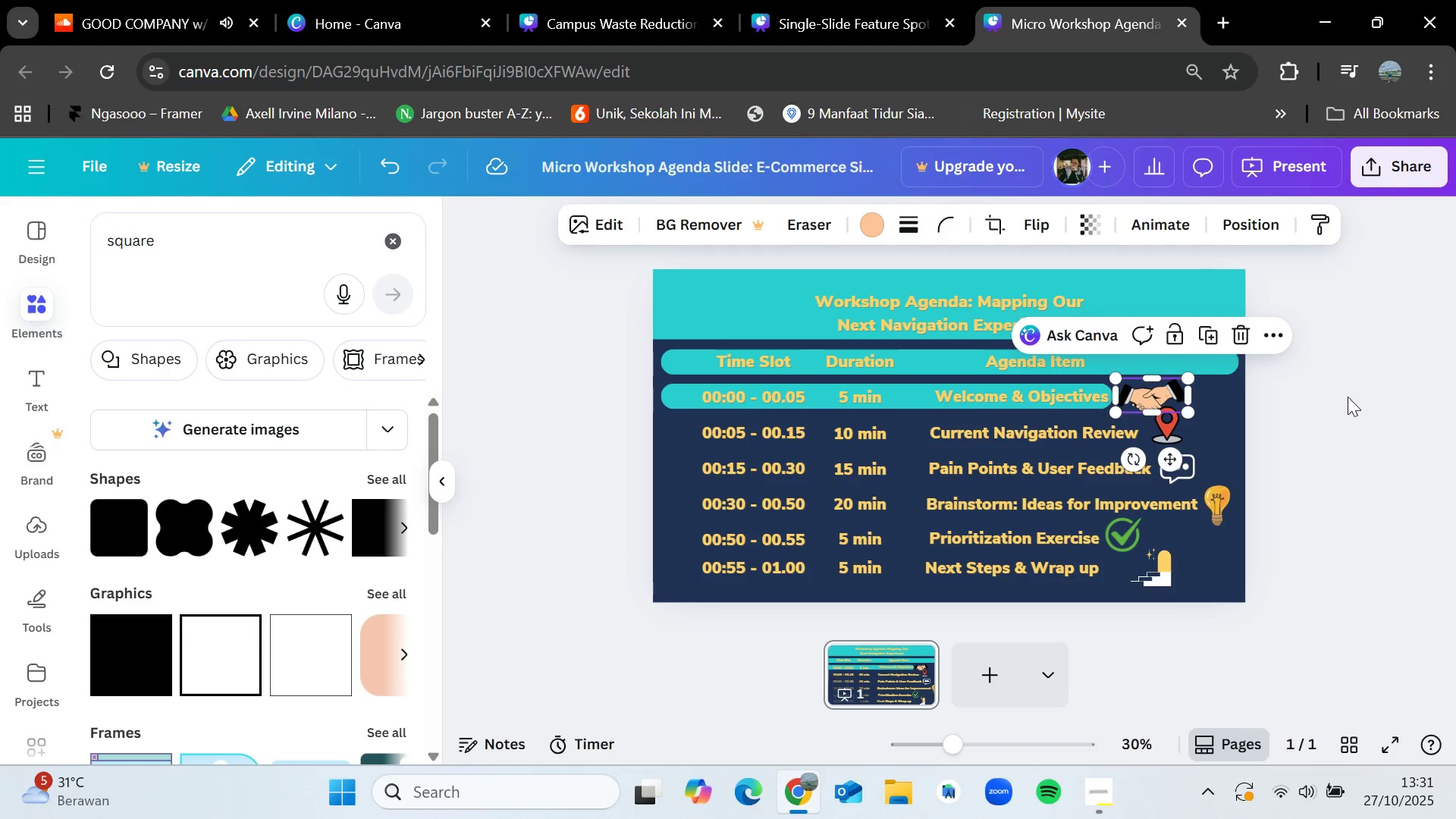 
left_click([1348, 397])
 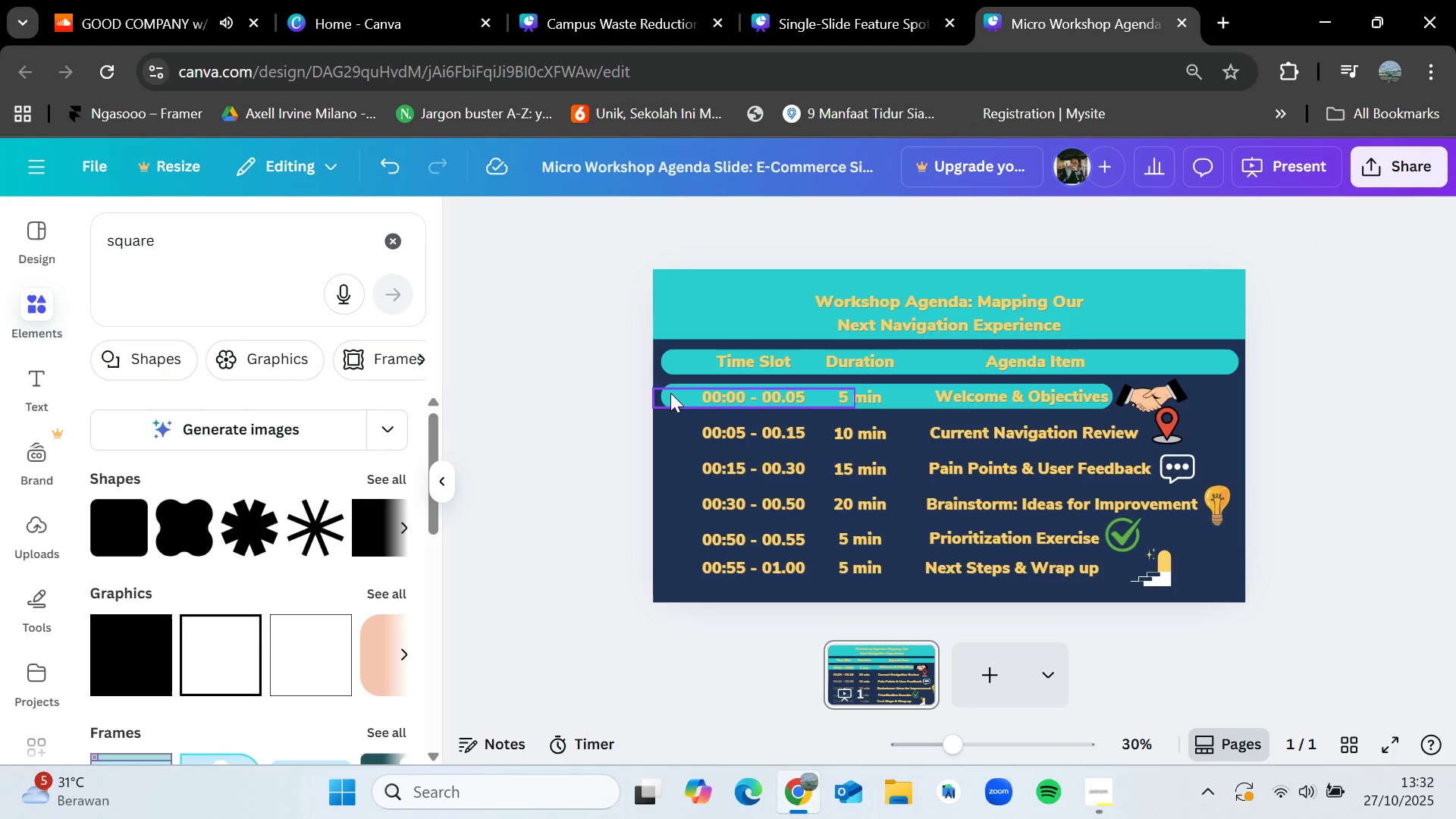 
left_click([673, 384])
 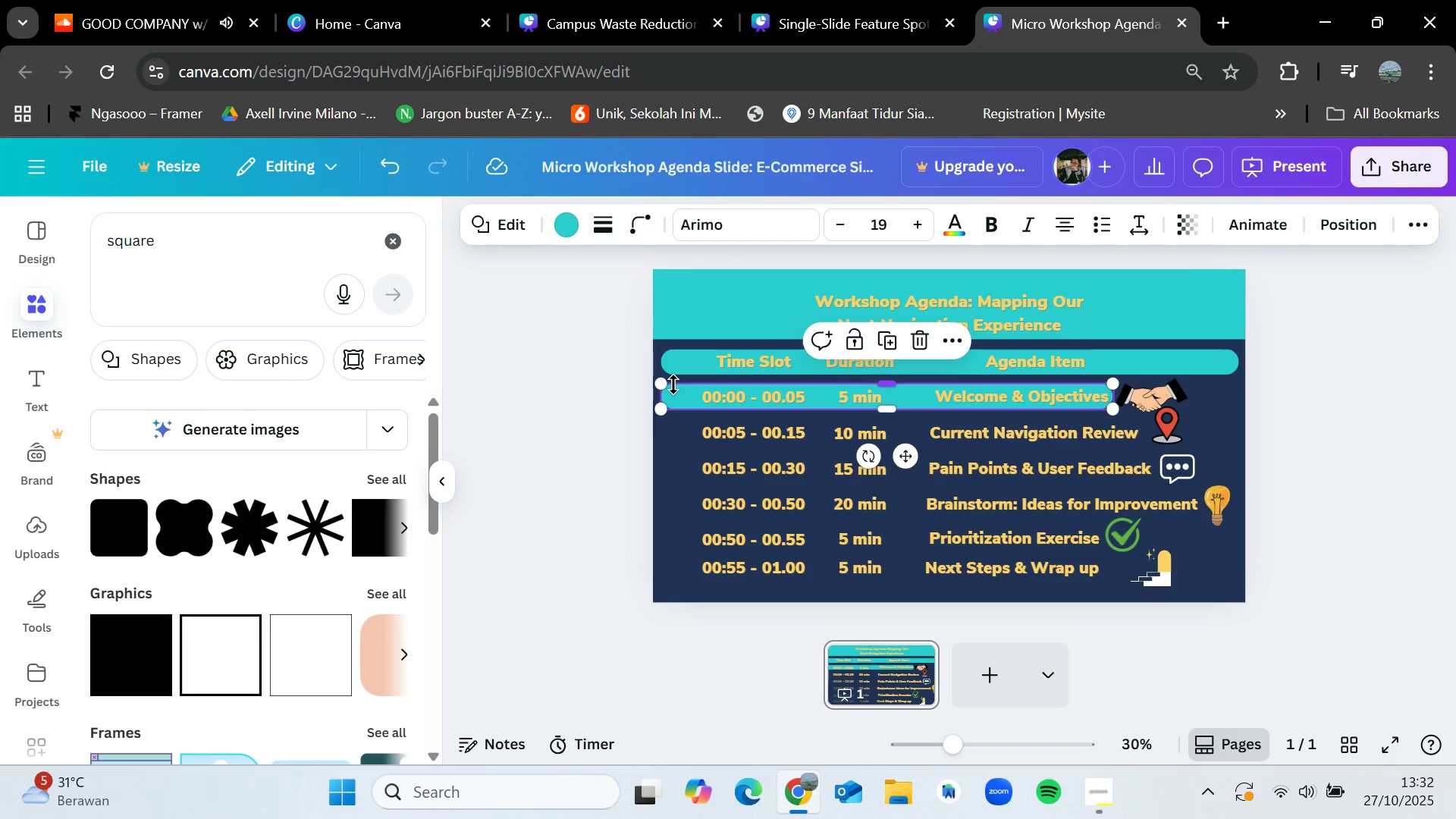 
key(Control+C)
 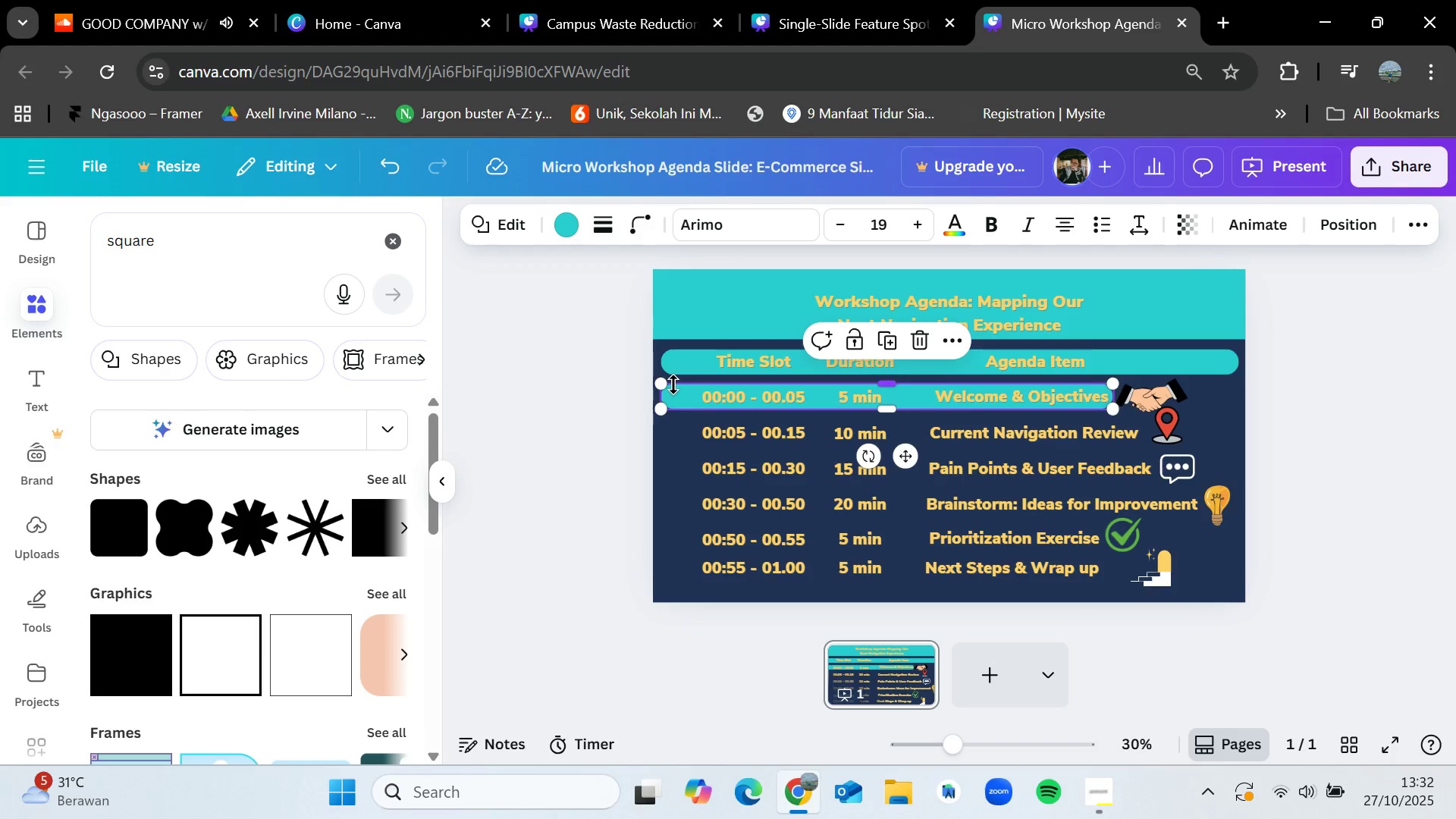 
key(Control+V)
 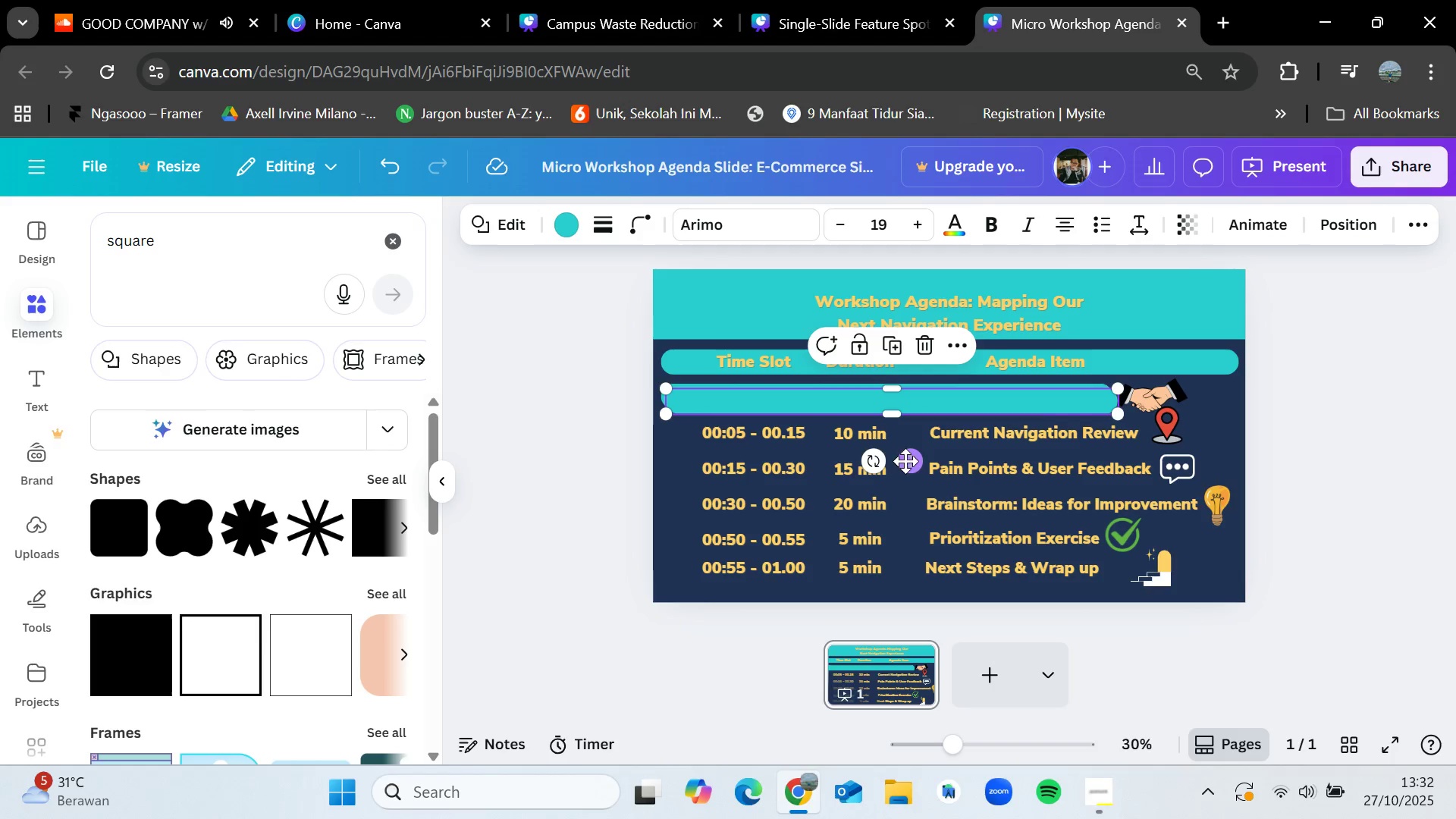 
left_click_drag(start_coordinate=[902, 455], to_coordinate=[924, 483])
 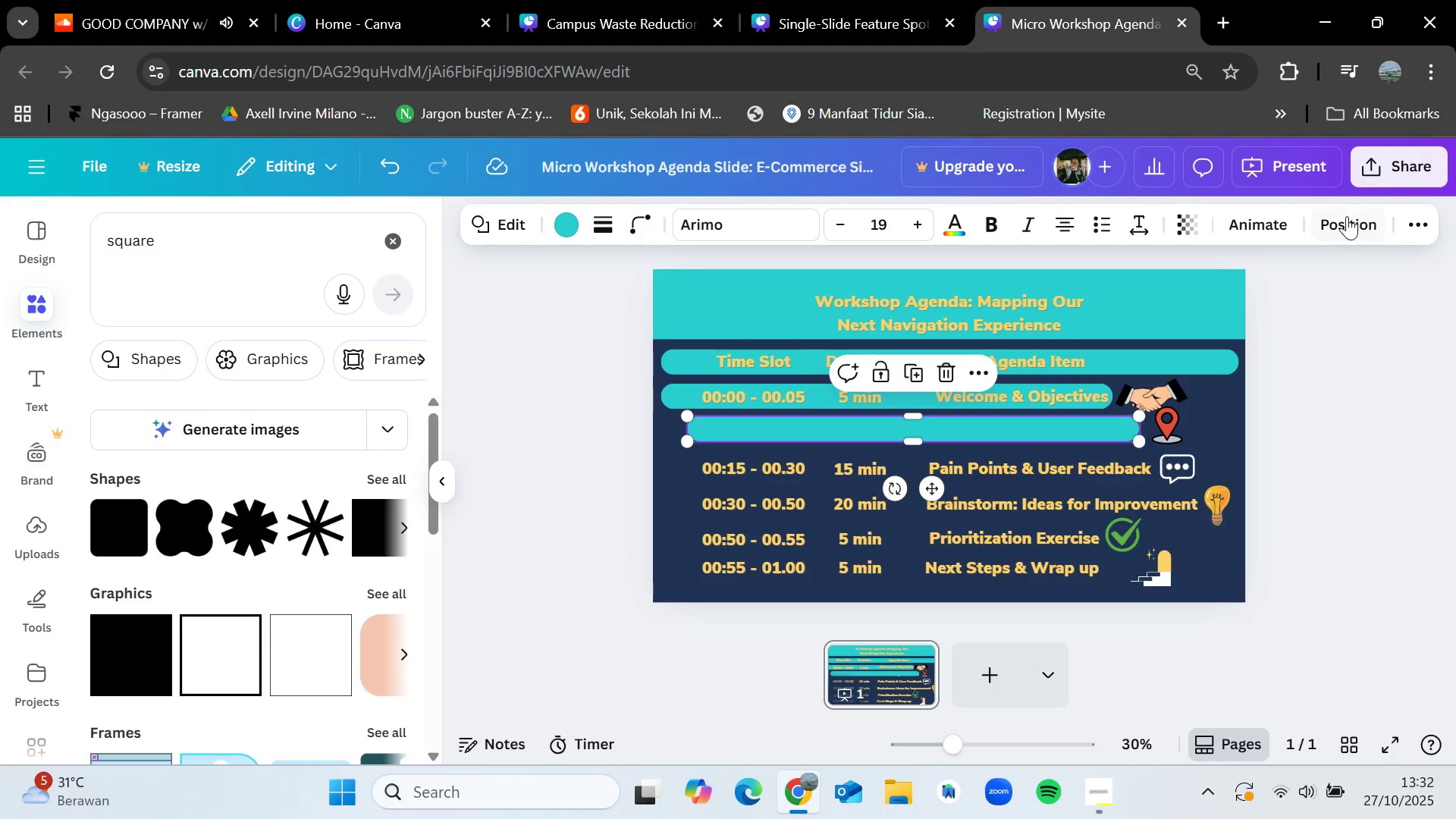 
left_click([1345, 218])
 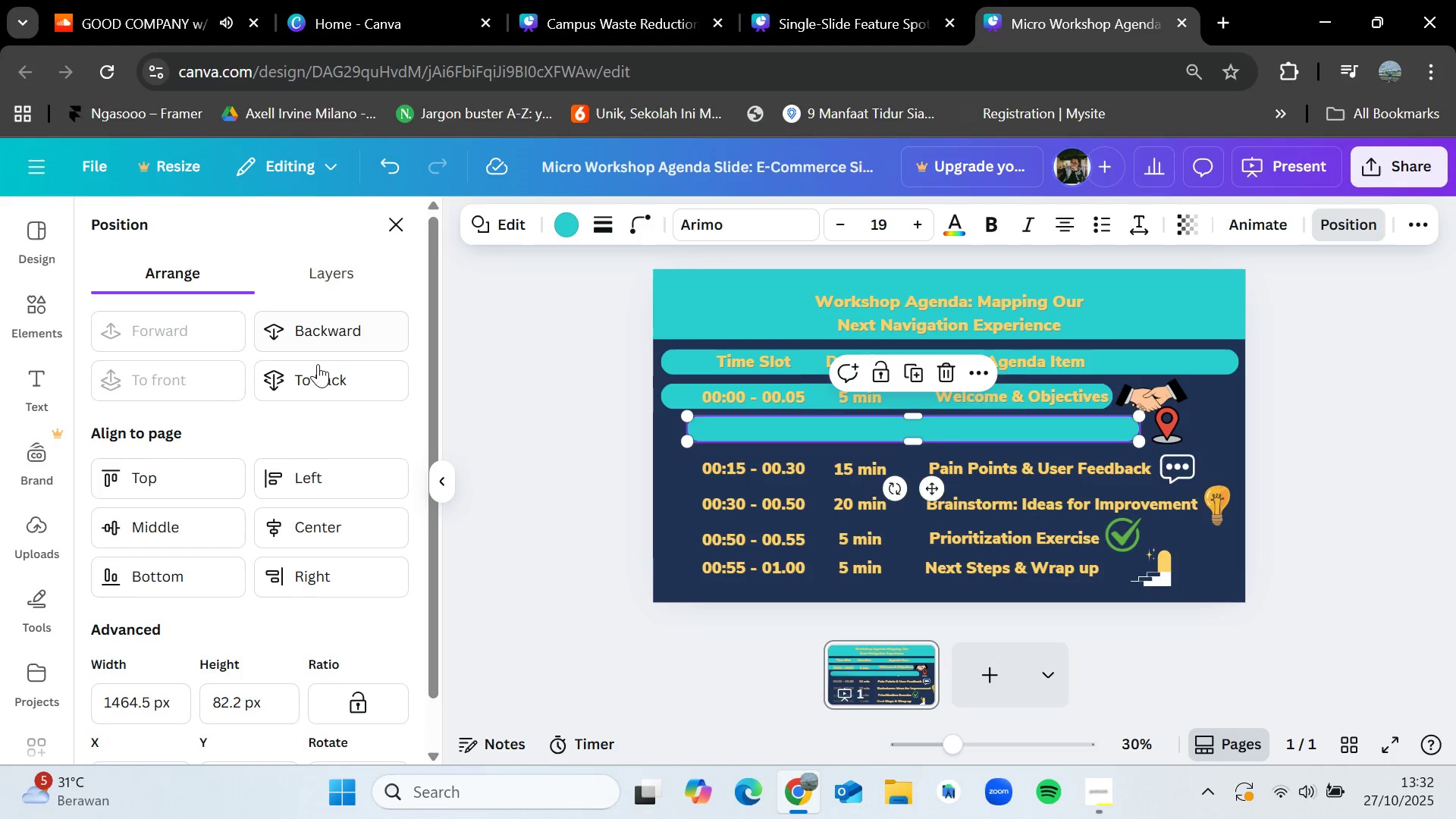 
left_click([322, 375])
 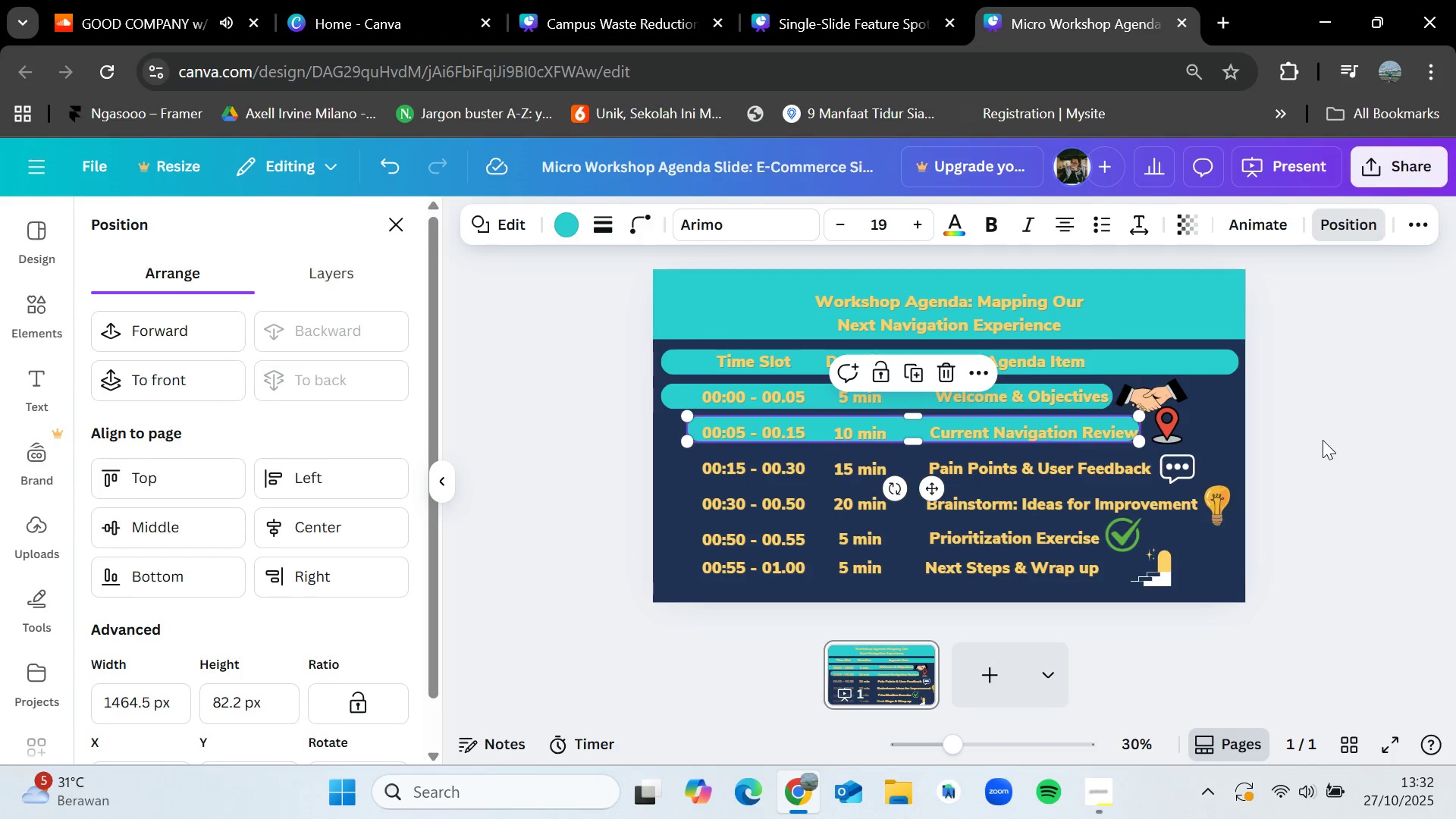 
left_click([1324, 438])
 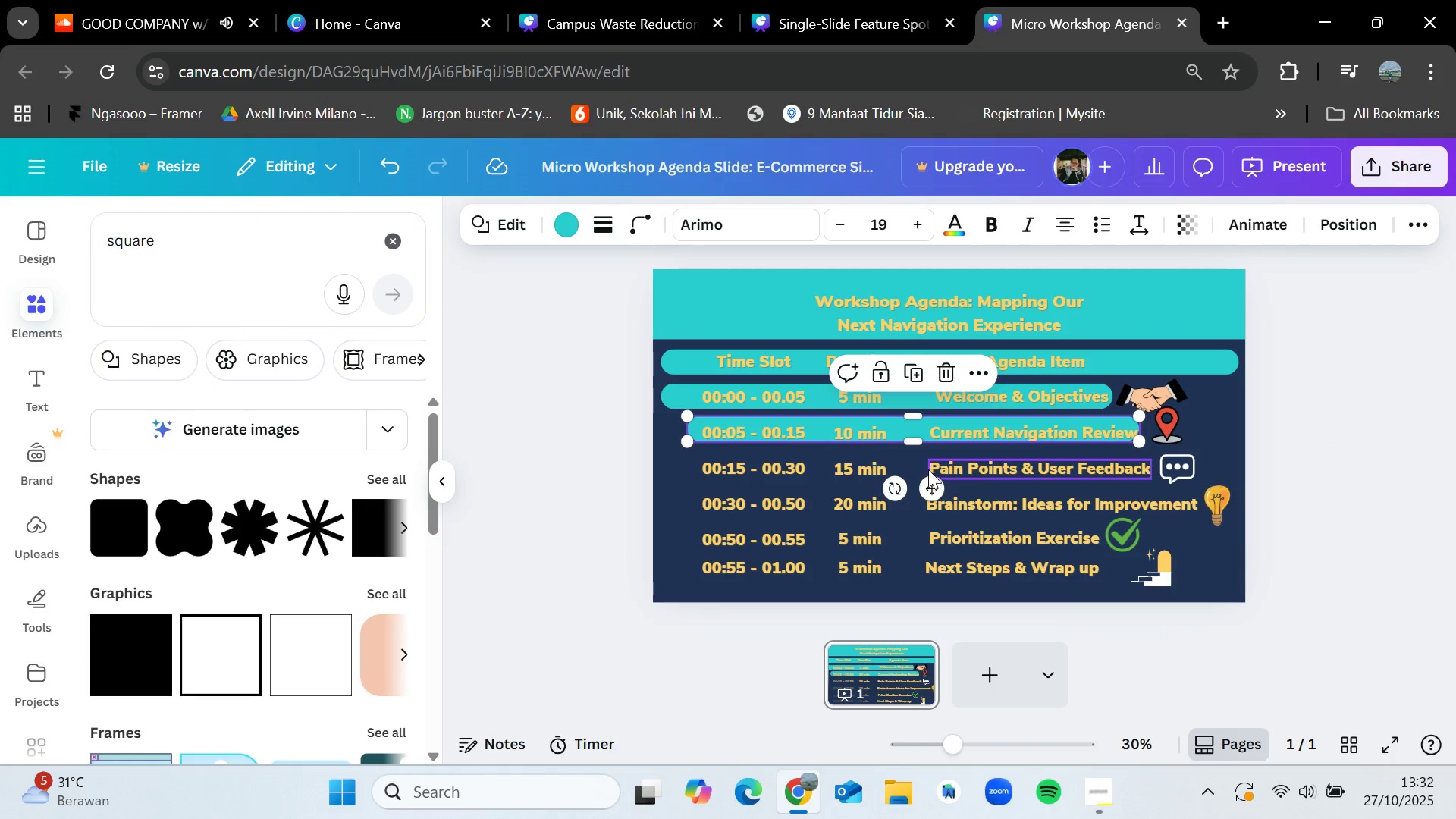 
left_click_drag(start_coordinate=[931, 483], to_coordinate=[937, 485])
 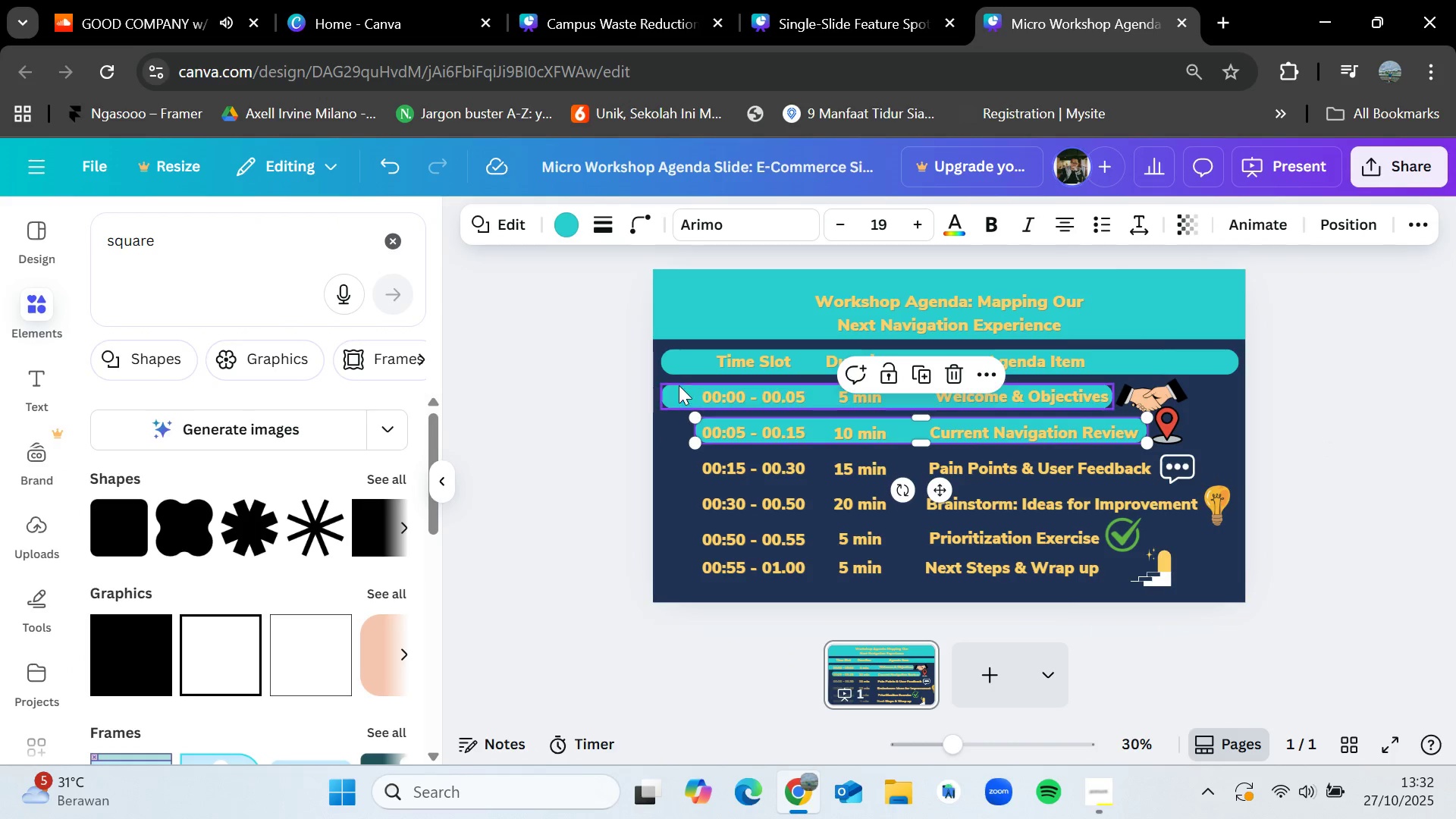 
left_click([679, 383])
 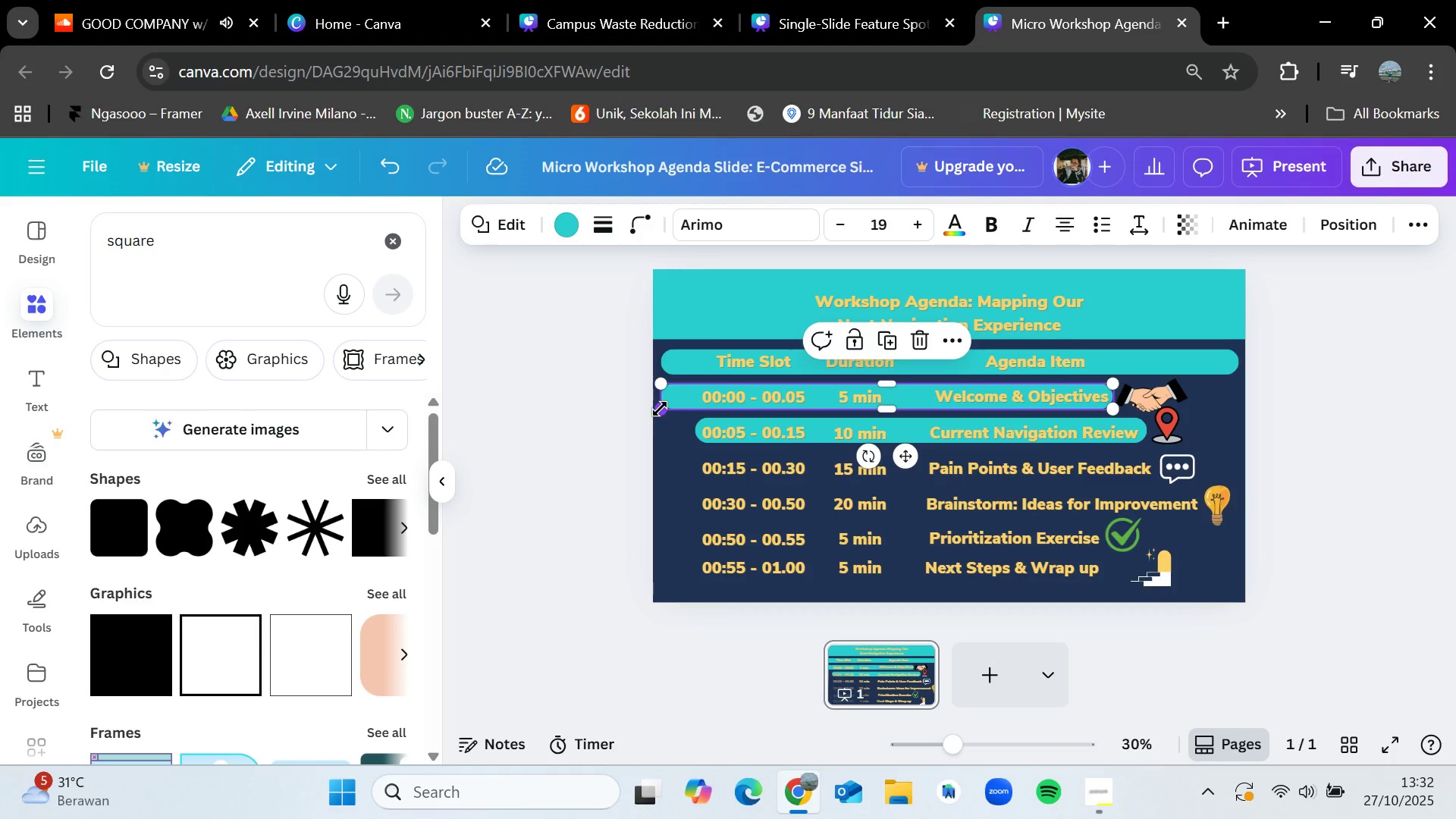 
left_click_drag(start_coordinate=[660, 409], to_coordinate=[692, 409])
 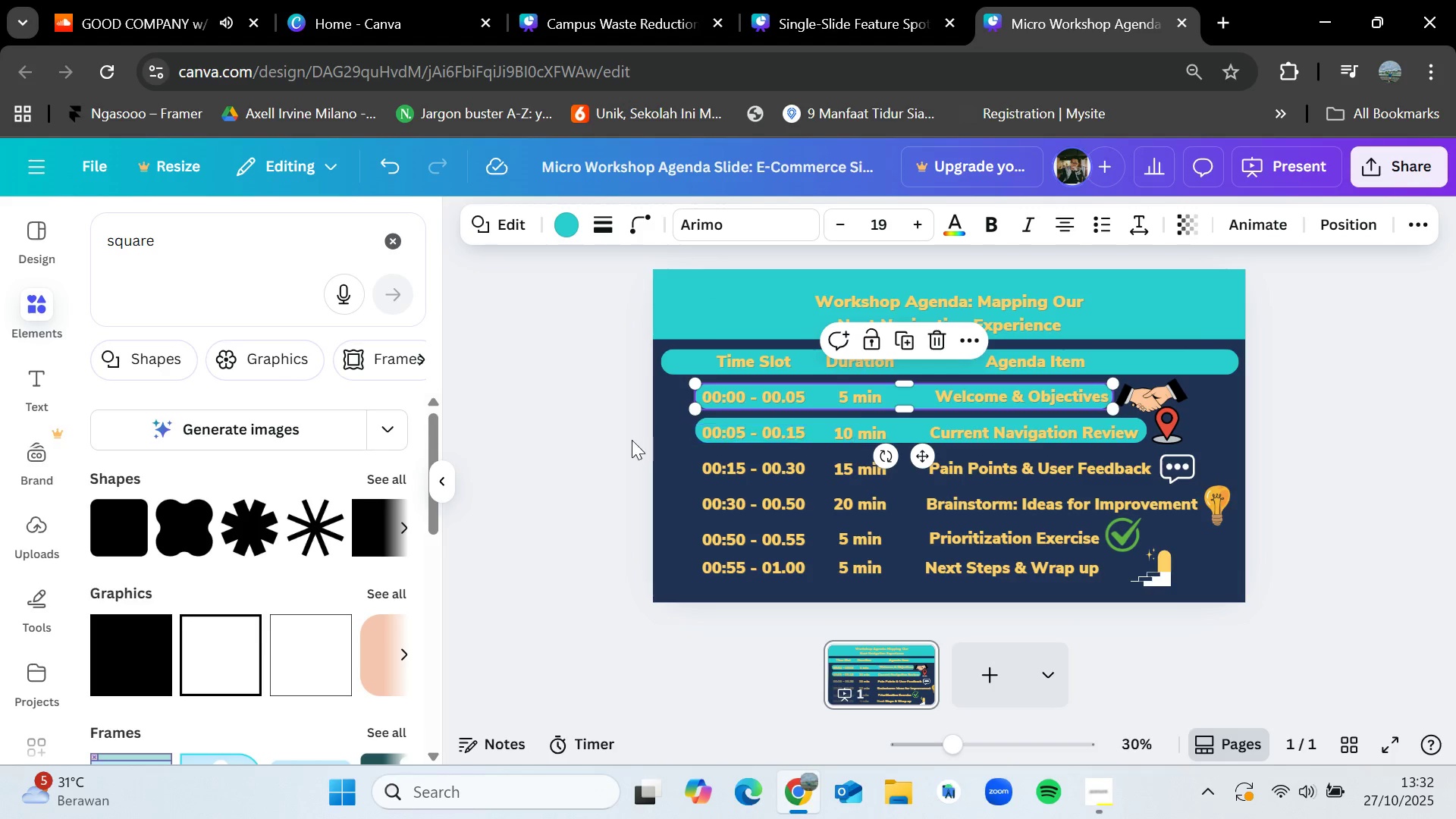 
left_click([632, 440])
 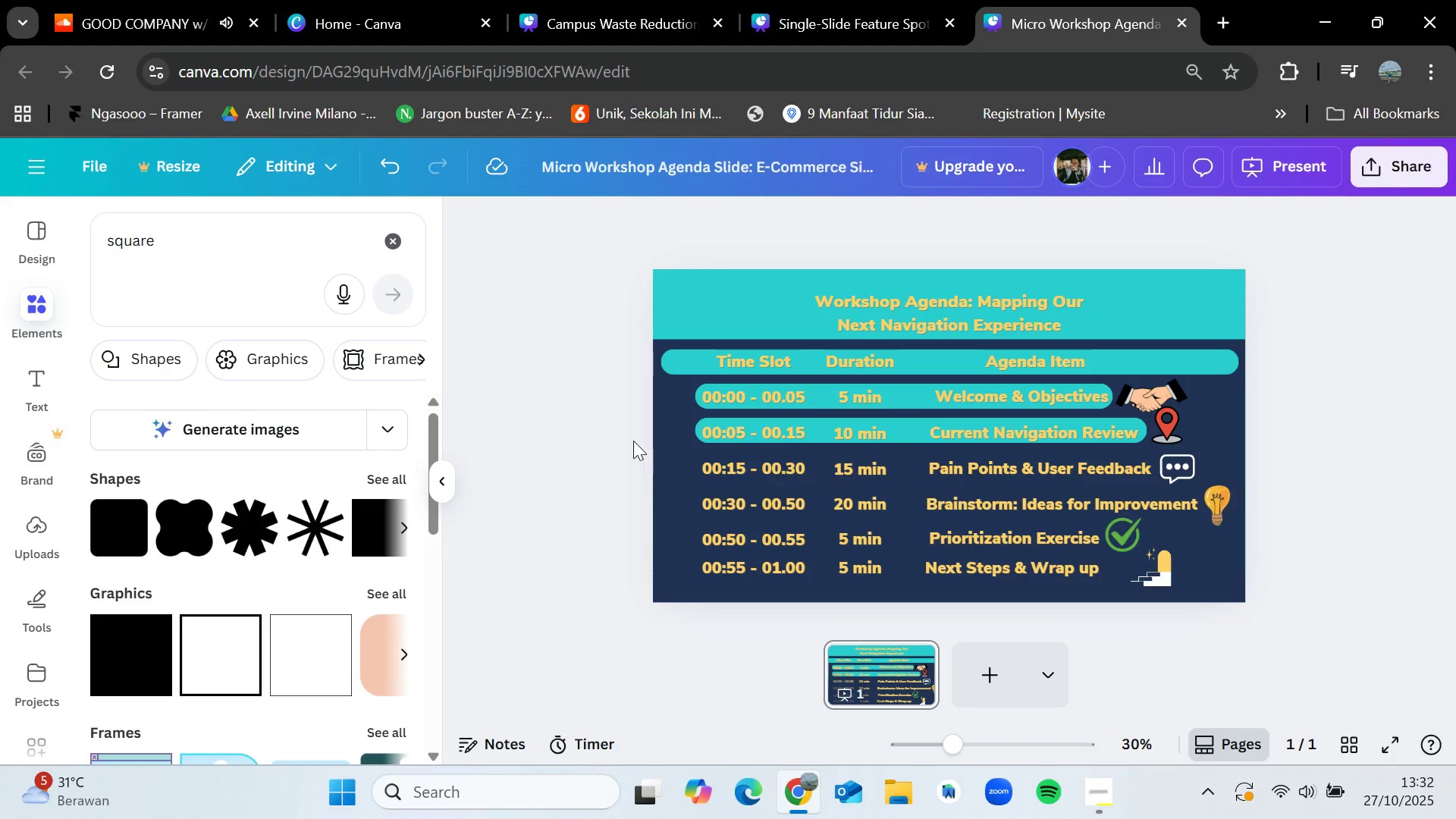 
key(Control+V)
 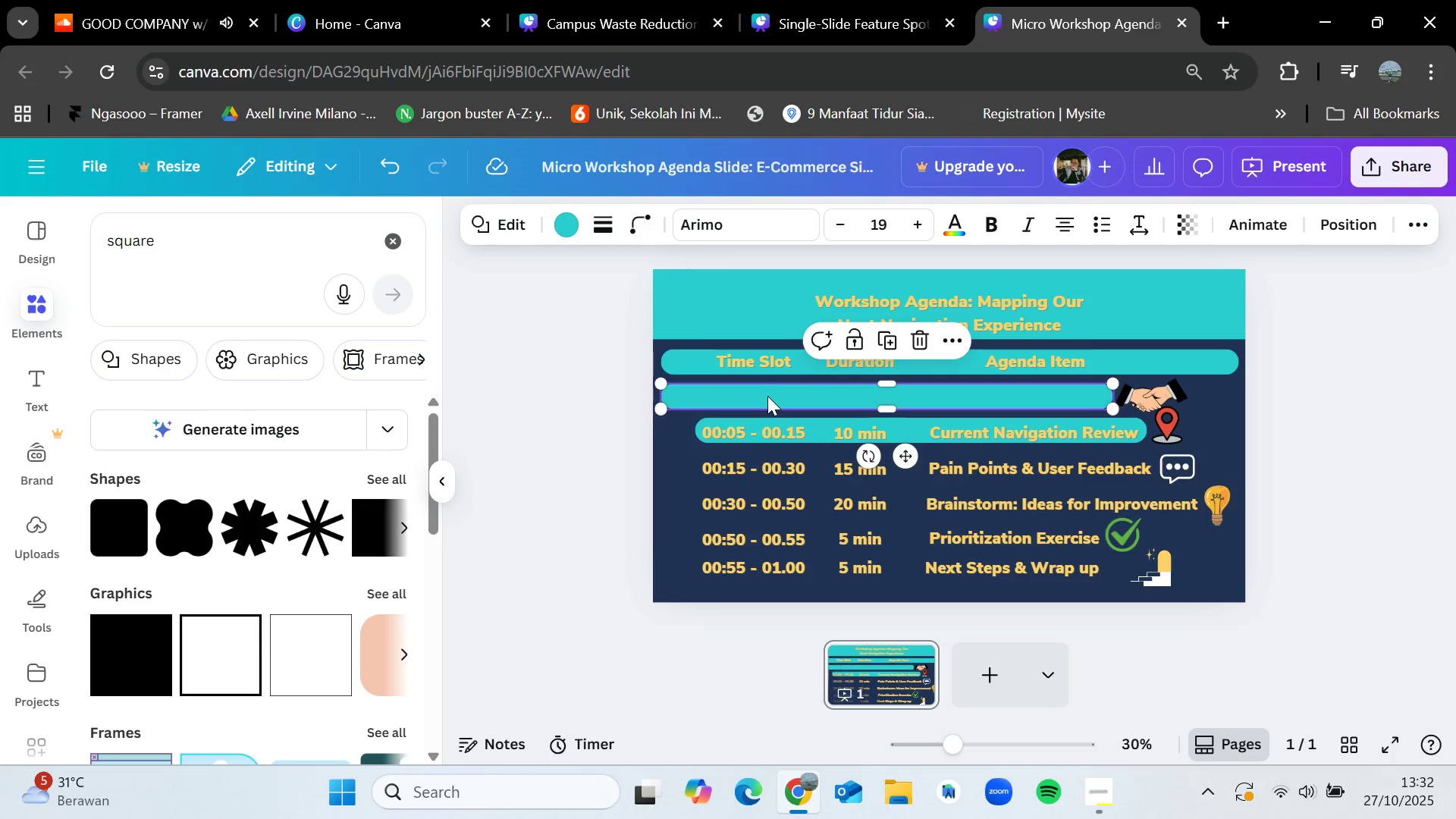 
left_click_drag(start_coordinate=[767, 396], to_coordinate=[800, 467])
 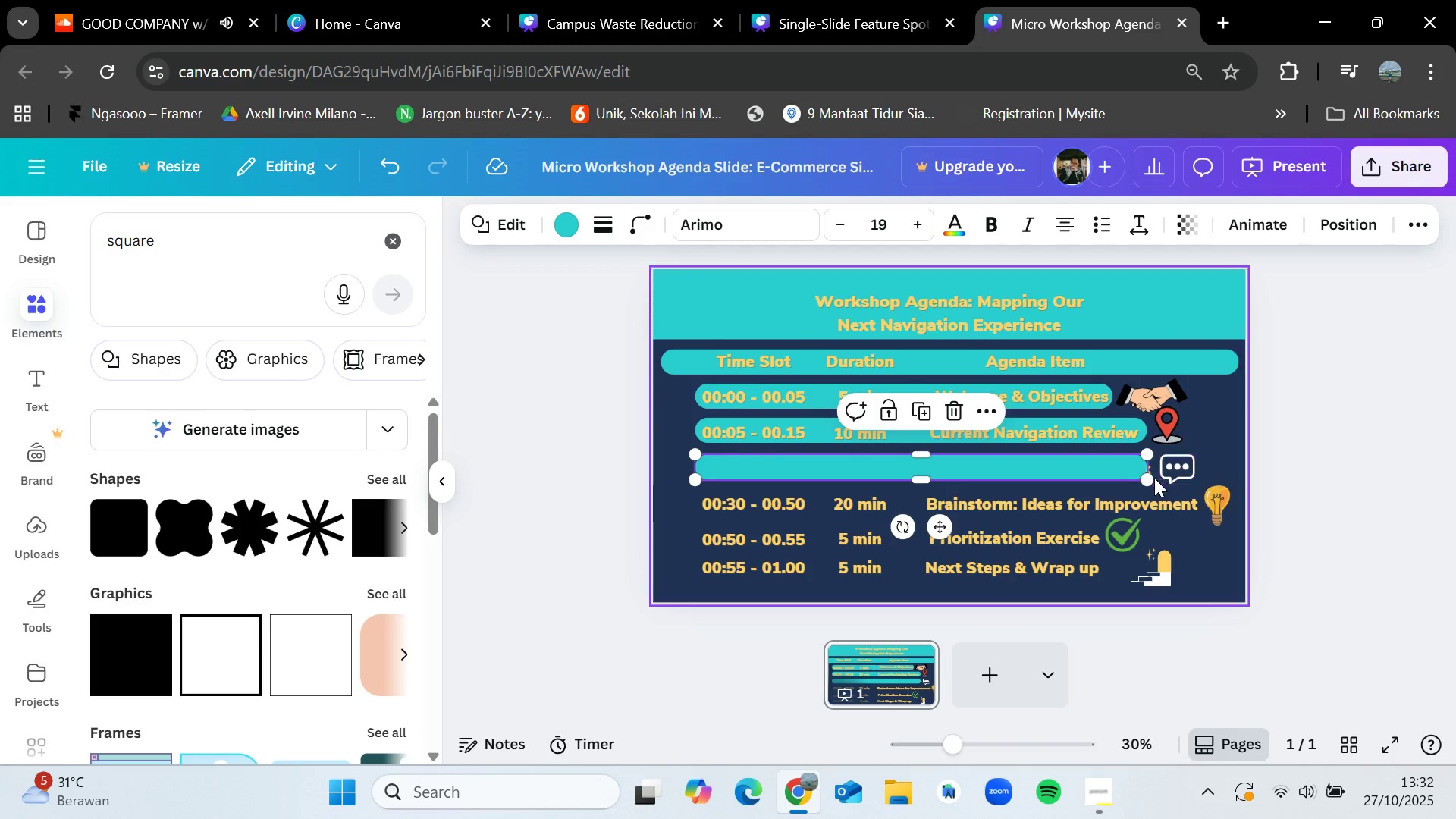 
left_click_drag(start_coordinate=[1150, 478], to_coordinate=[1156, 478])
 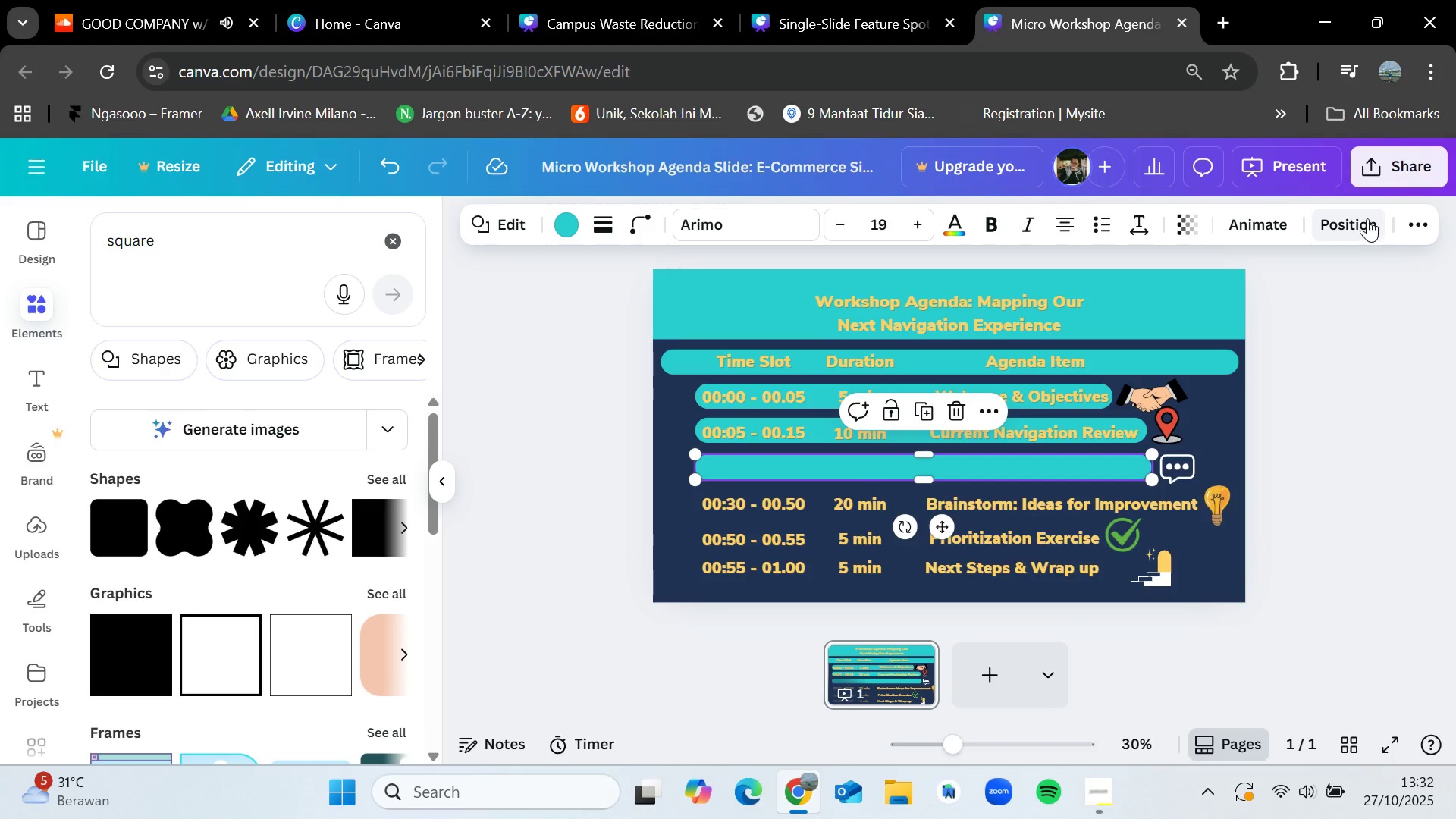 
left_click([1367, 218])
 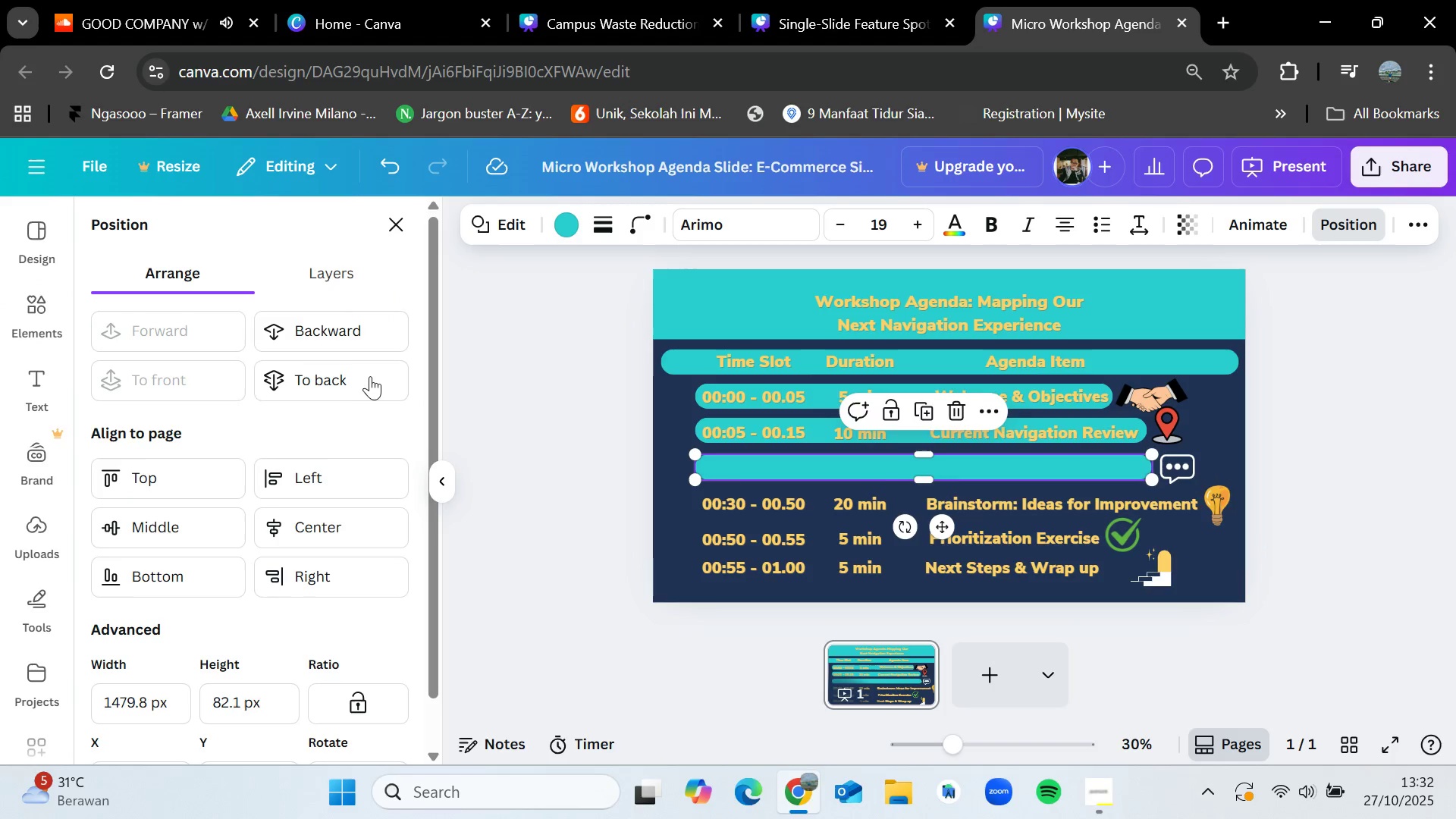 
left_click([370, 378])
 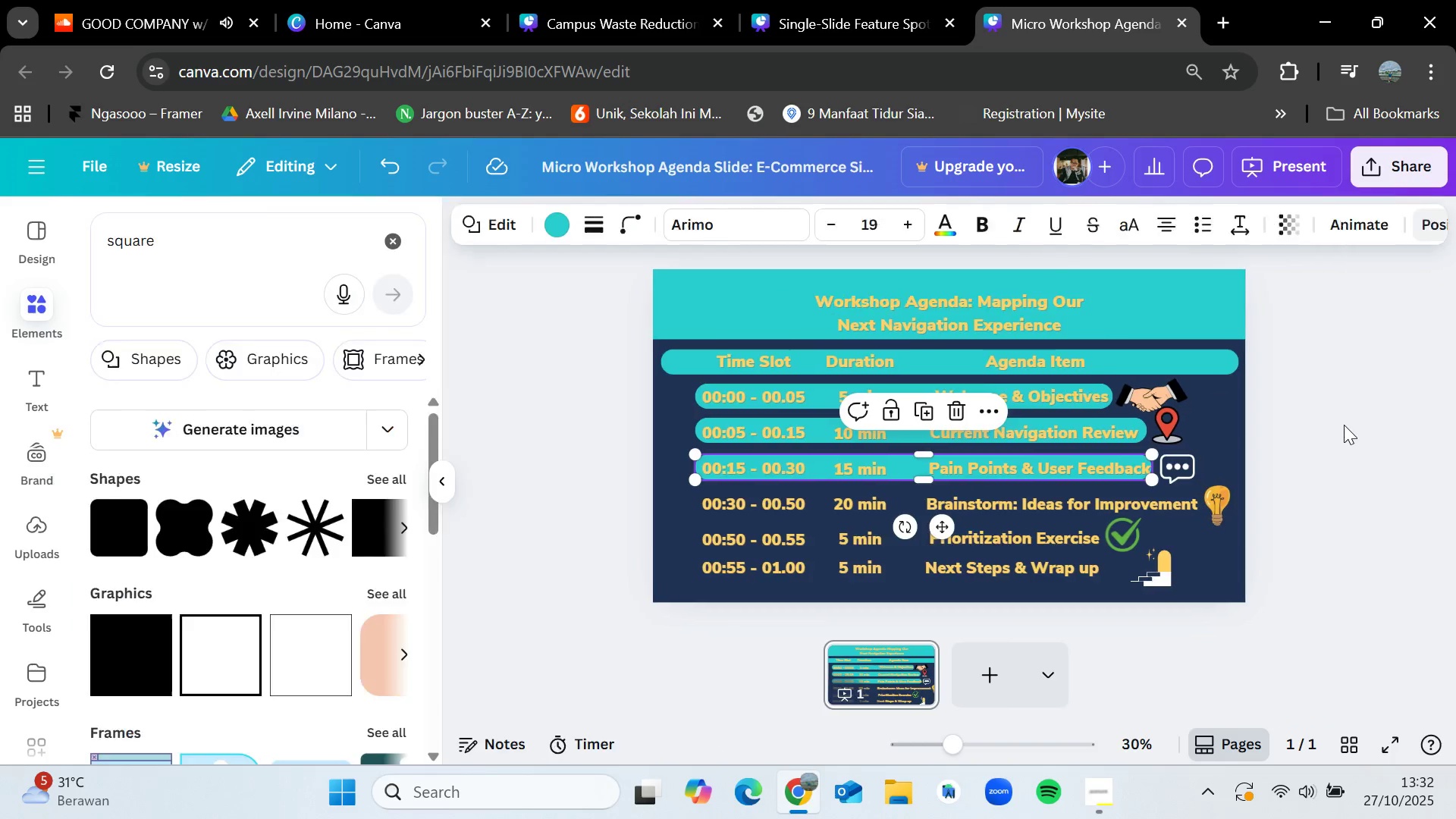 
double_click([1344, 425])
 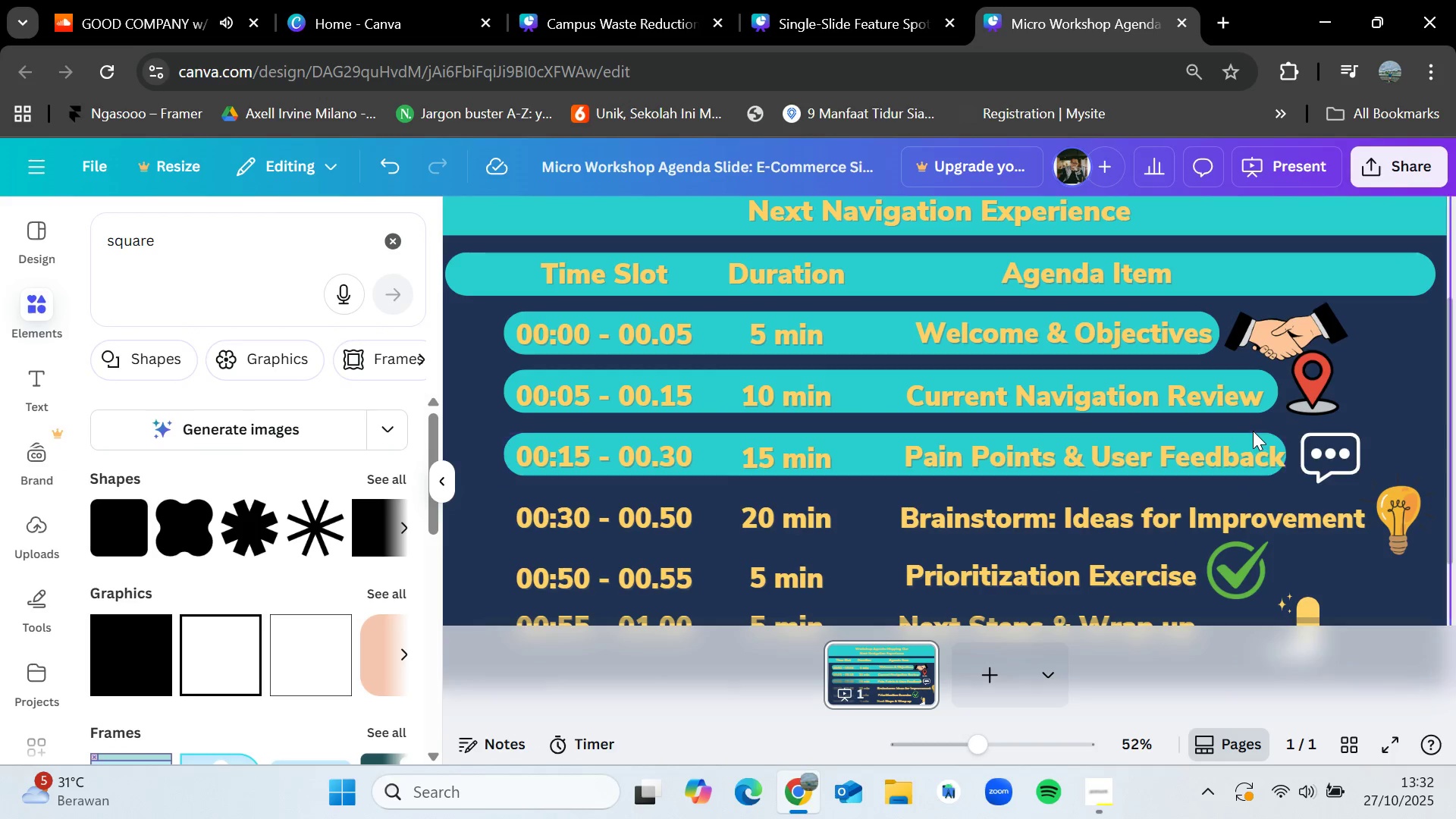 
left_click([1258, 435])
 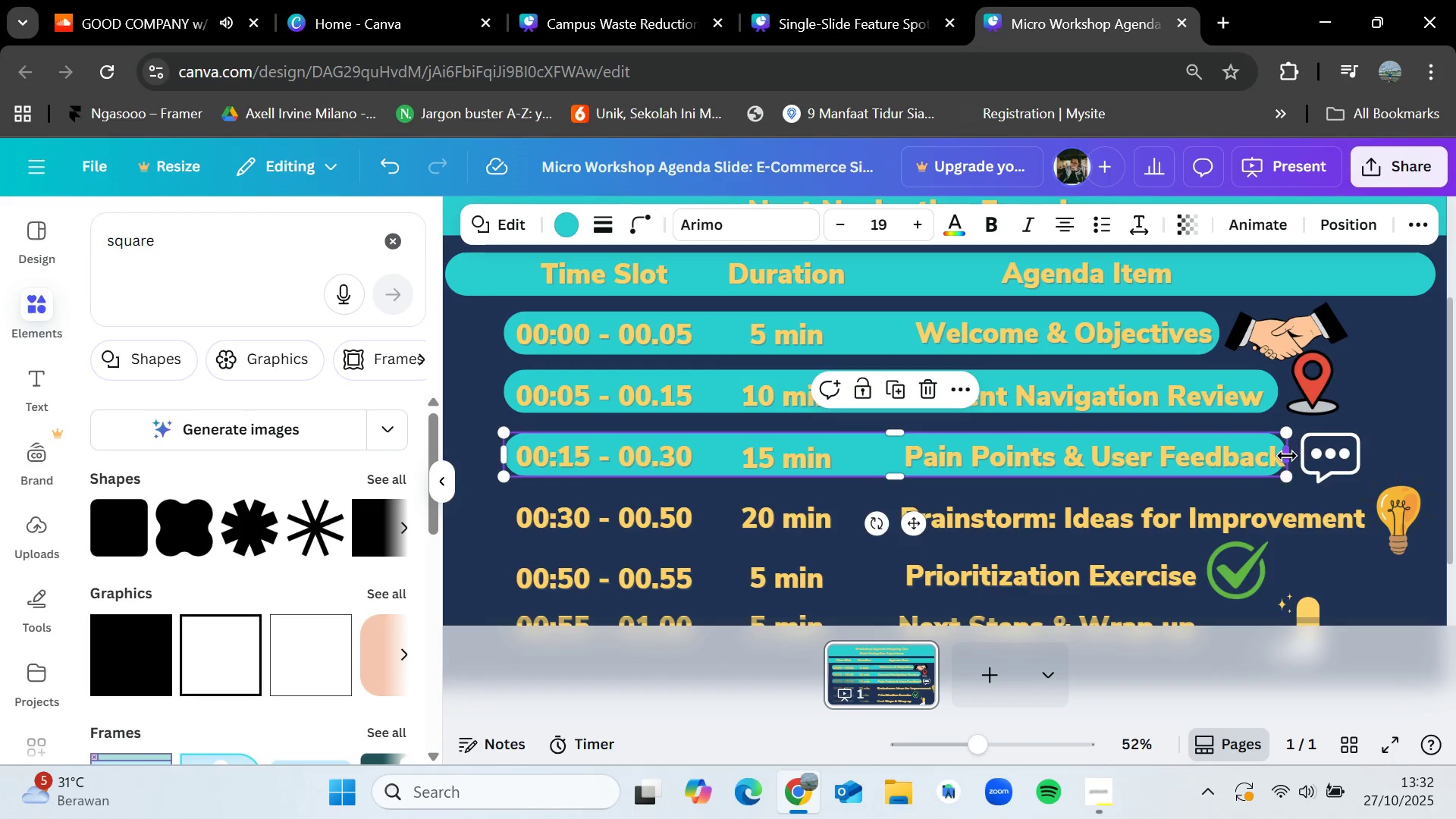 
left_click_drag(start_coordinate=[1287, 452], to_coordinate=[1296, 452])
 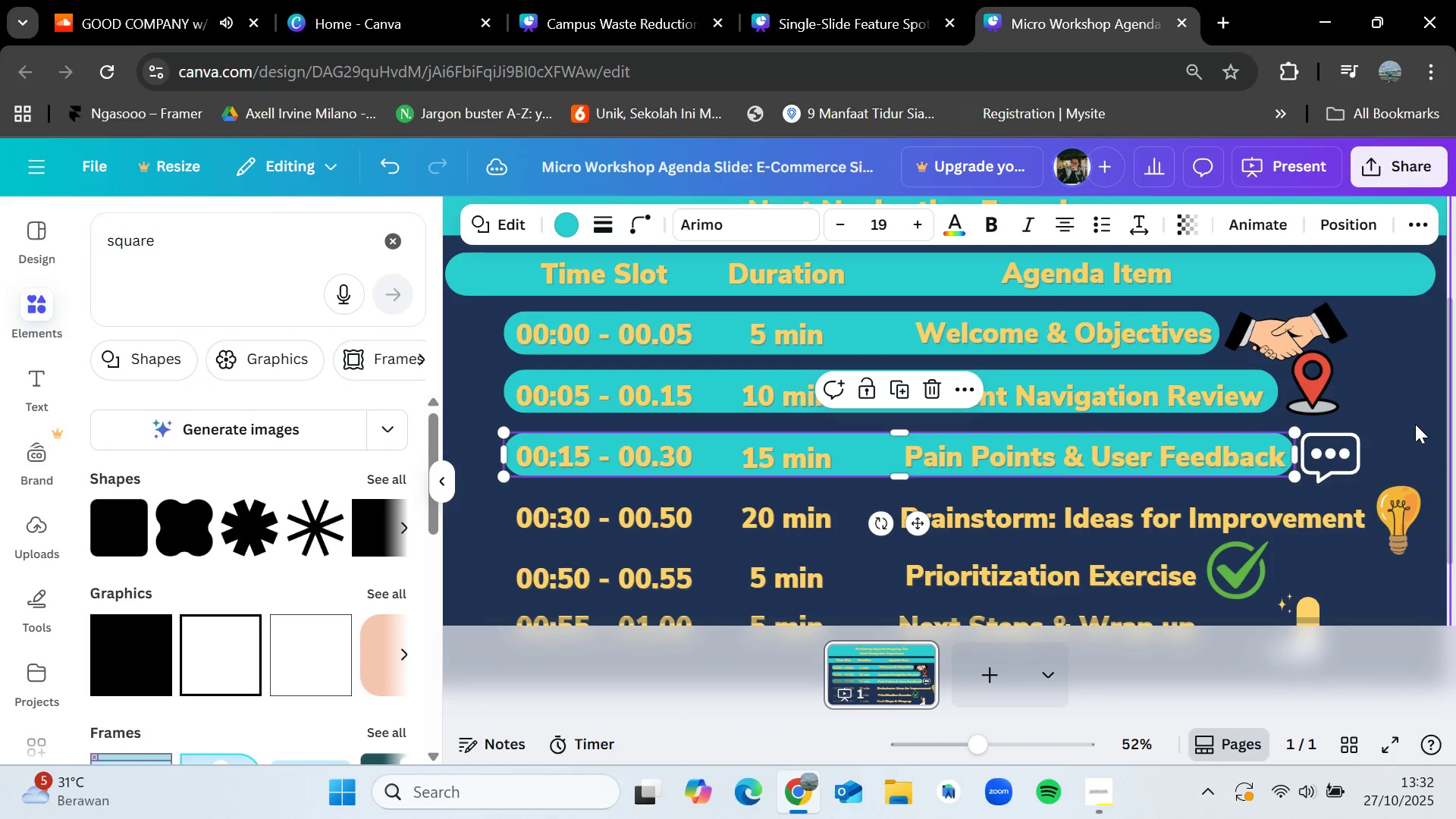 
left_click([1415, 424])
 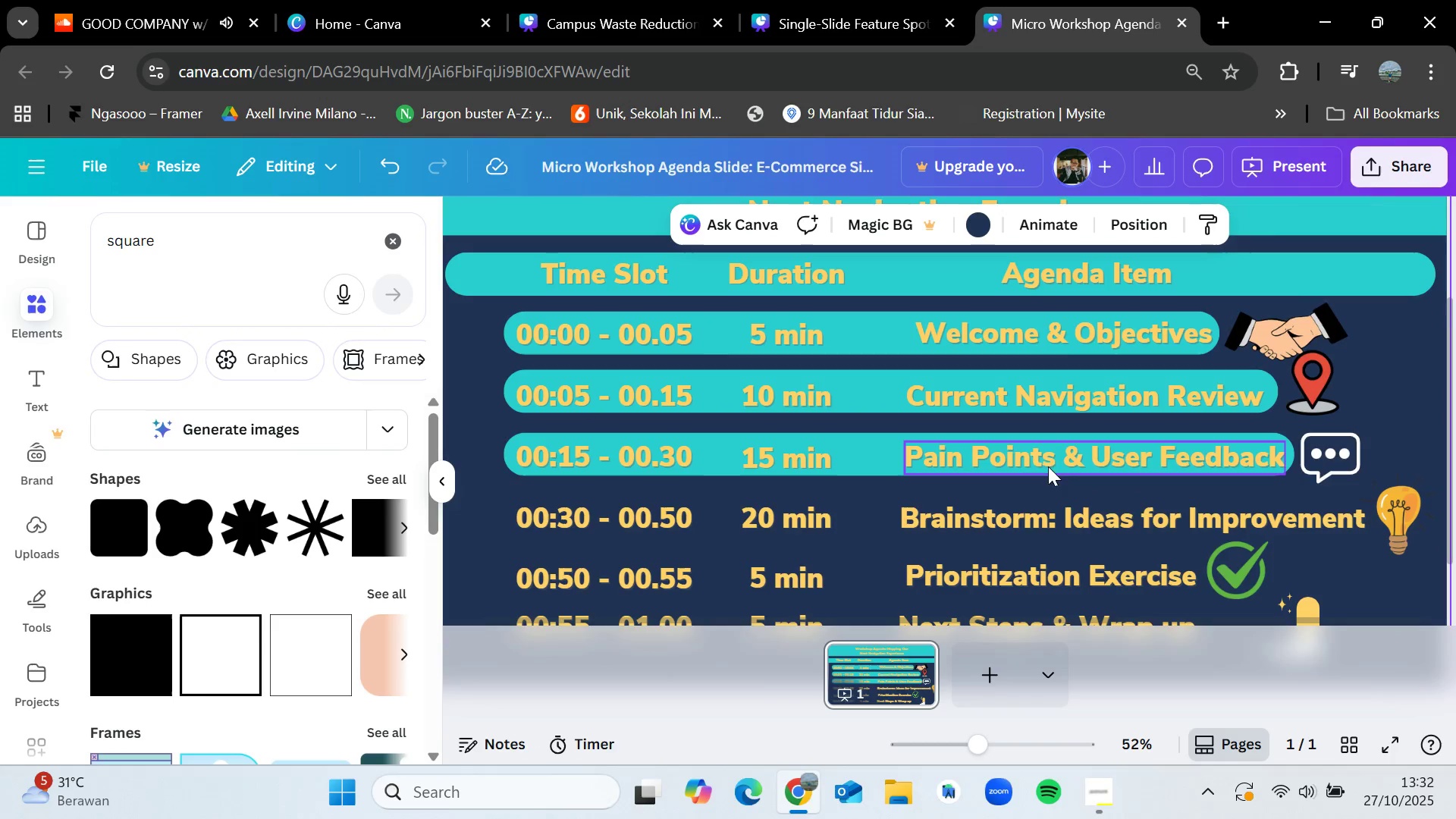 
scroll: coordinate [1019, 463], scroll_direction: down, amount: 1.0
 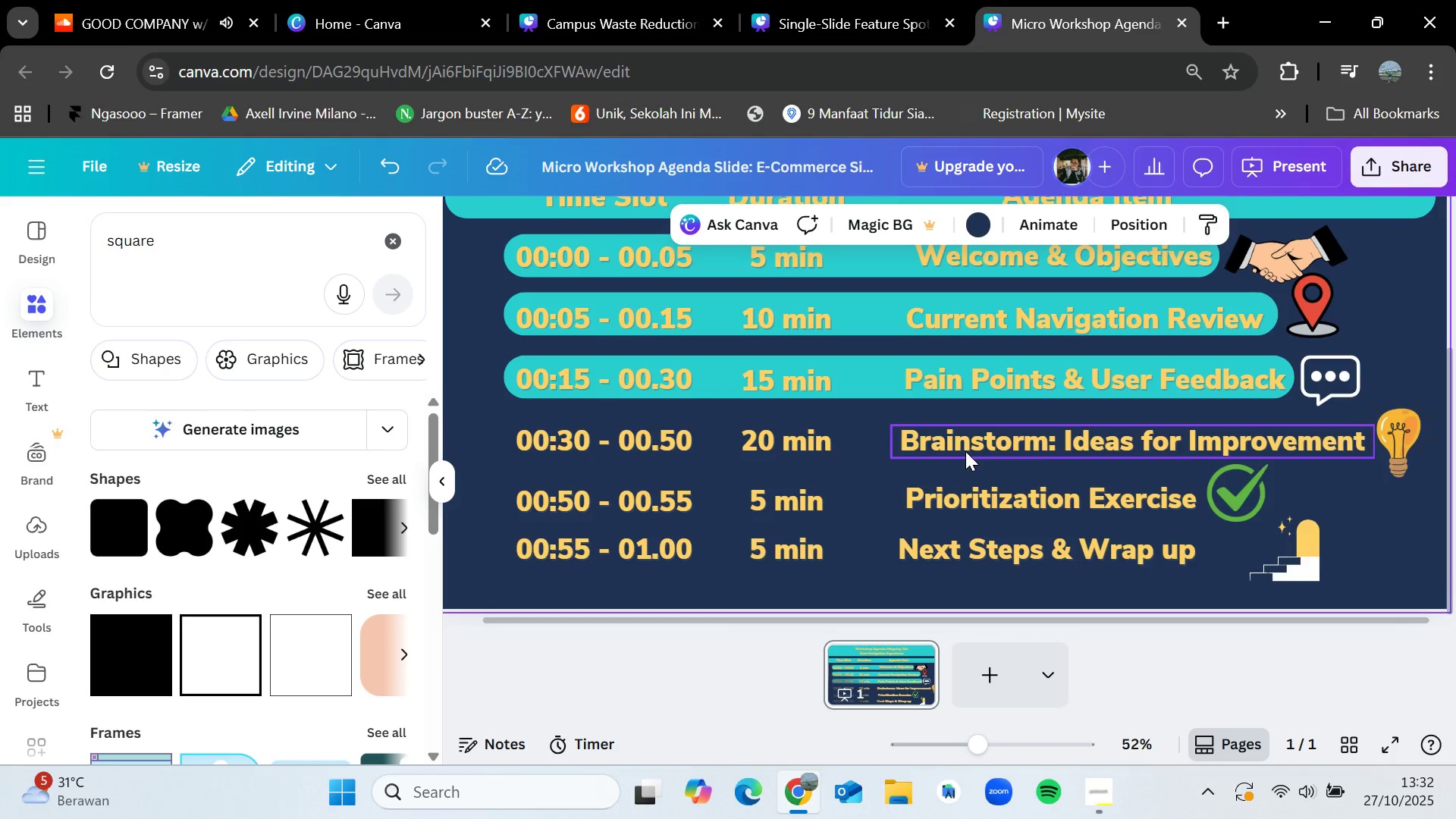 
hold_key(key=ControlLeft, duration=0.79)
 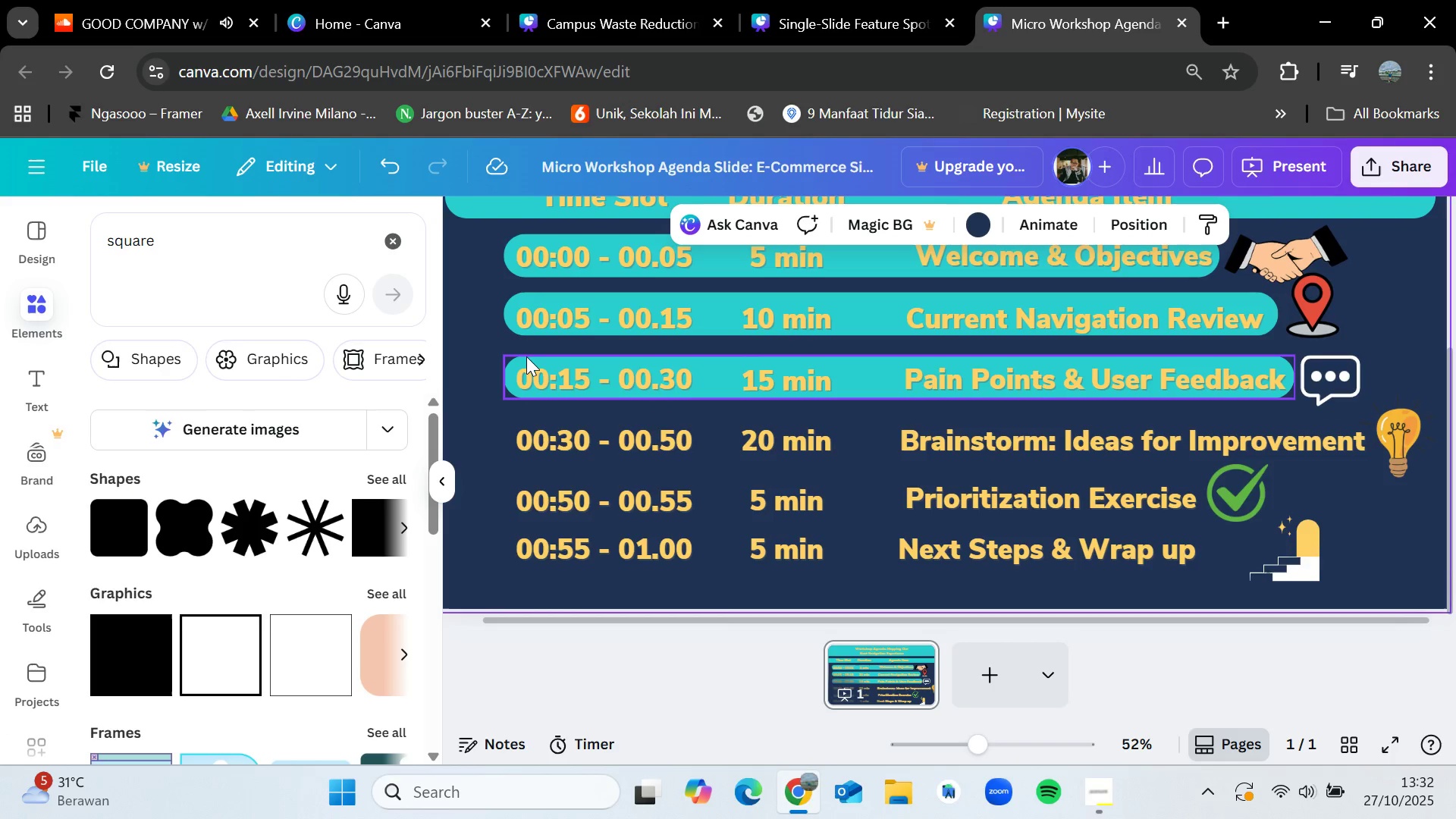 
left_click([526, 356])
 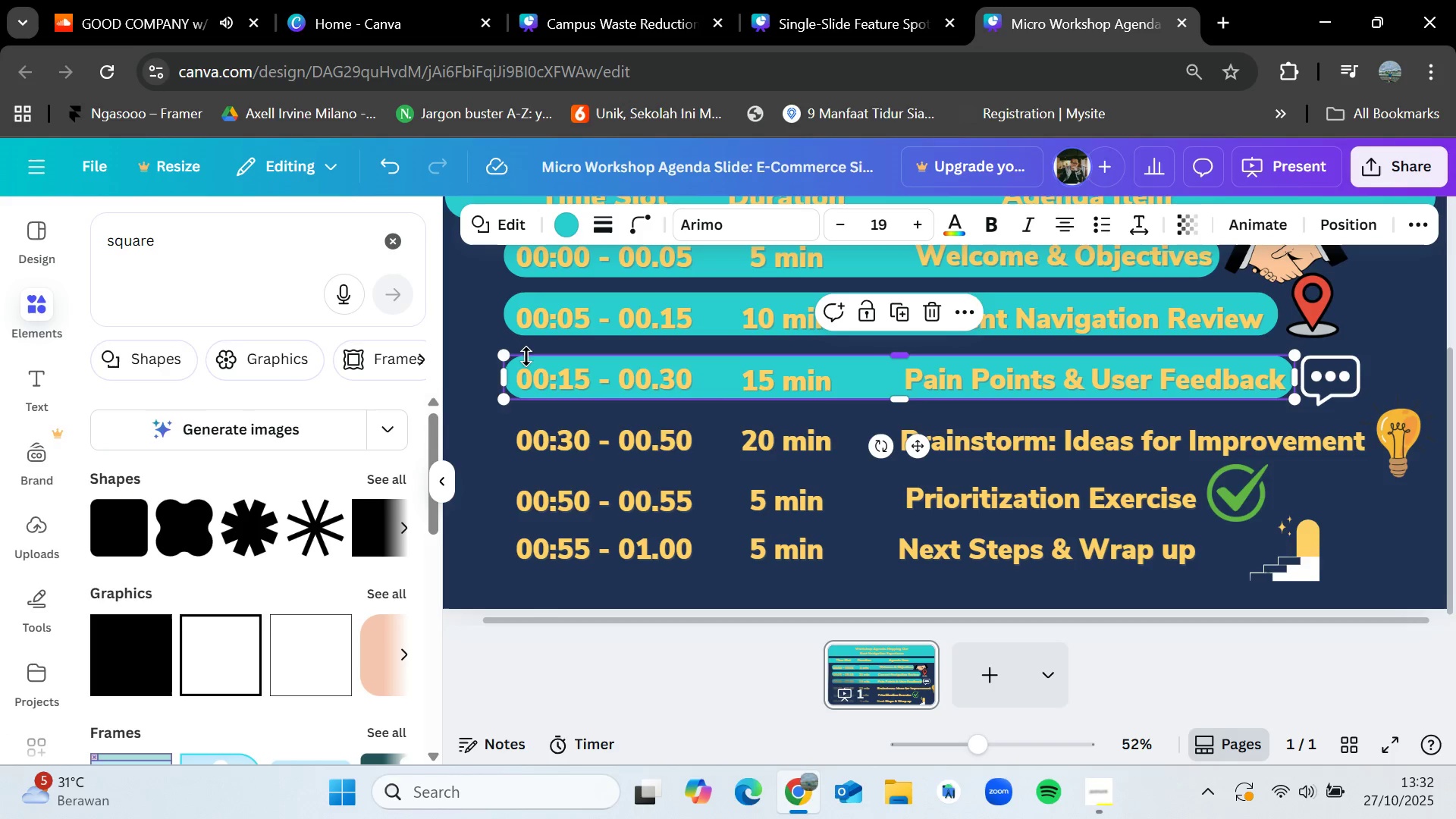 
key(Control+C)
 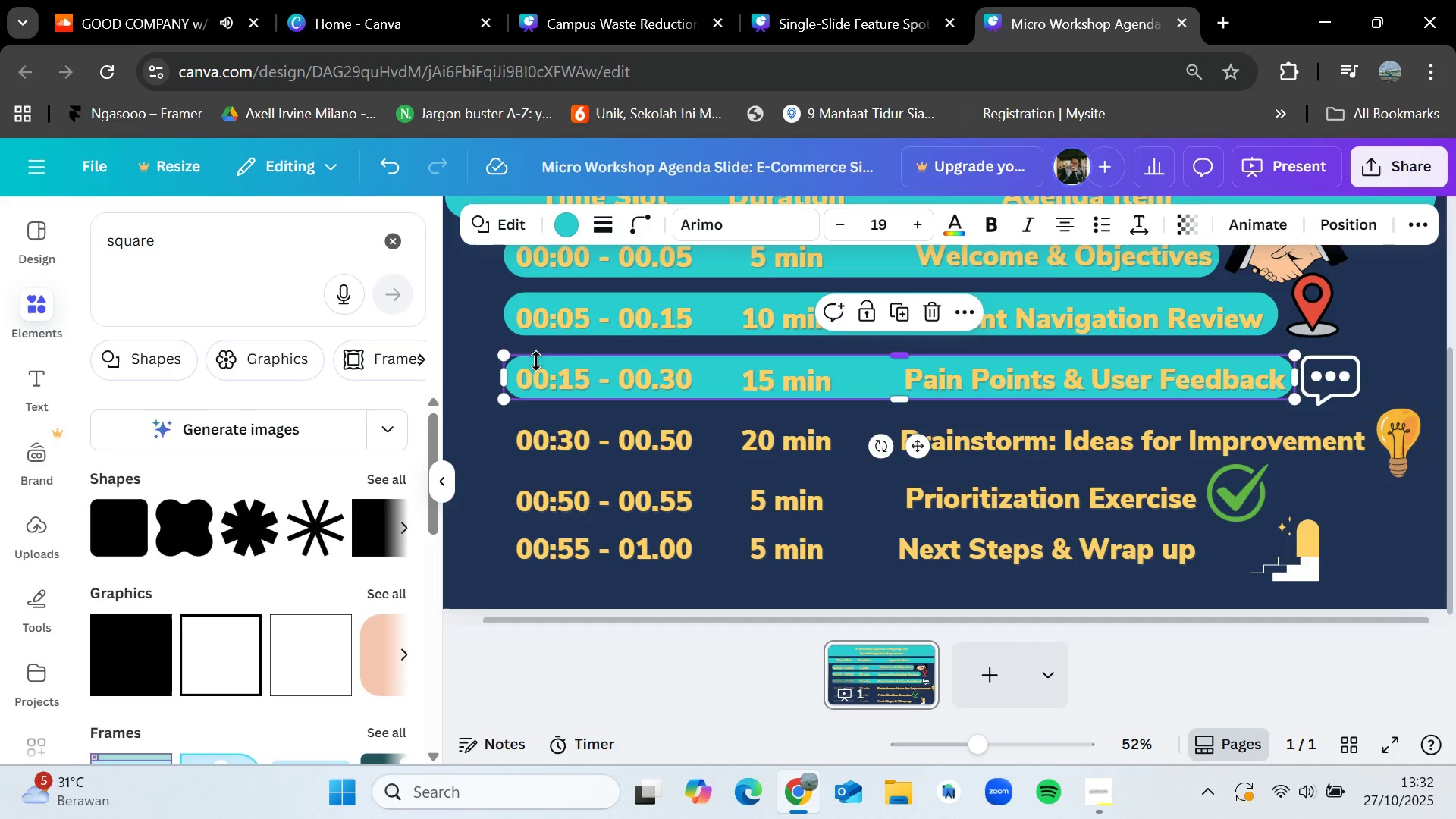 
key(Control+V)
 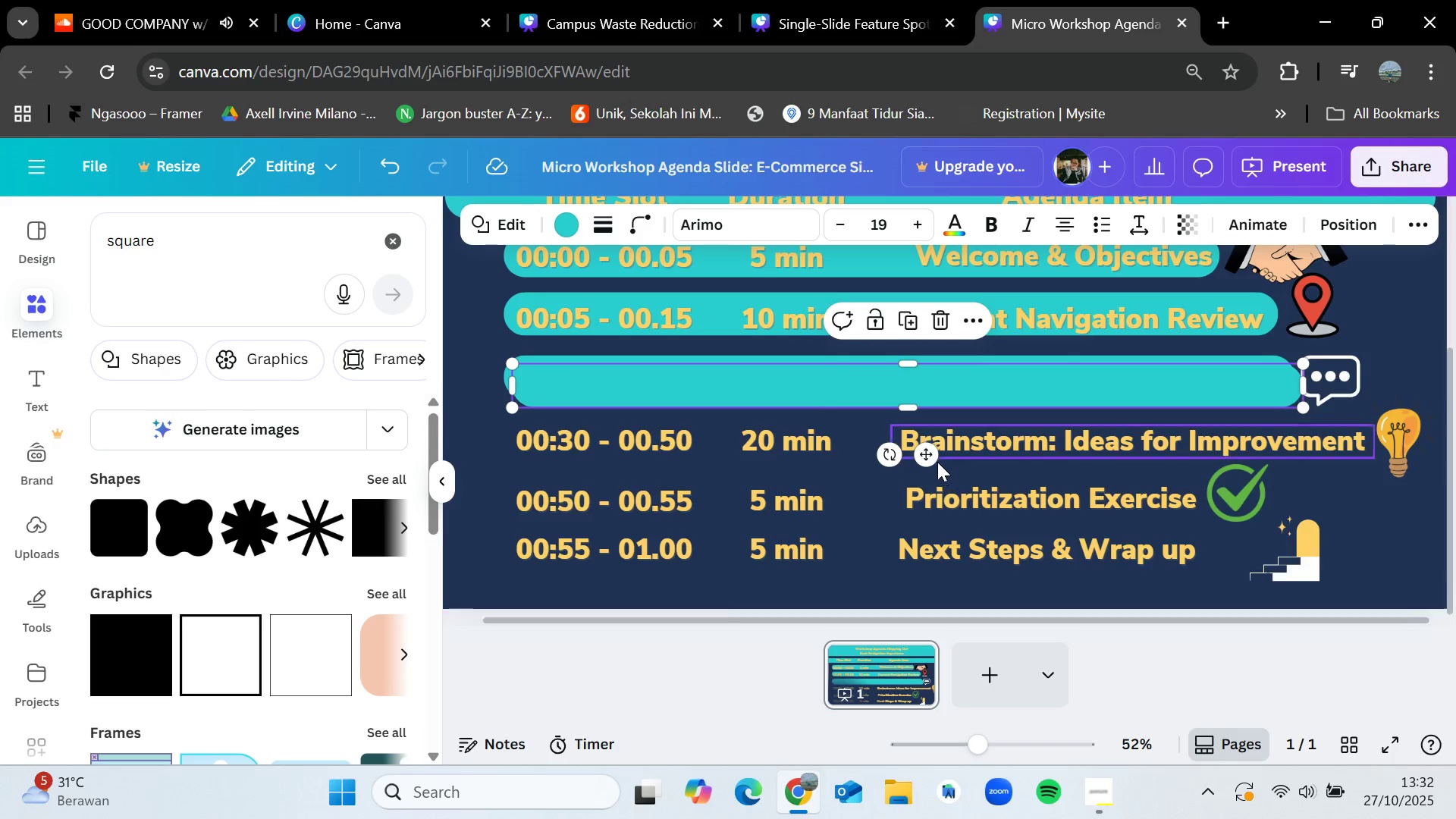 
left_click_drag(start_coordinate=[934, 453], to_coordinate=[921, 507])
 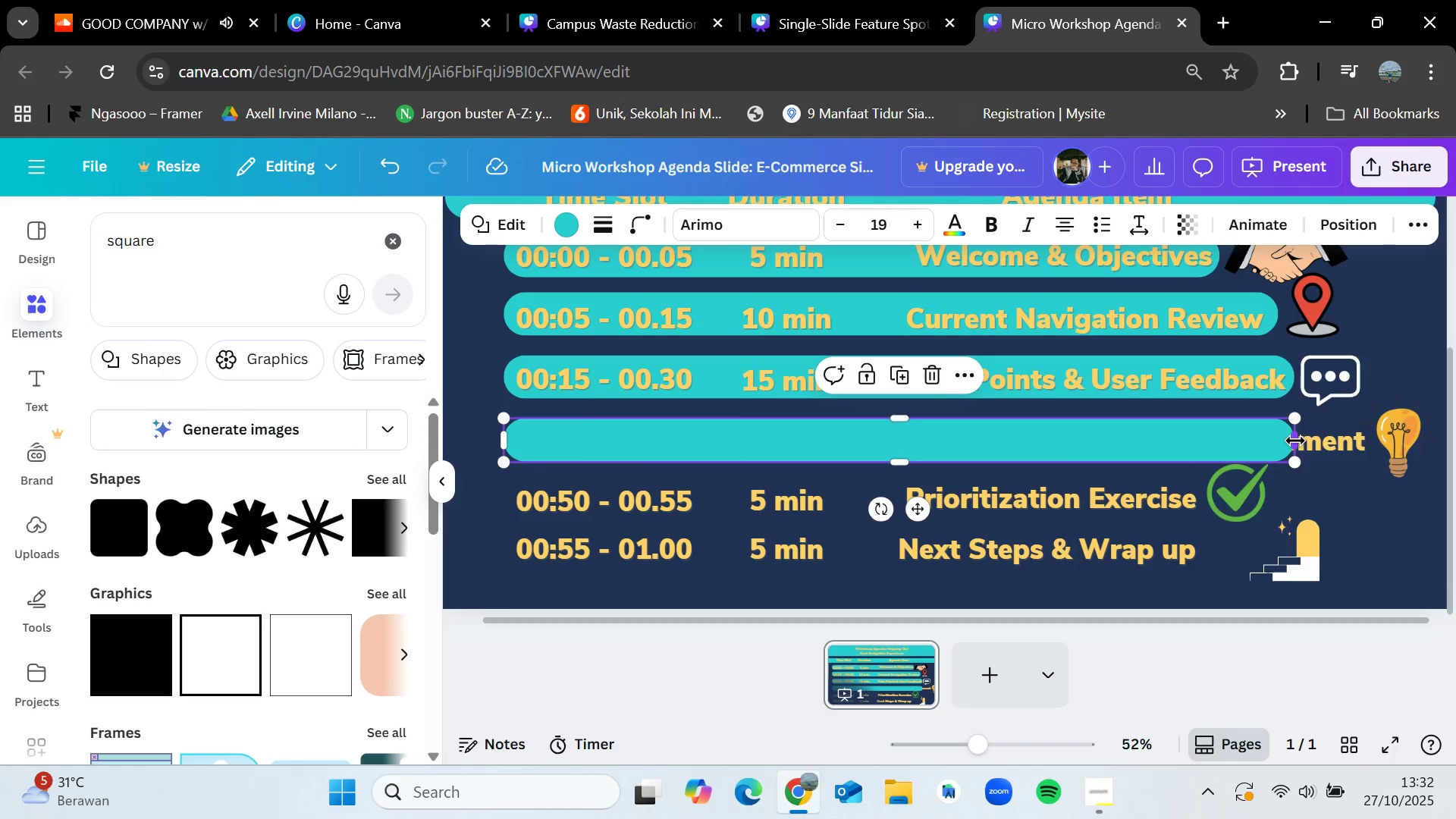 
left_click_drag(start_coordinate=[1295, 441], to_coordinate=[1369, 442])
 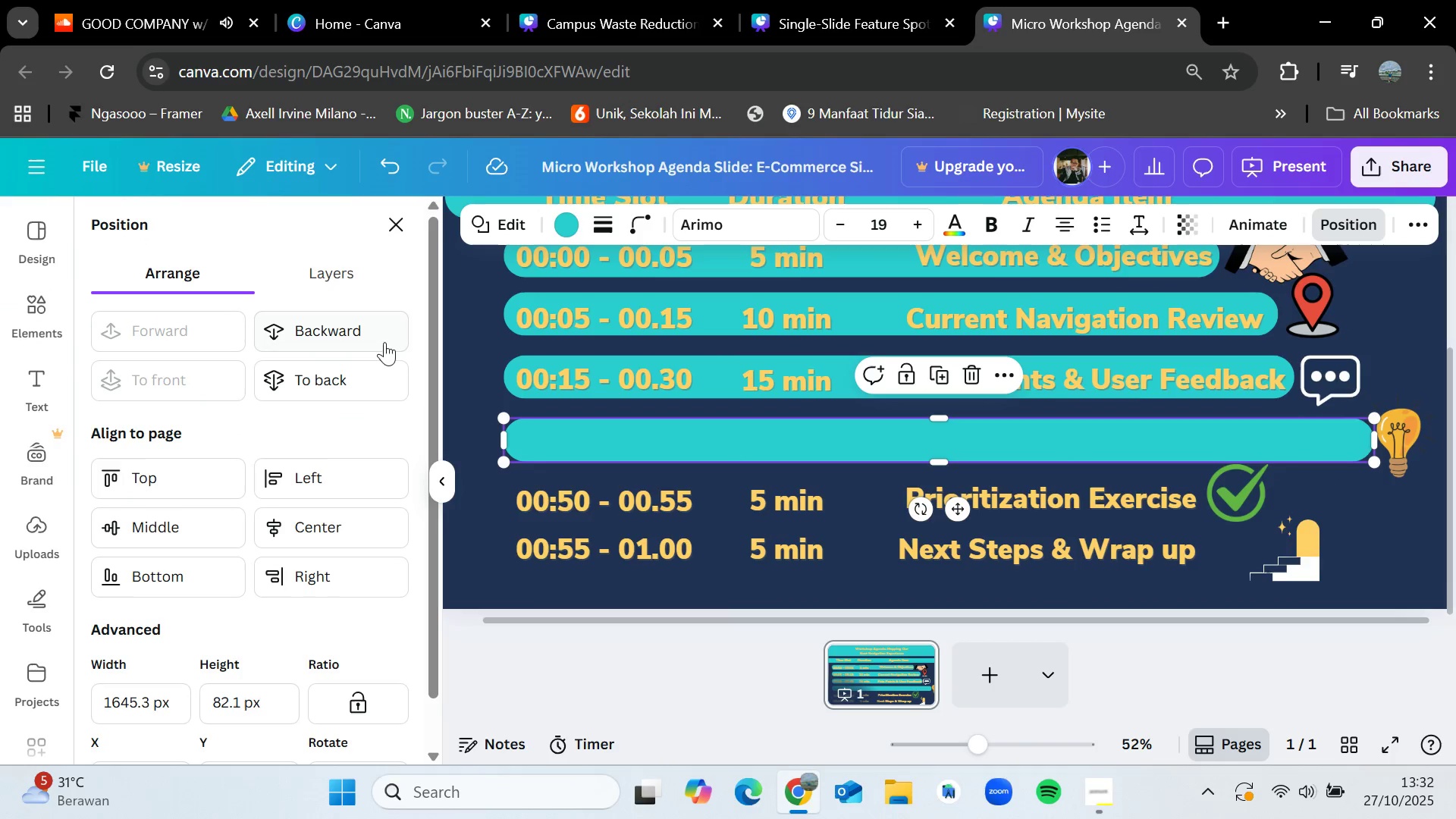 
left_click([357, 369])
 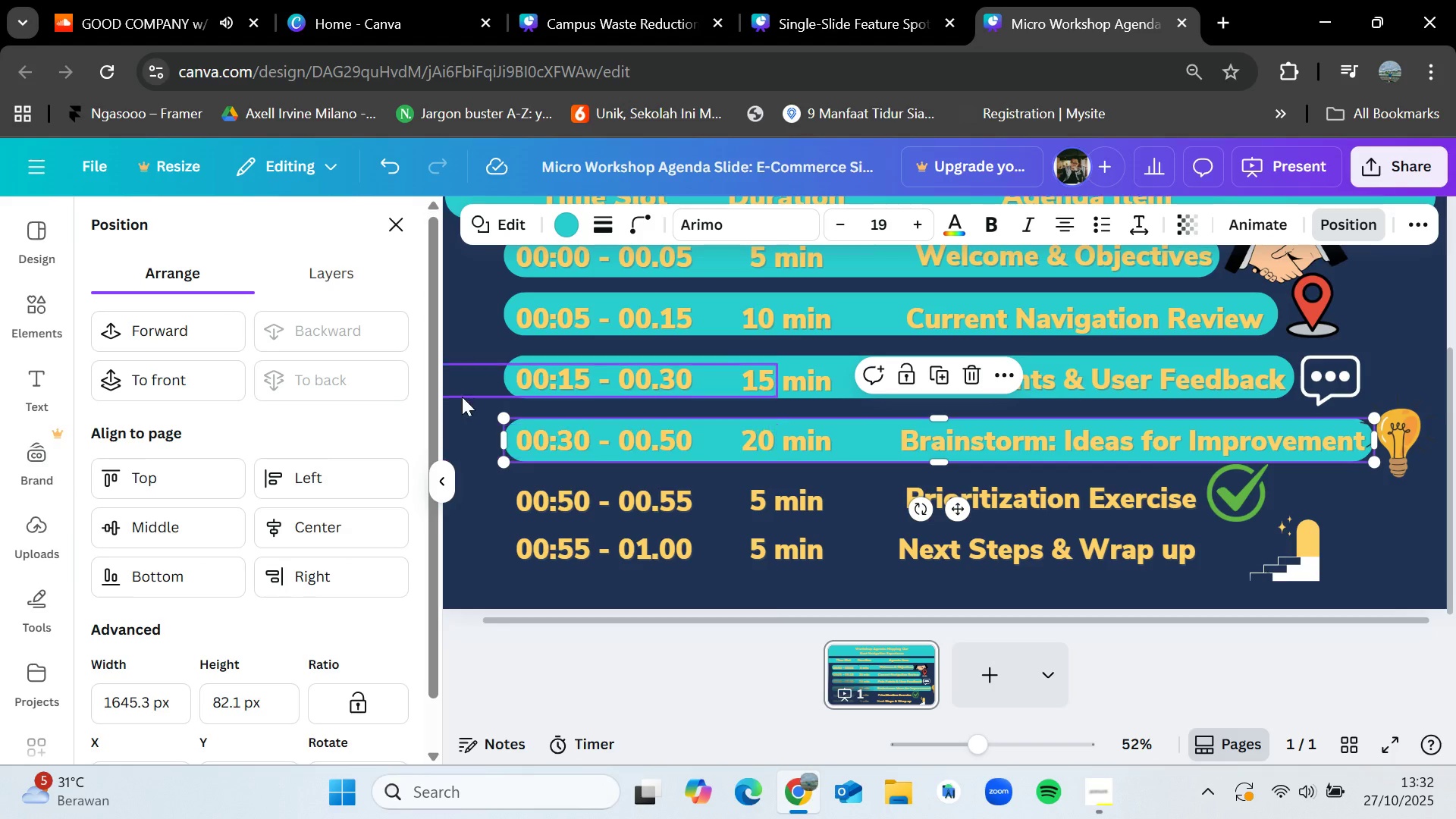 
left_click([465, 392])
 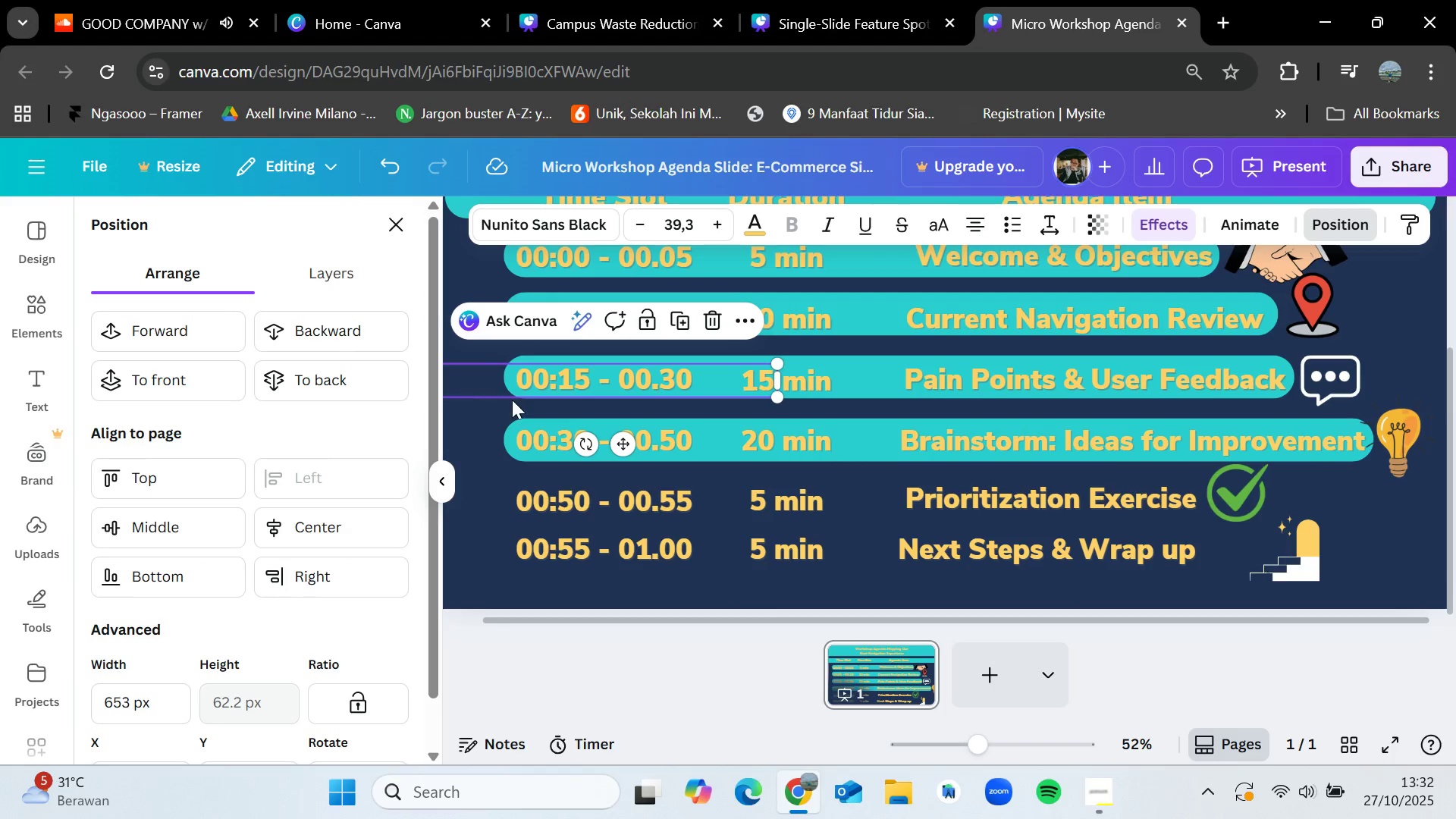 
key(Control+V)
 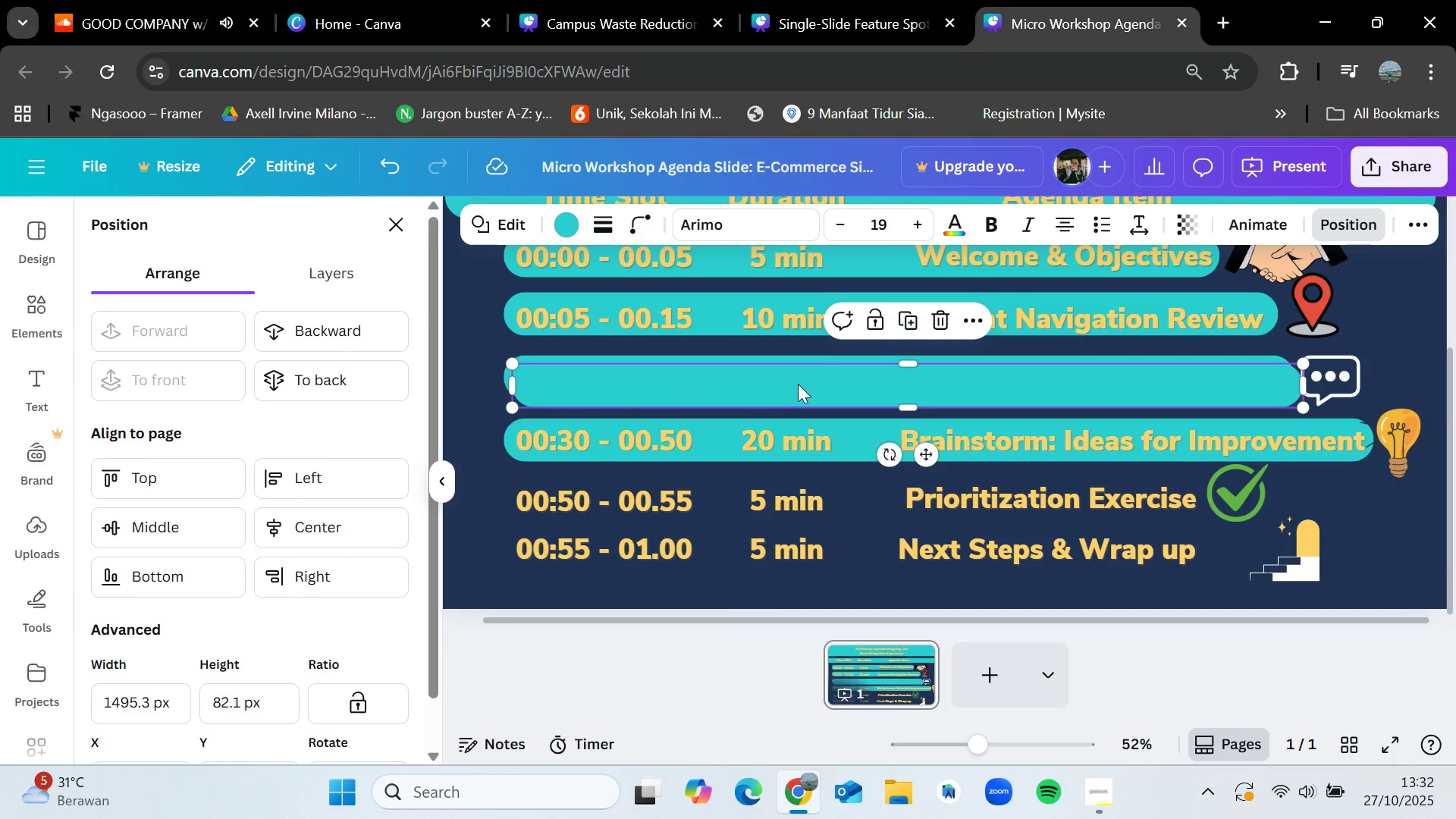 
left_click_drag(start_coordinate=[799, 382], to_coordinate=[791, 495])
 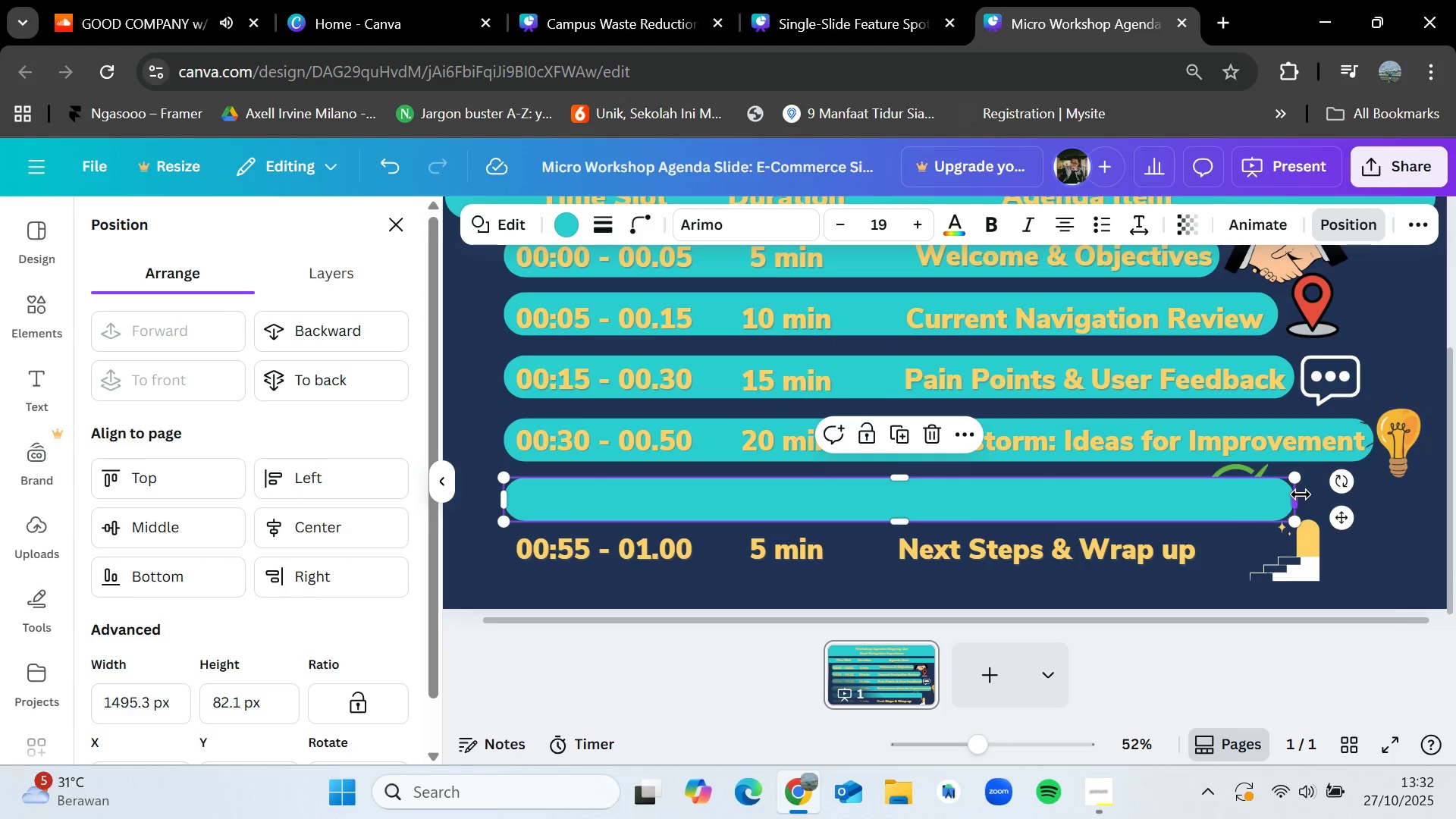 
left_click_drag(start_coordinate=[1301, 494], to_coordinate=[1202, 500])
 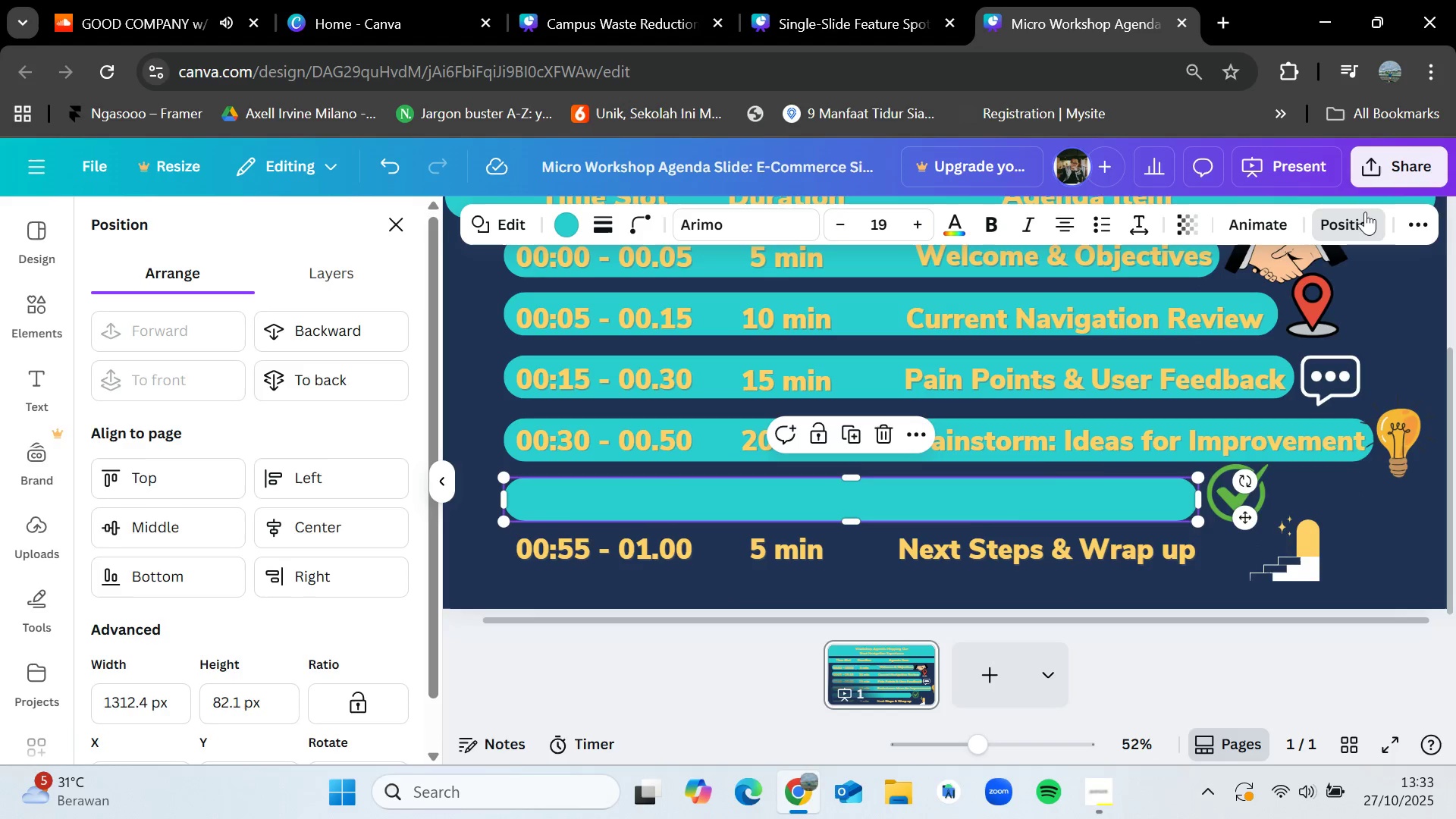 
left_click([1365, 212])
 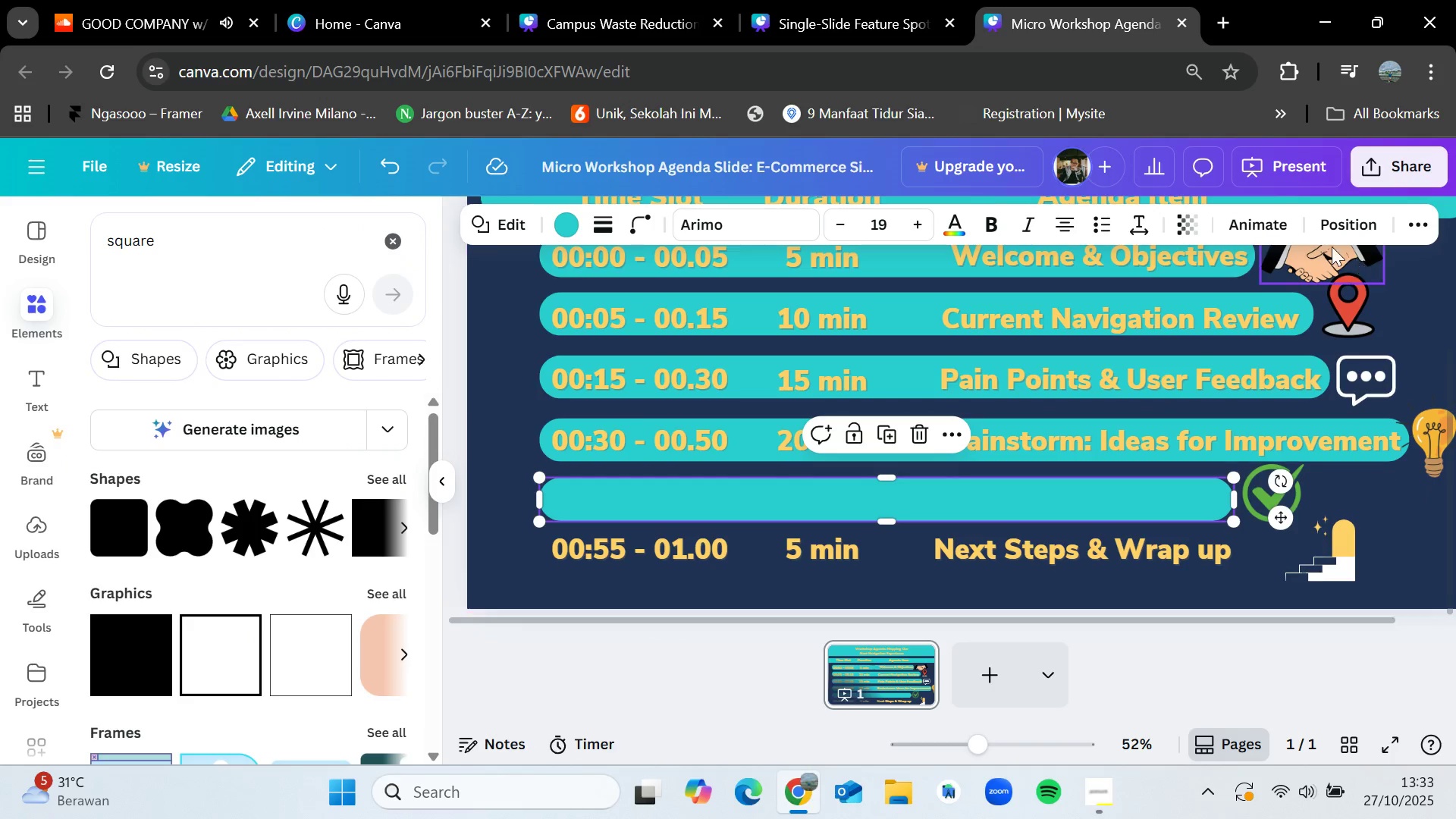 
left_click([1345, 221])
 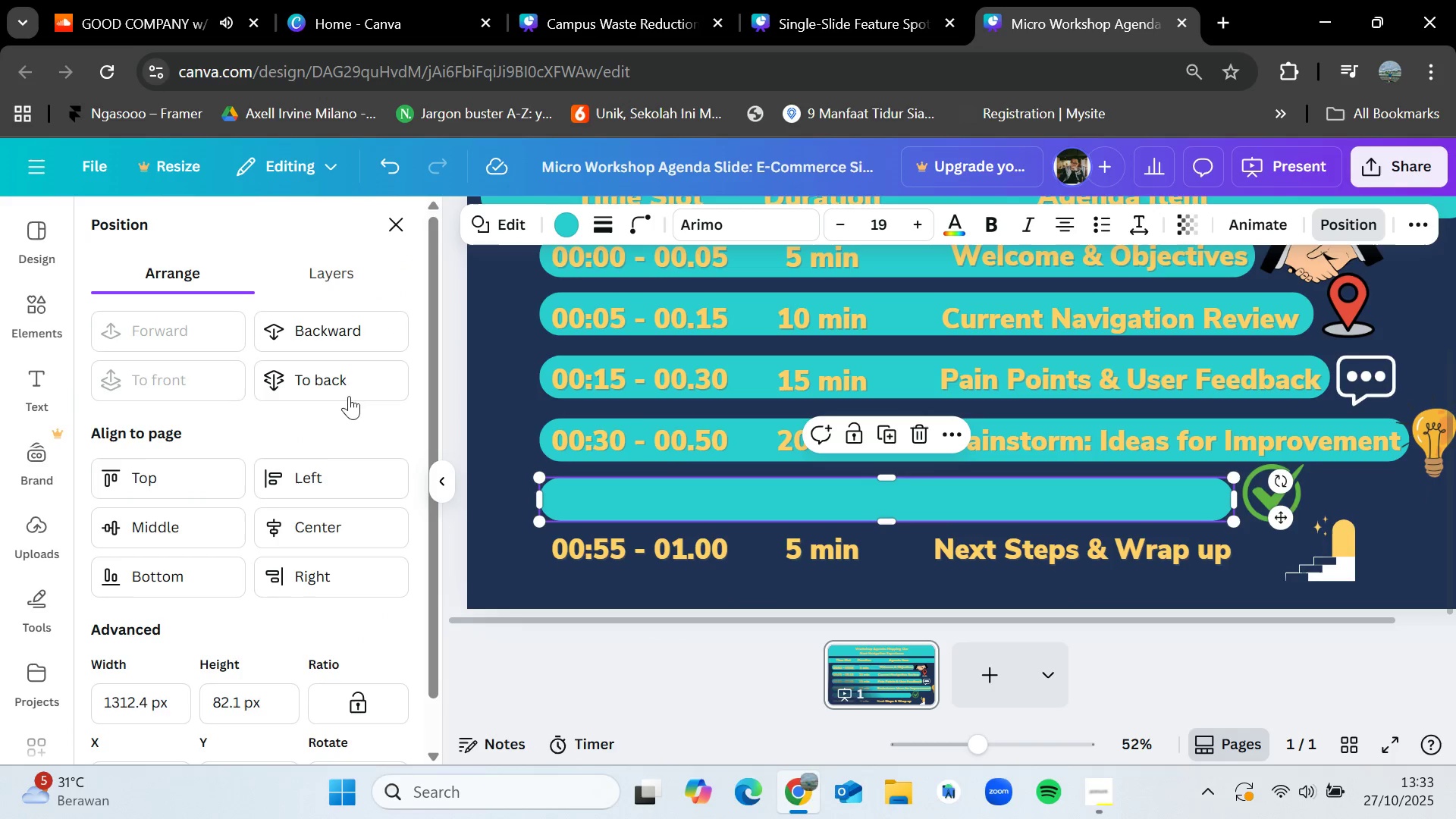 
left_click([346, 374])
 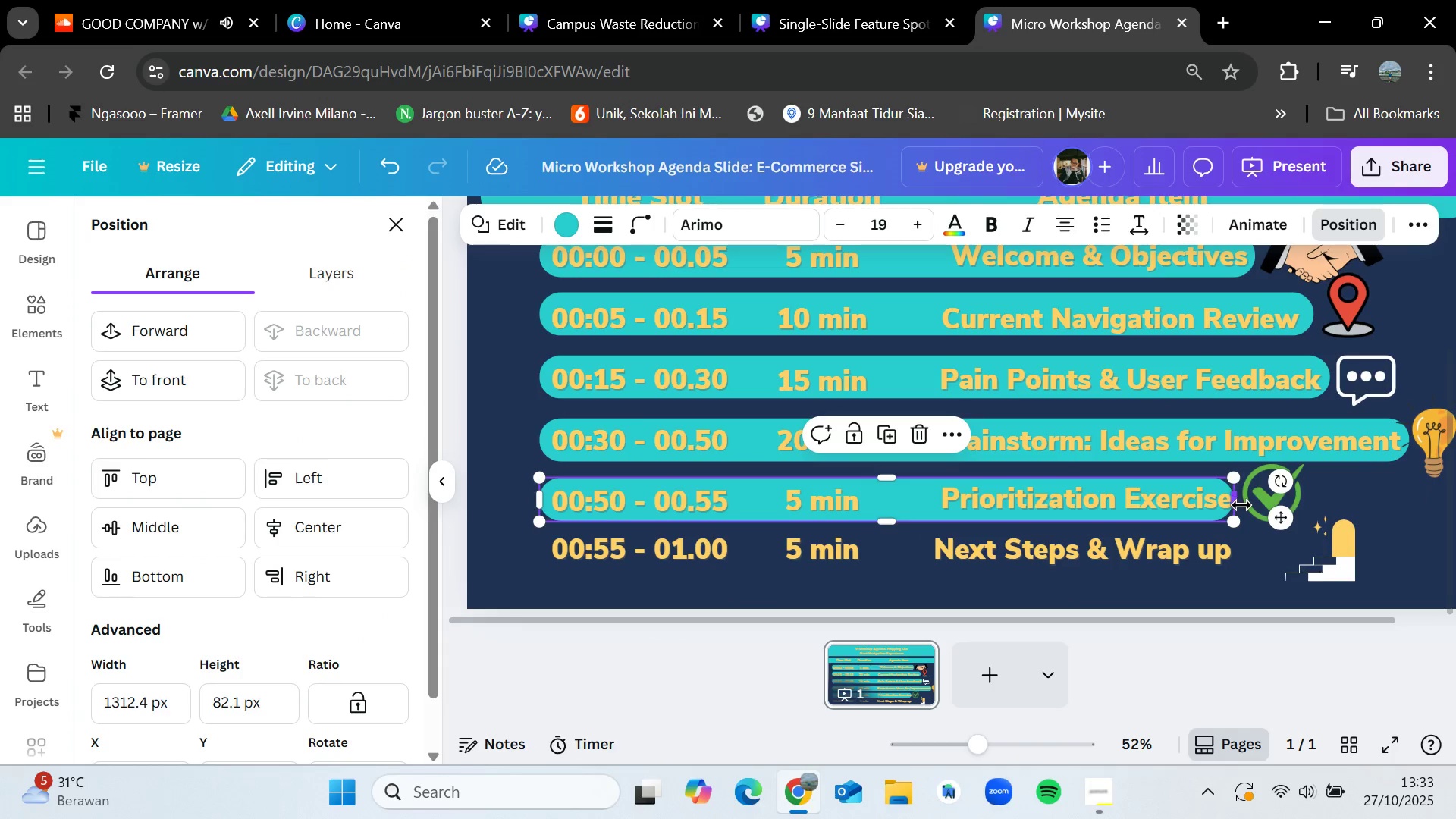 
left_click_drag(start_coordinate=[1237, 501], to_coordinate=[1241, 503])
 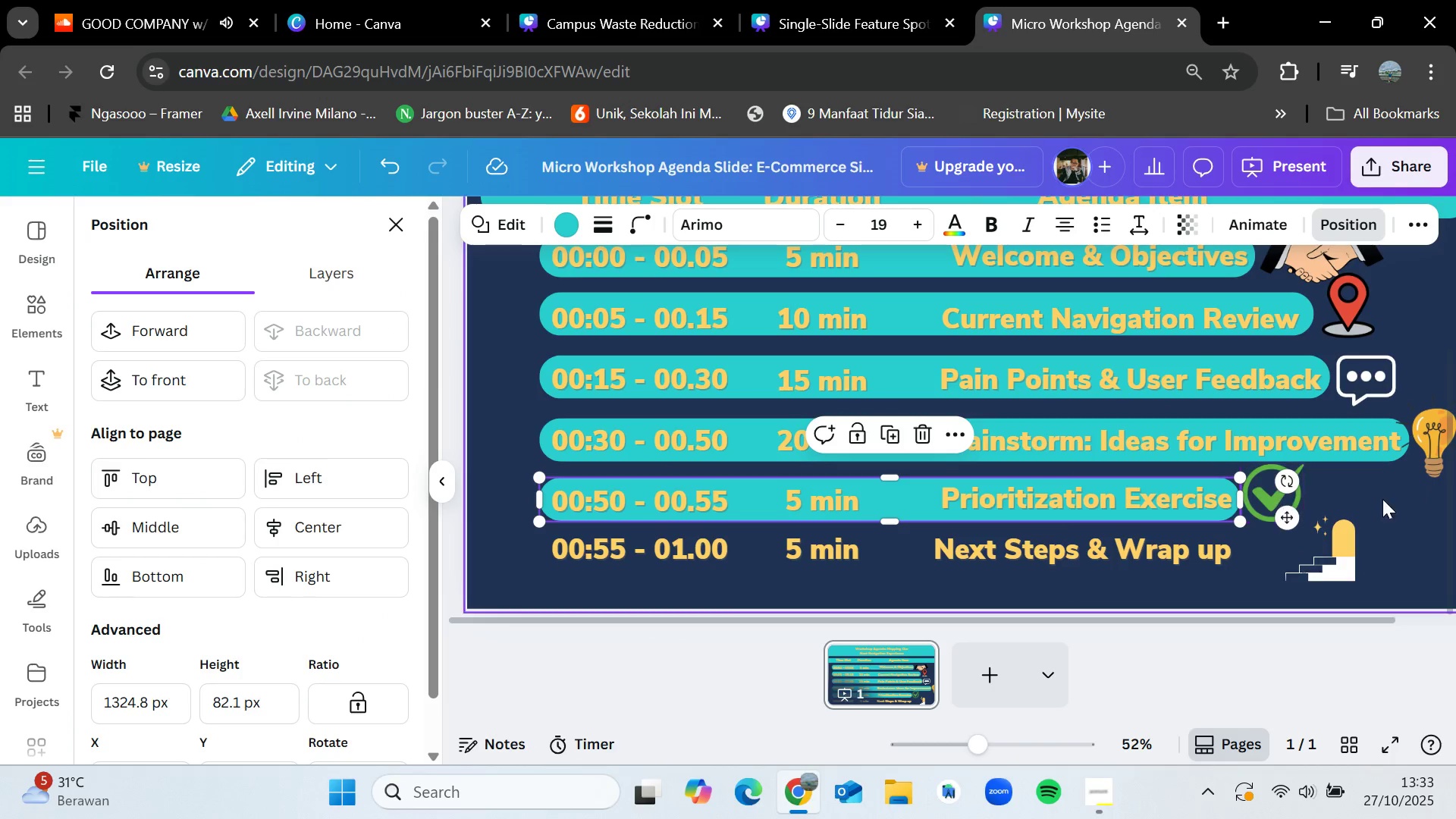 
left_click([1403, 499])
 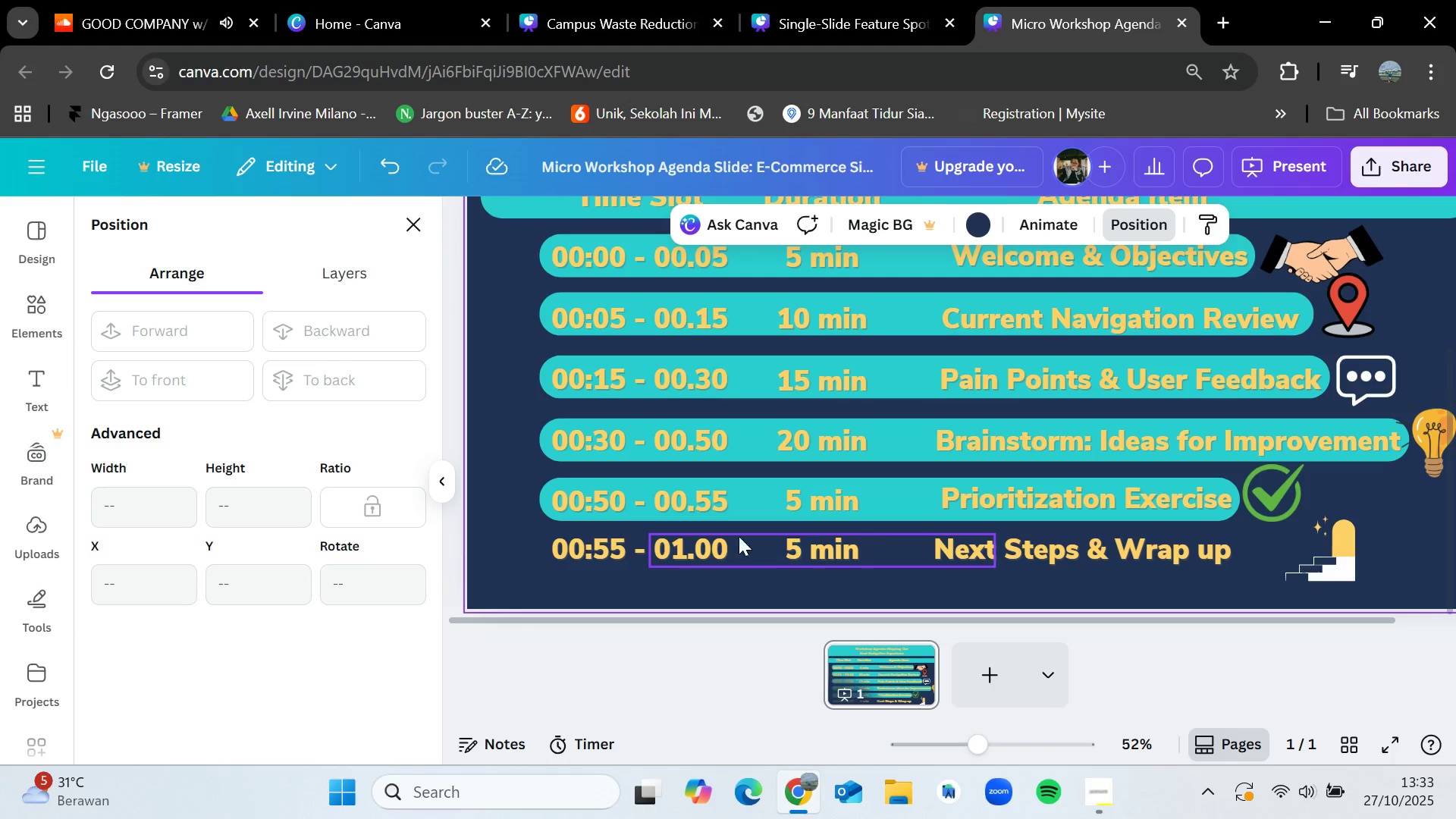 
key(Control+V)
 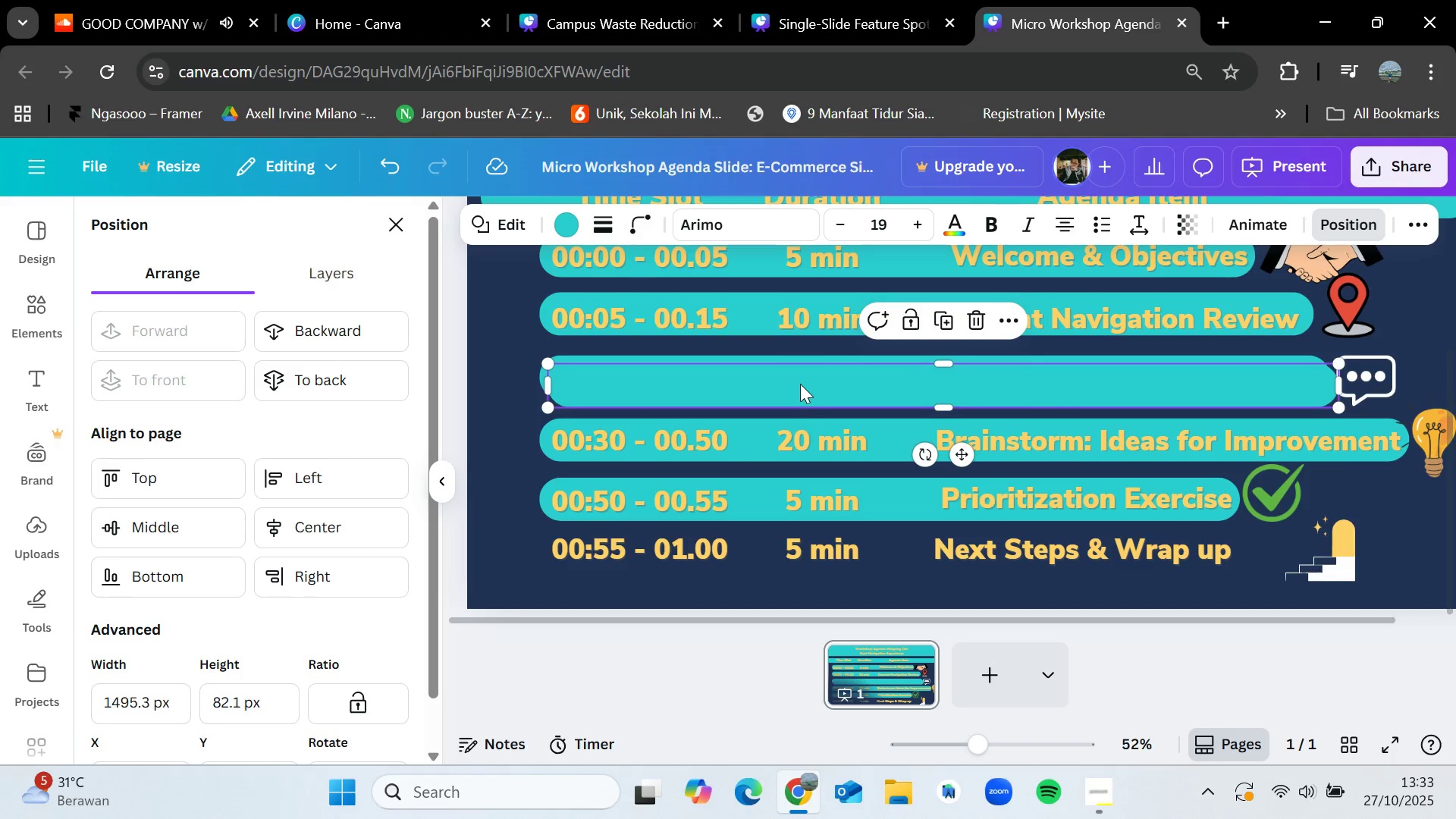 
left_click_drag(start_coordinate=[802, 387], to_coordinate=[789, 554])
 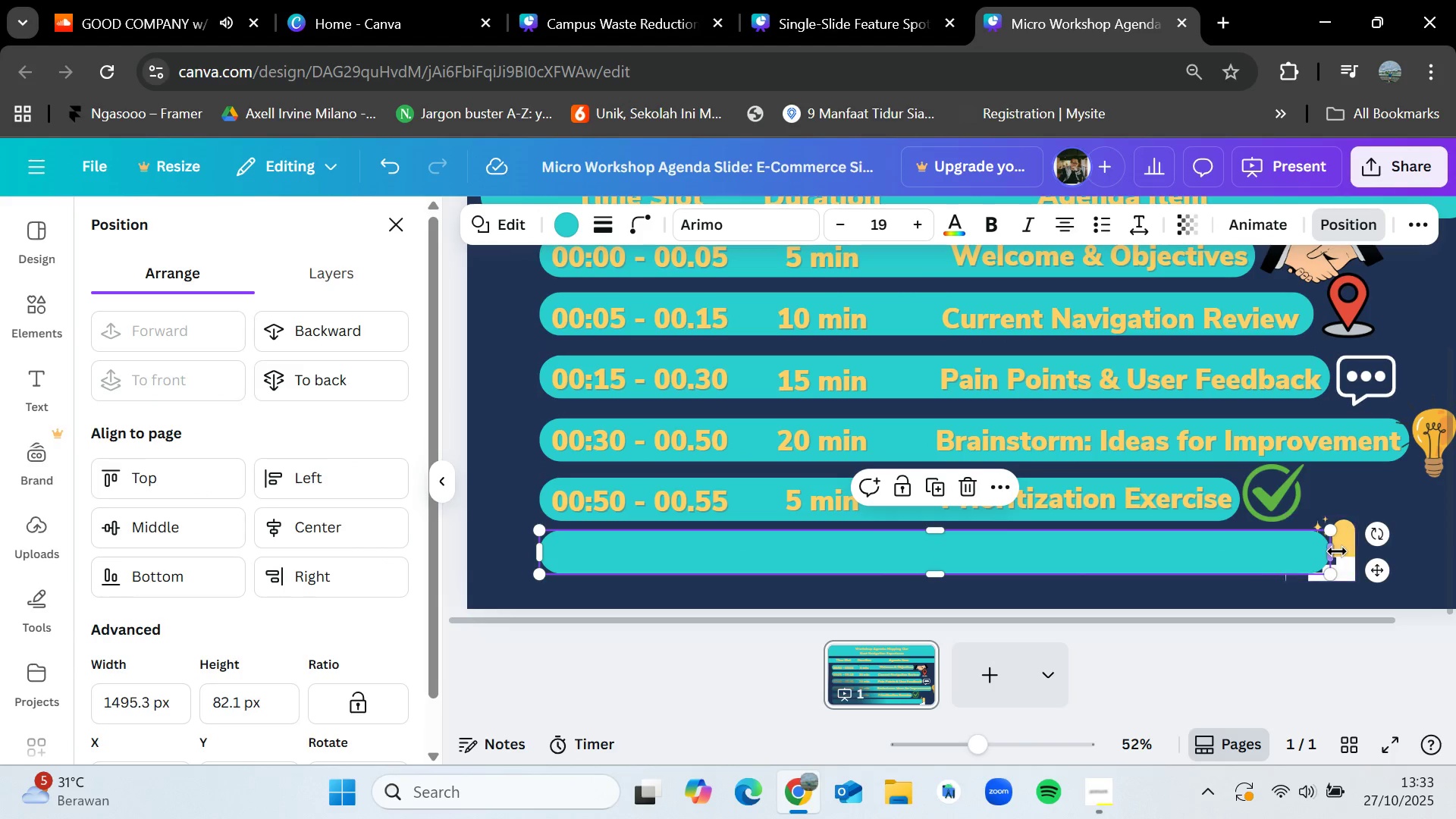 
left_click_drag(start_coordinate=[1336, 551], to_coordinate=[1253, 562])
 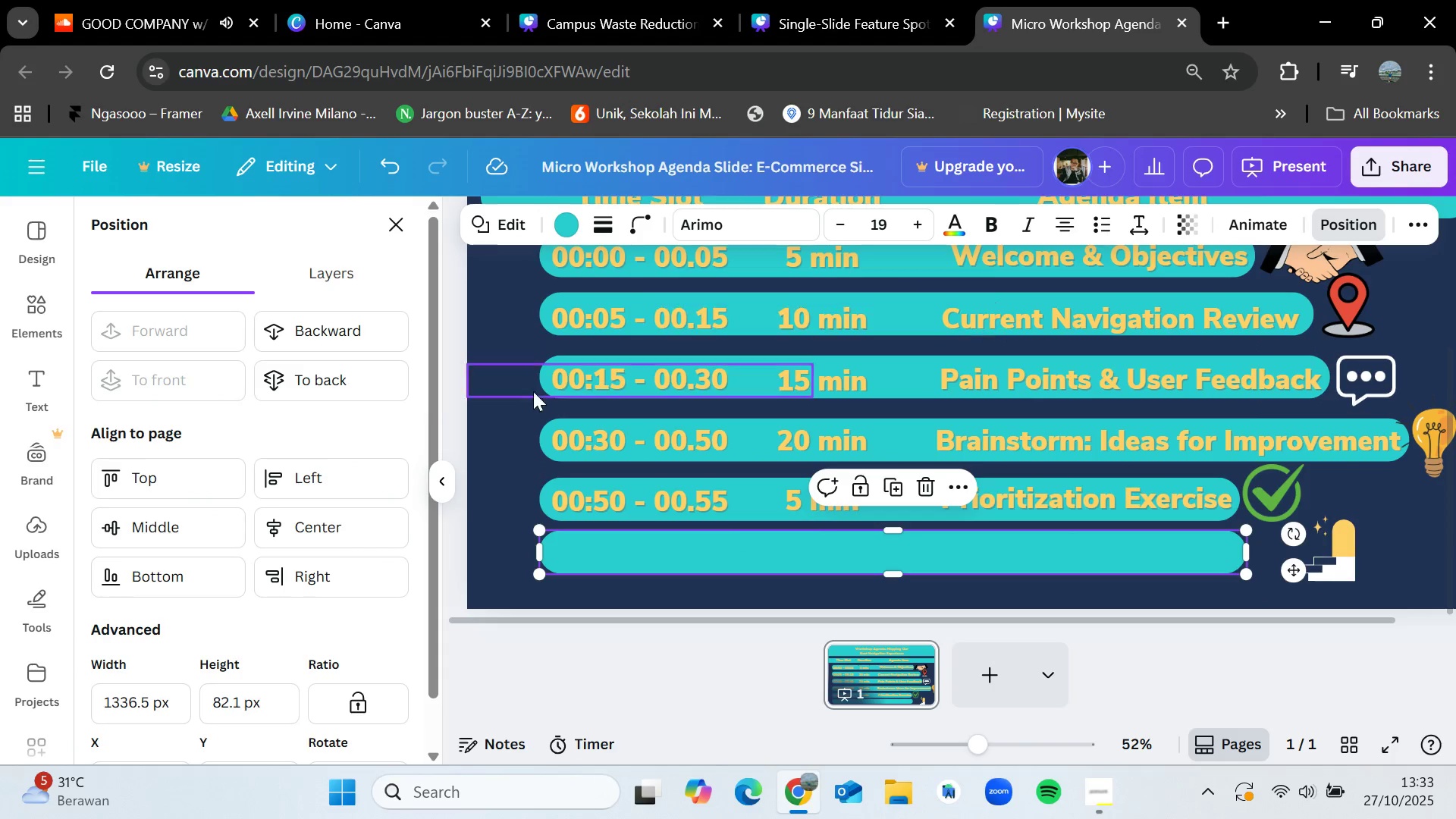 
left_click([330, 394])
 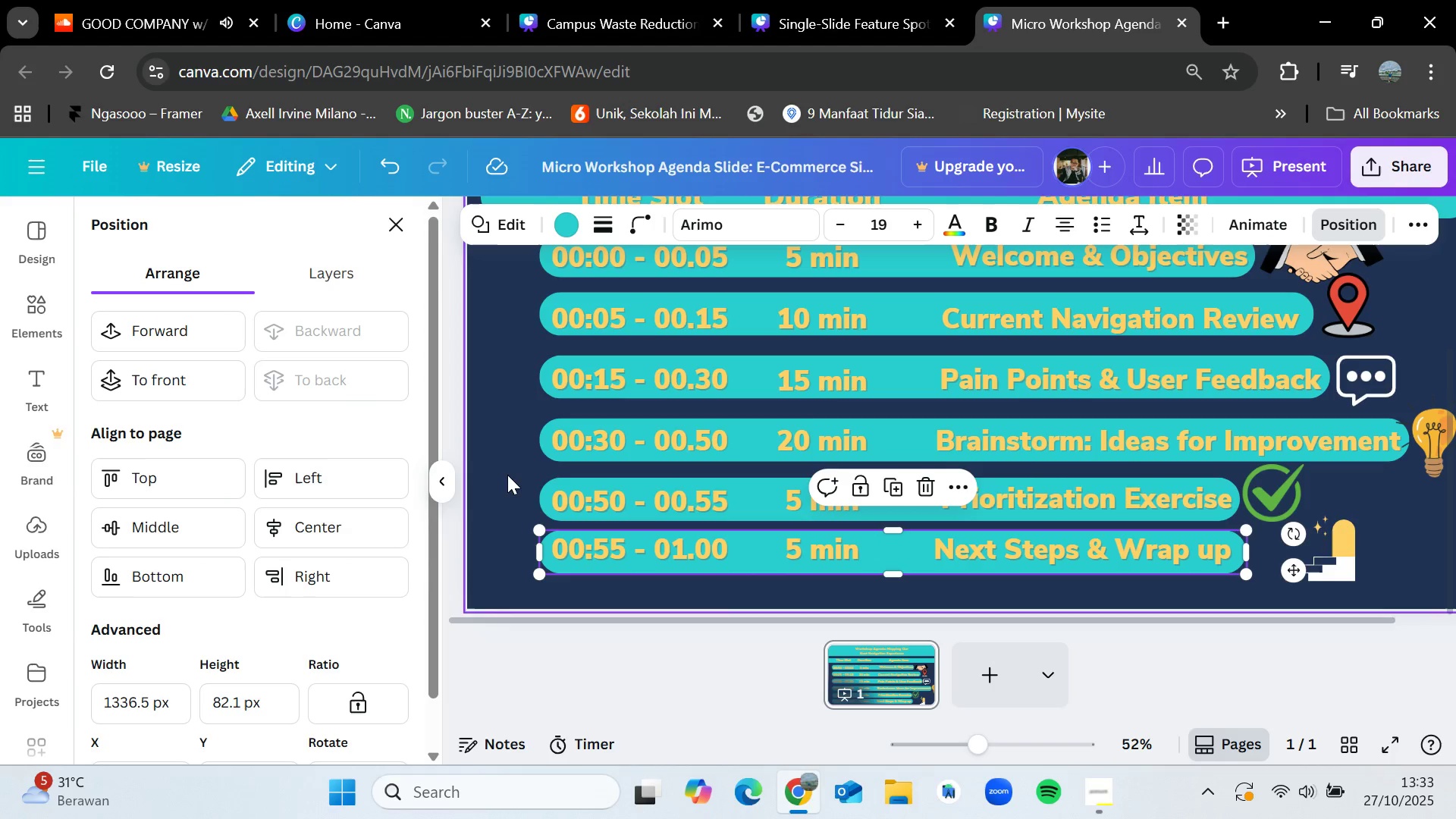 
left_click([505, 441])
 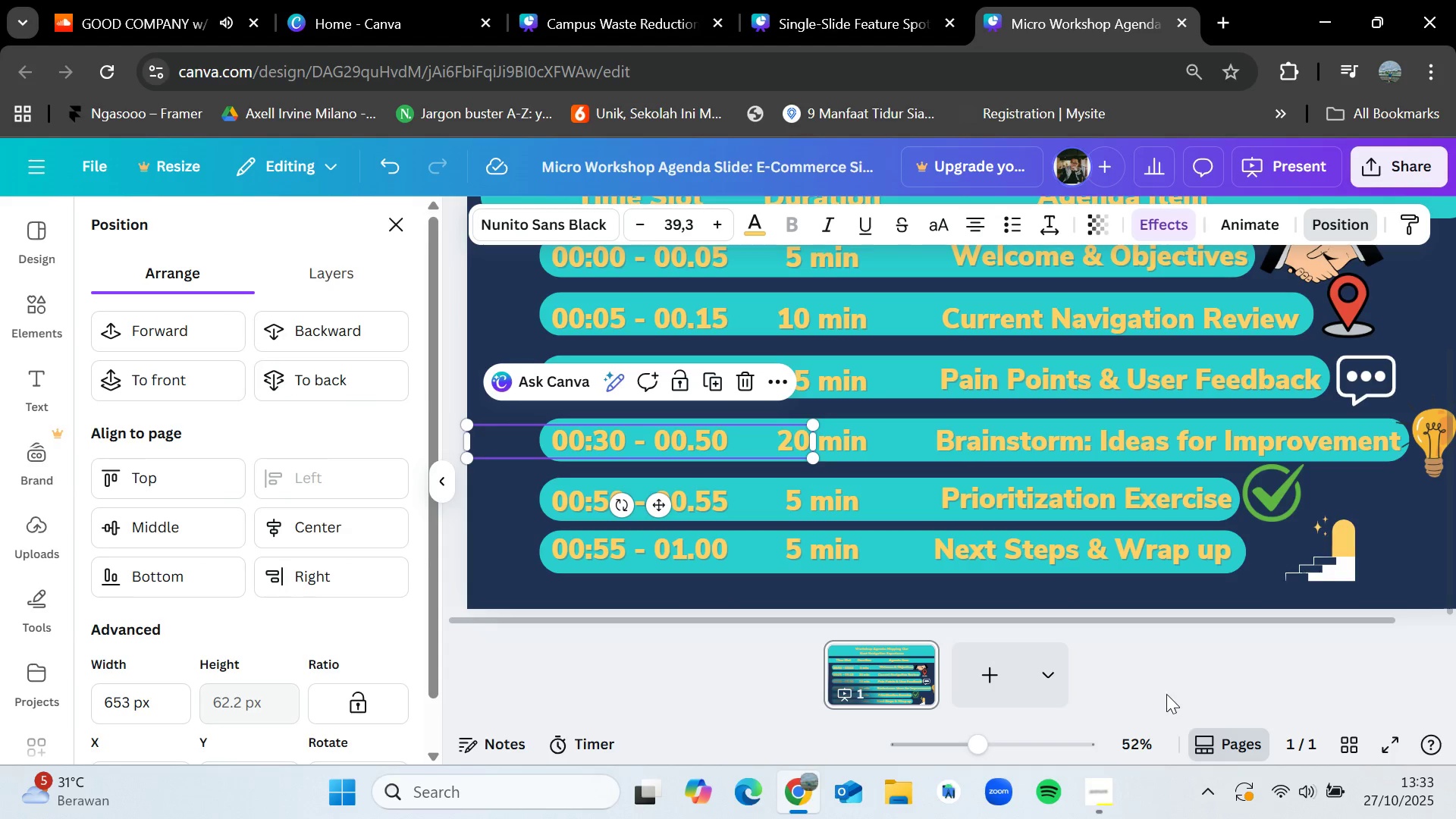 
left_click([1173, 663])
 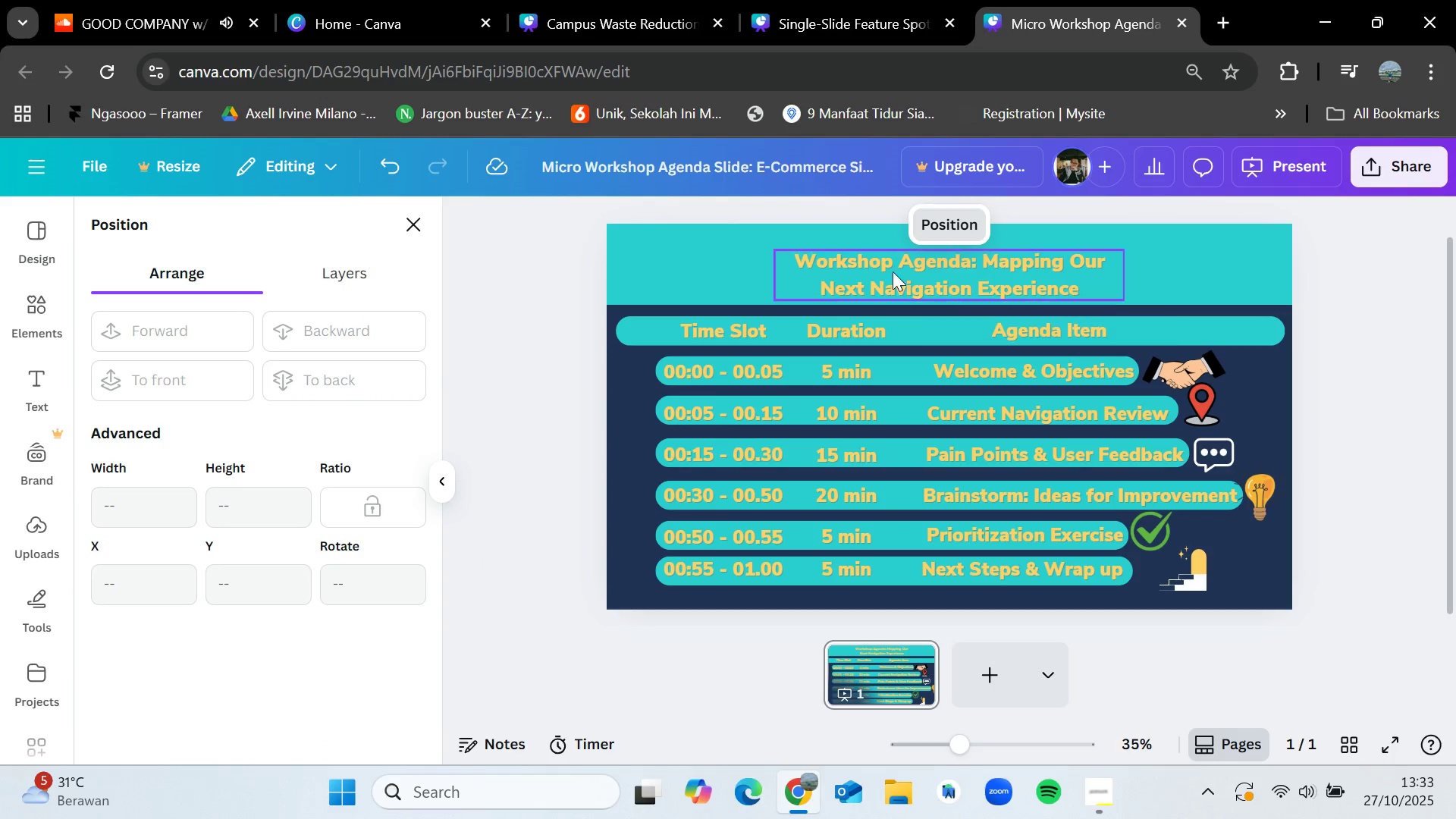 
wait(7.8)
 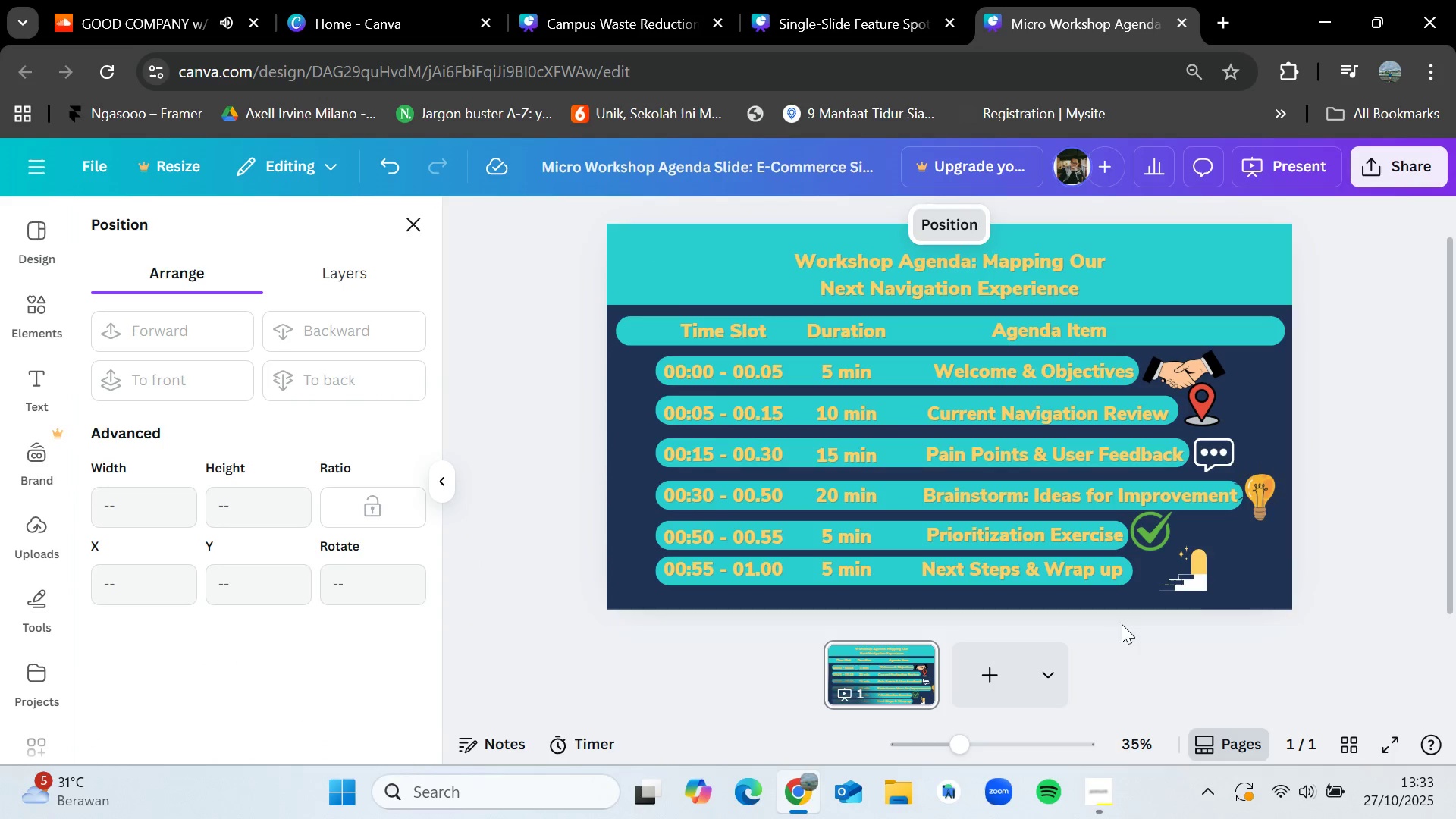 
left_click_drag(start_coordinate=[671, 273], to_coordinate=[676, 275])
 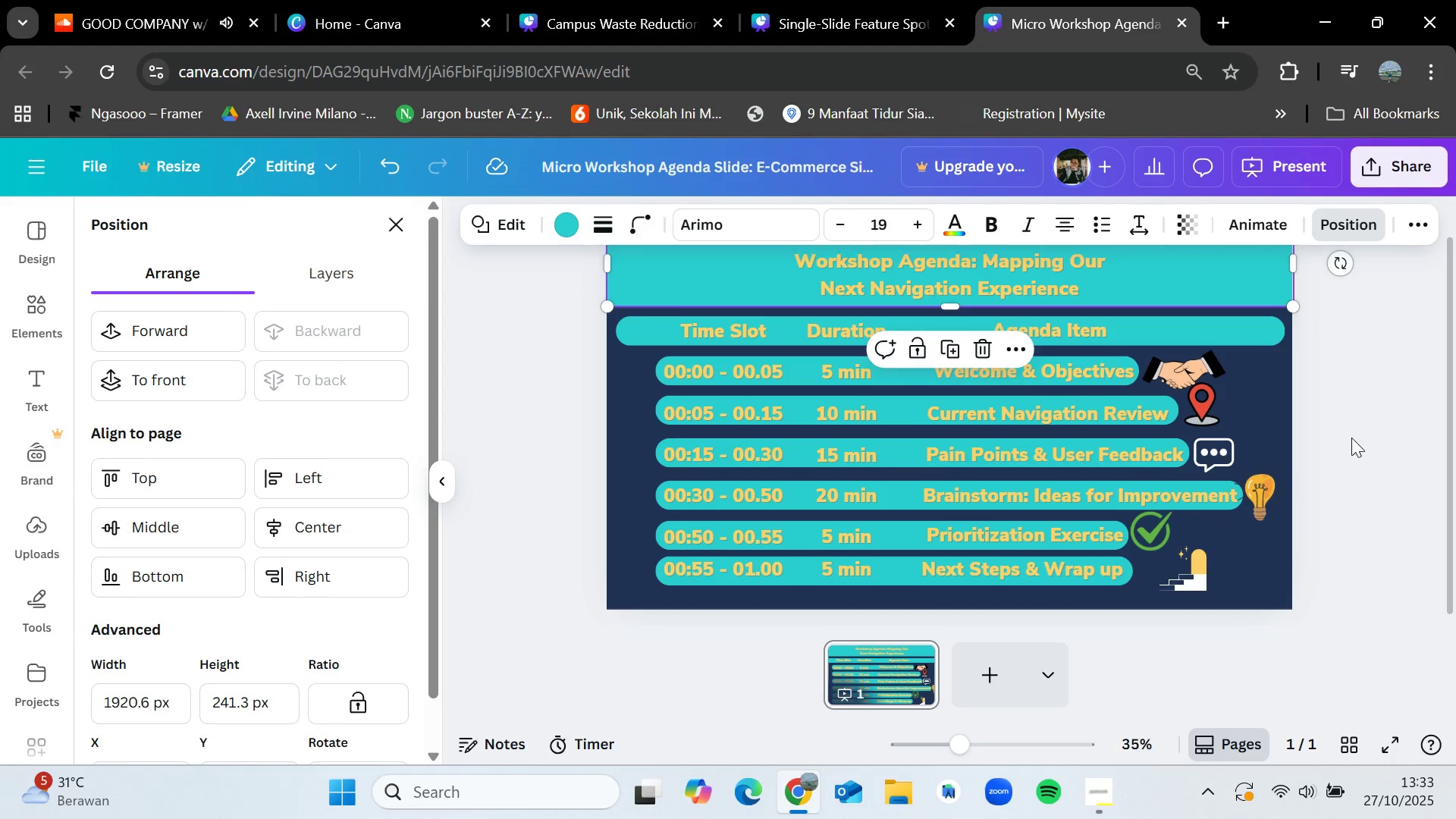 
left_click([1351, 438])
 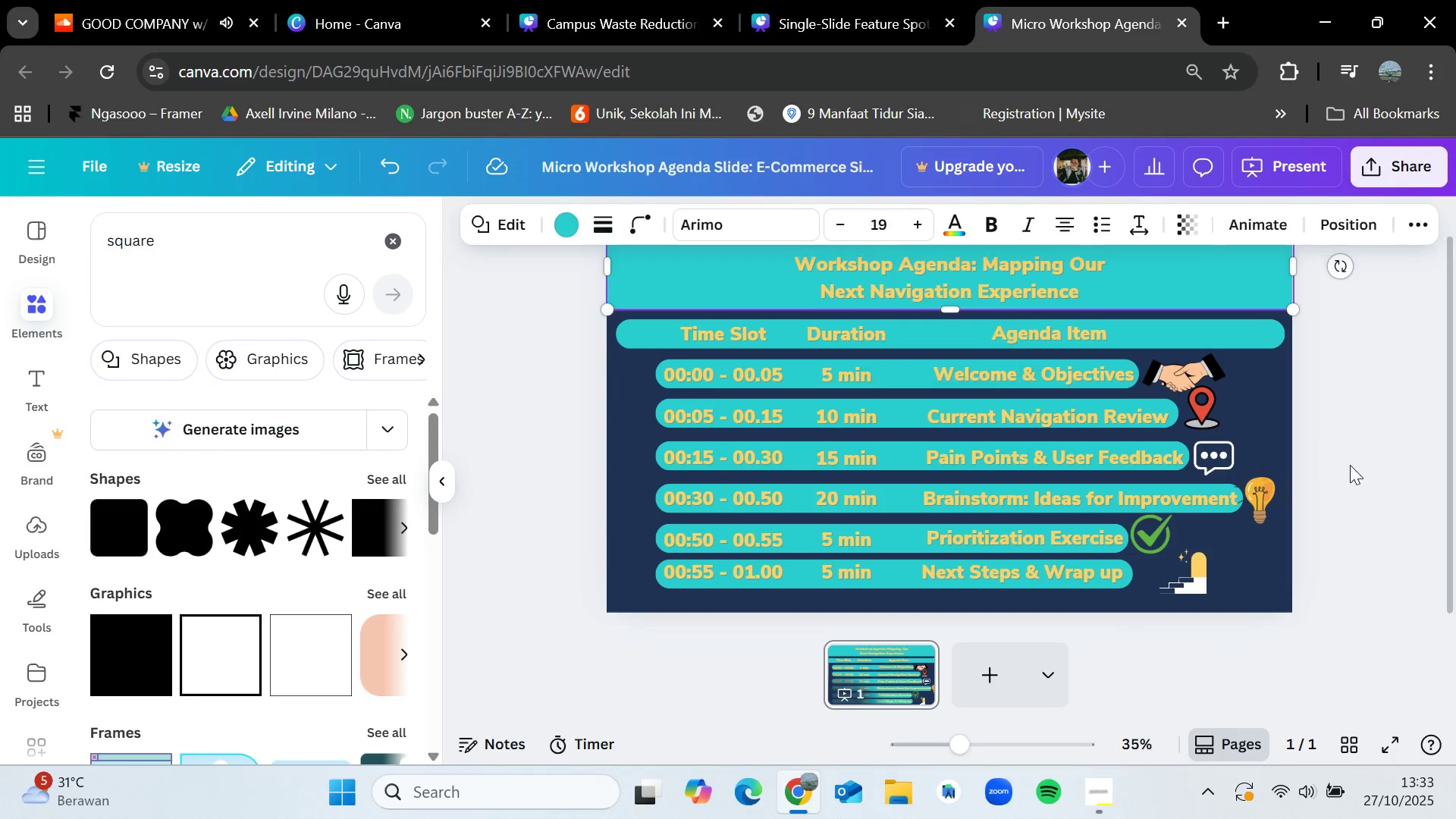 
scroll: coordinate [1350, 465], scroll_direction: up, amount: 1.0
 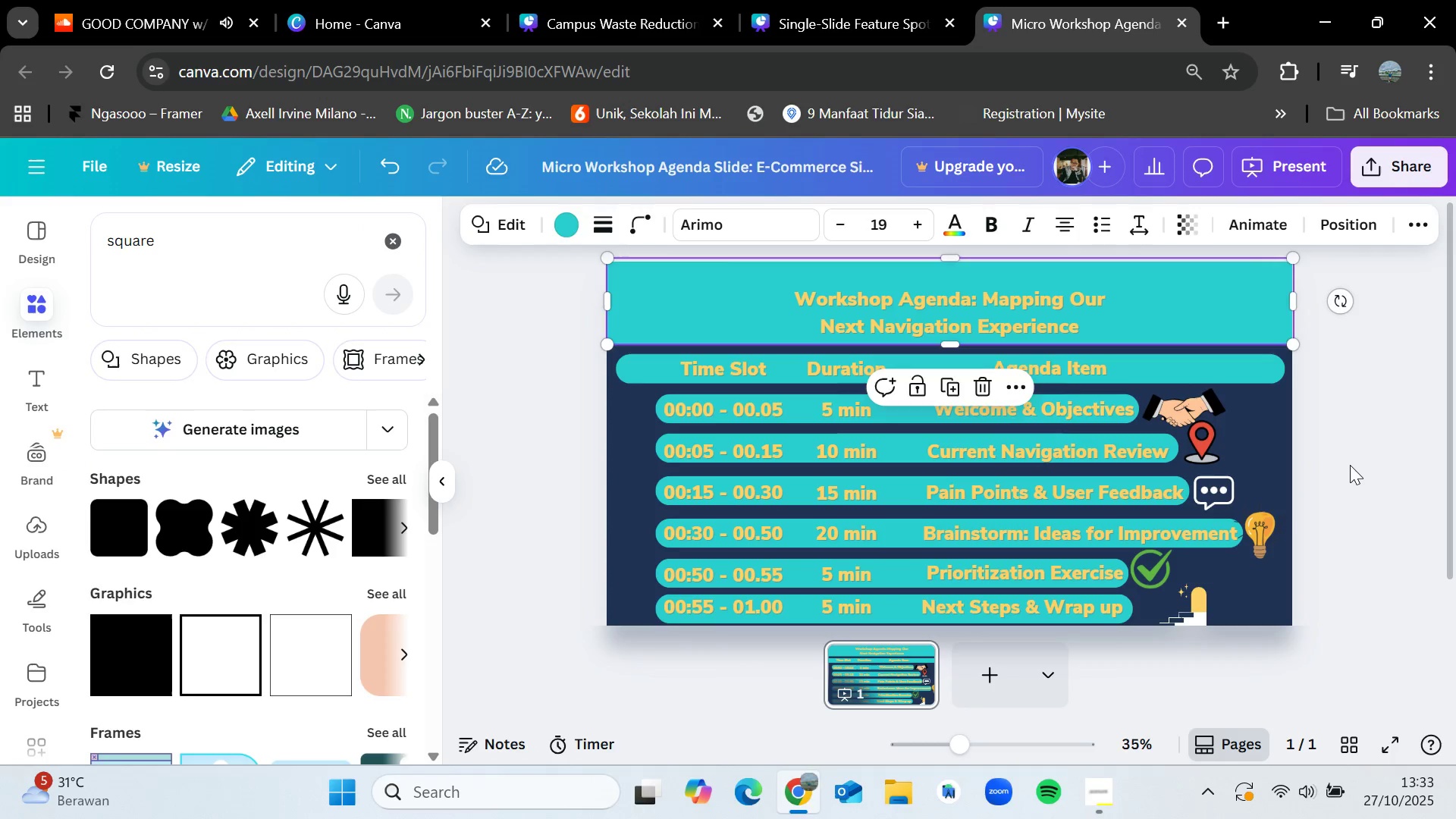 
left_click([1350, 465])
 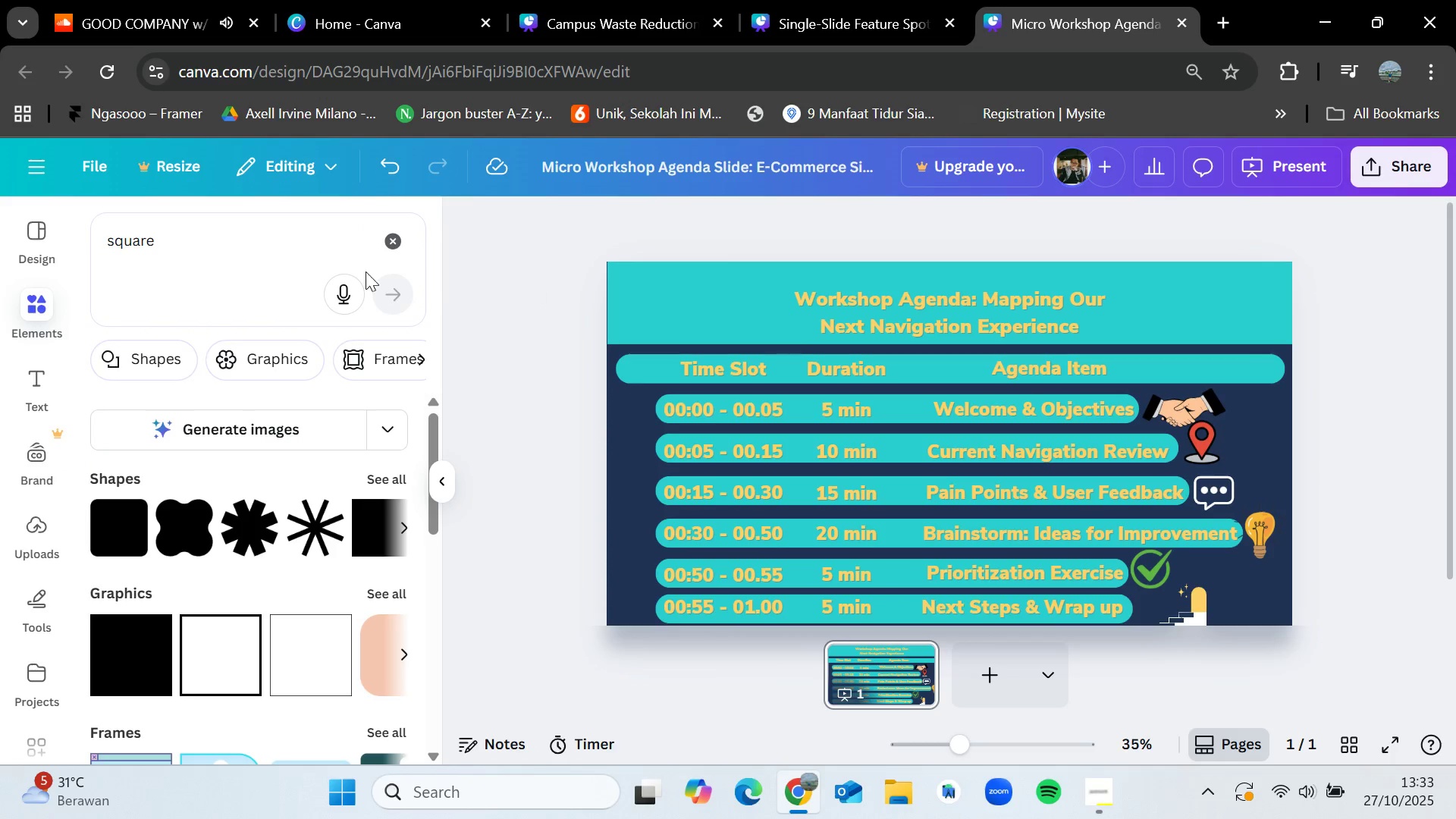 
left_click([384, 250])
 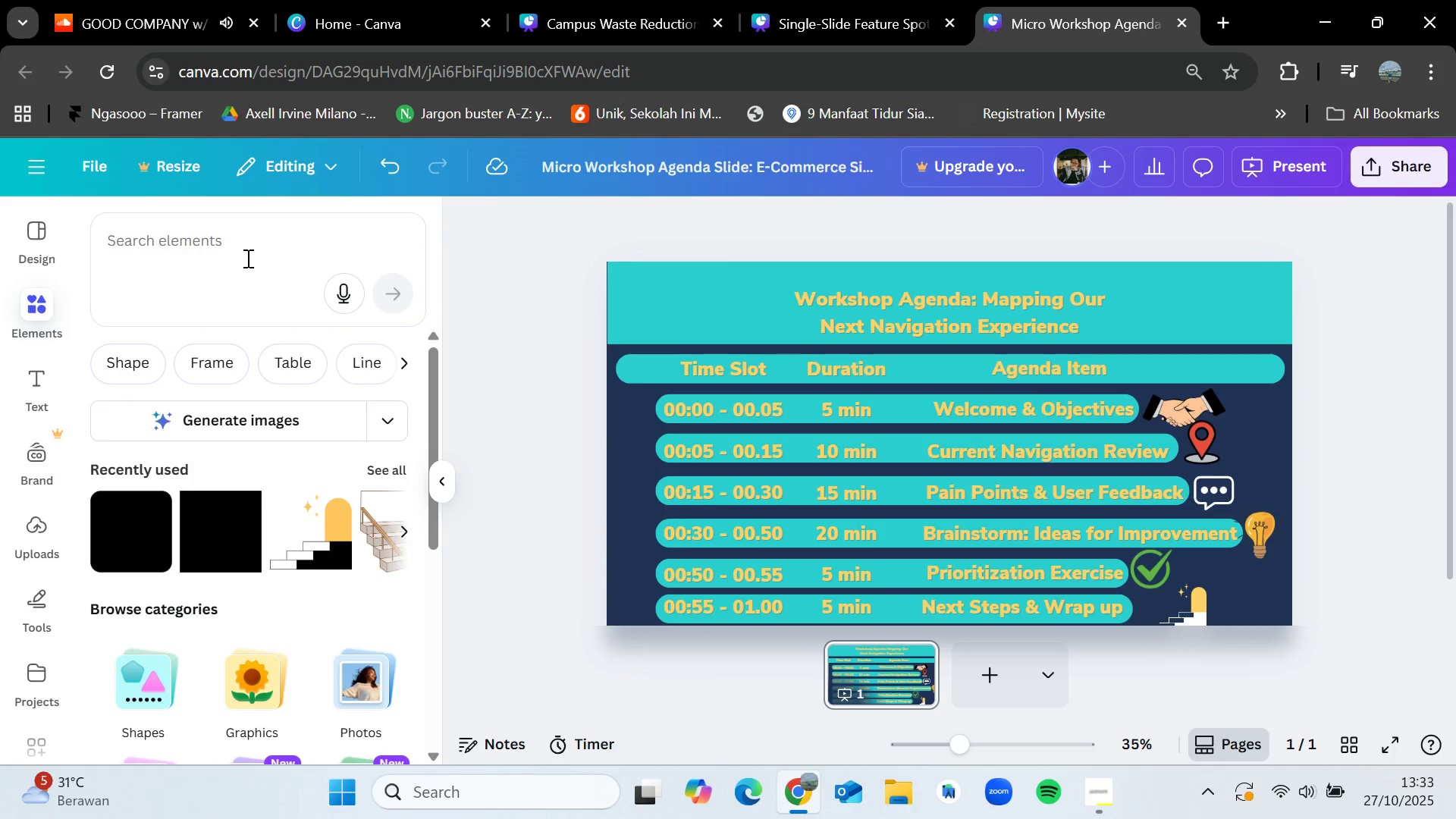 
triple_click([246, 257])
 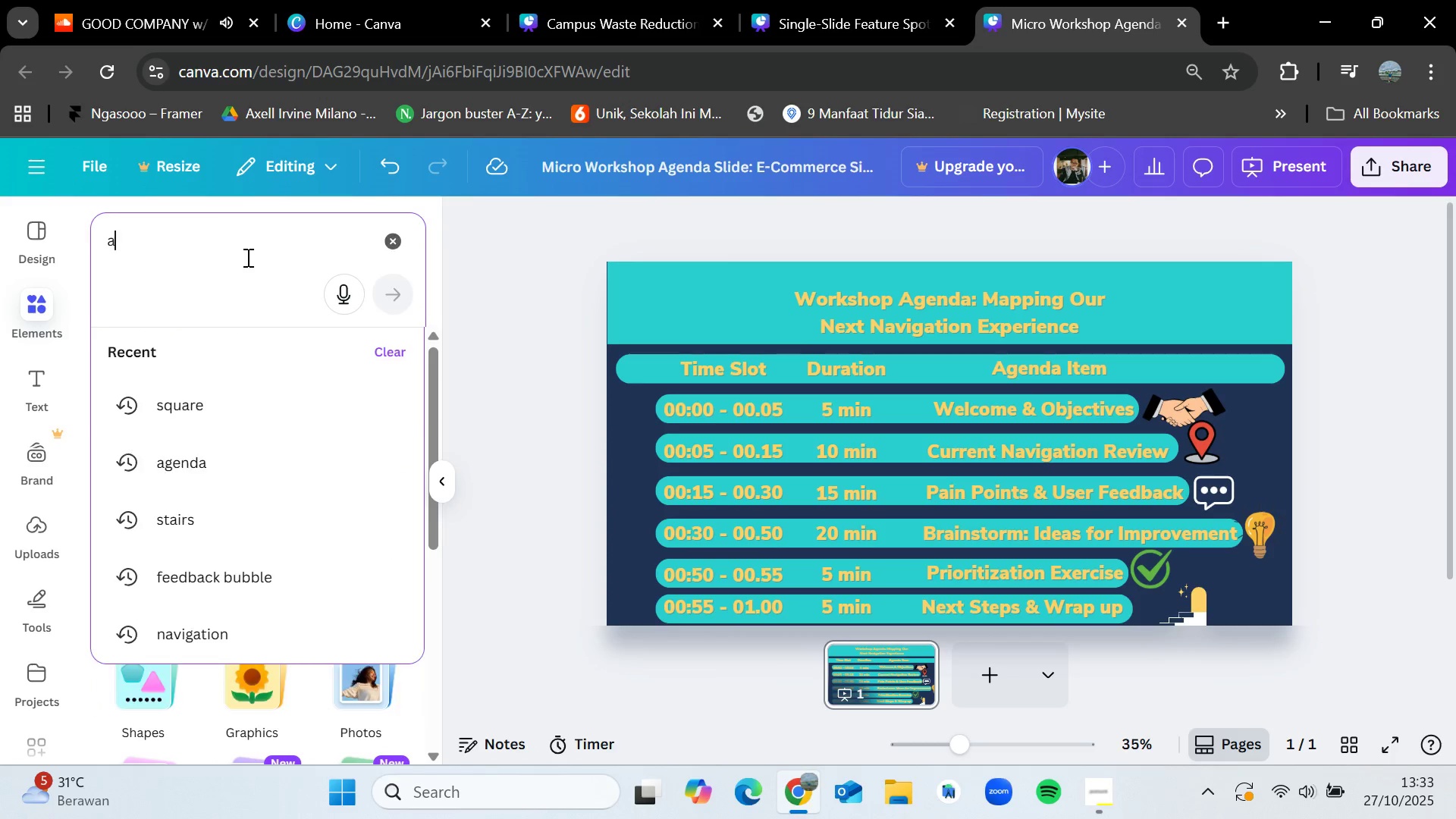 
type(agenda)
 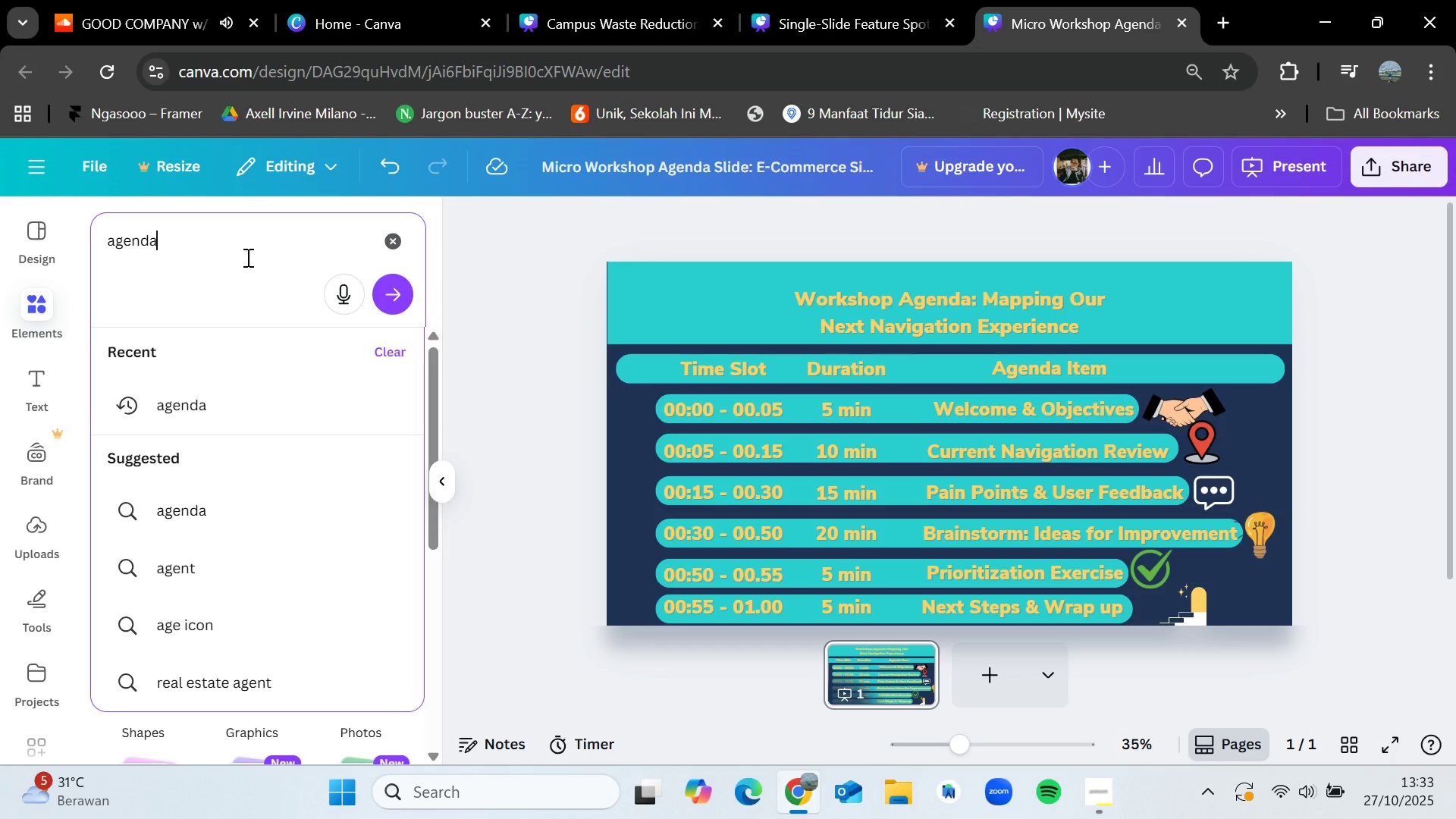 
key(Enter)
 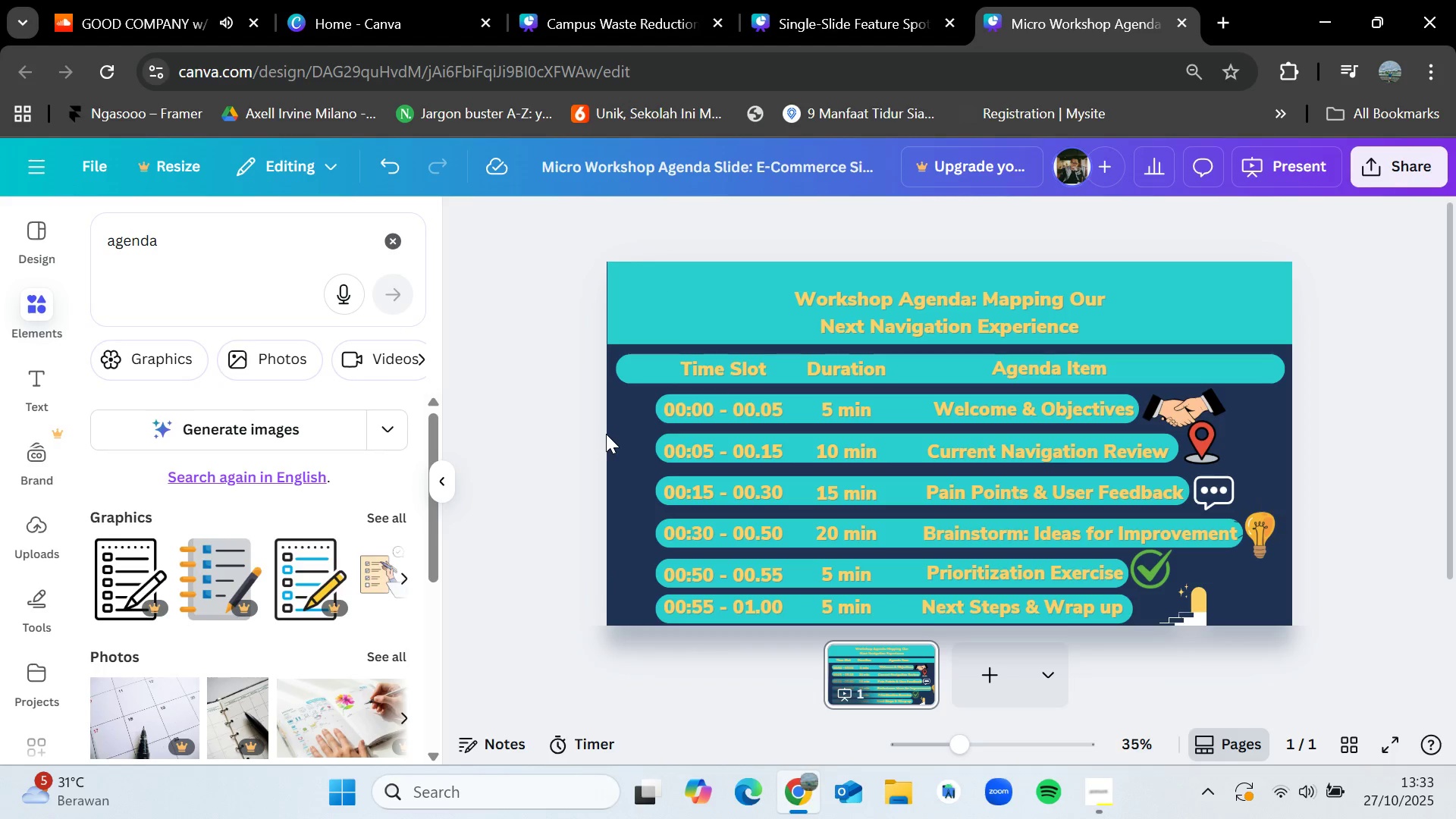 
wait(5.29)
 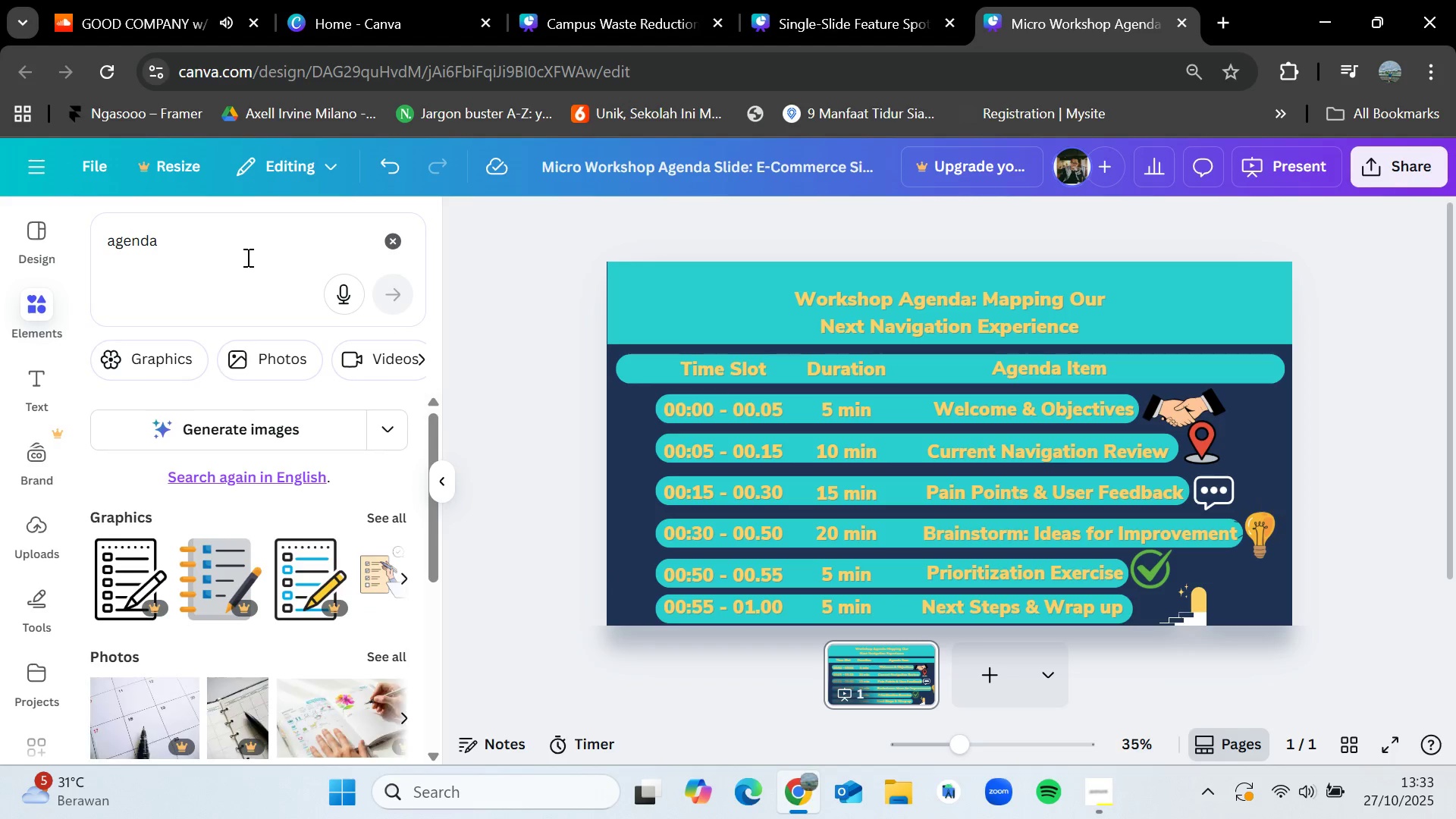 
left_click([720, 308])
 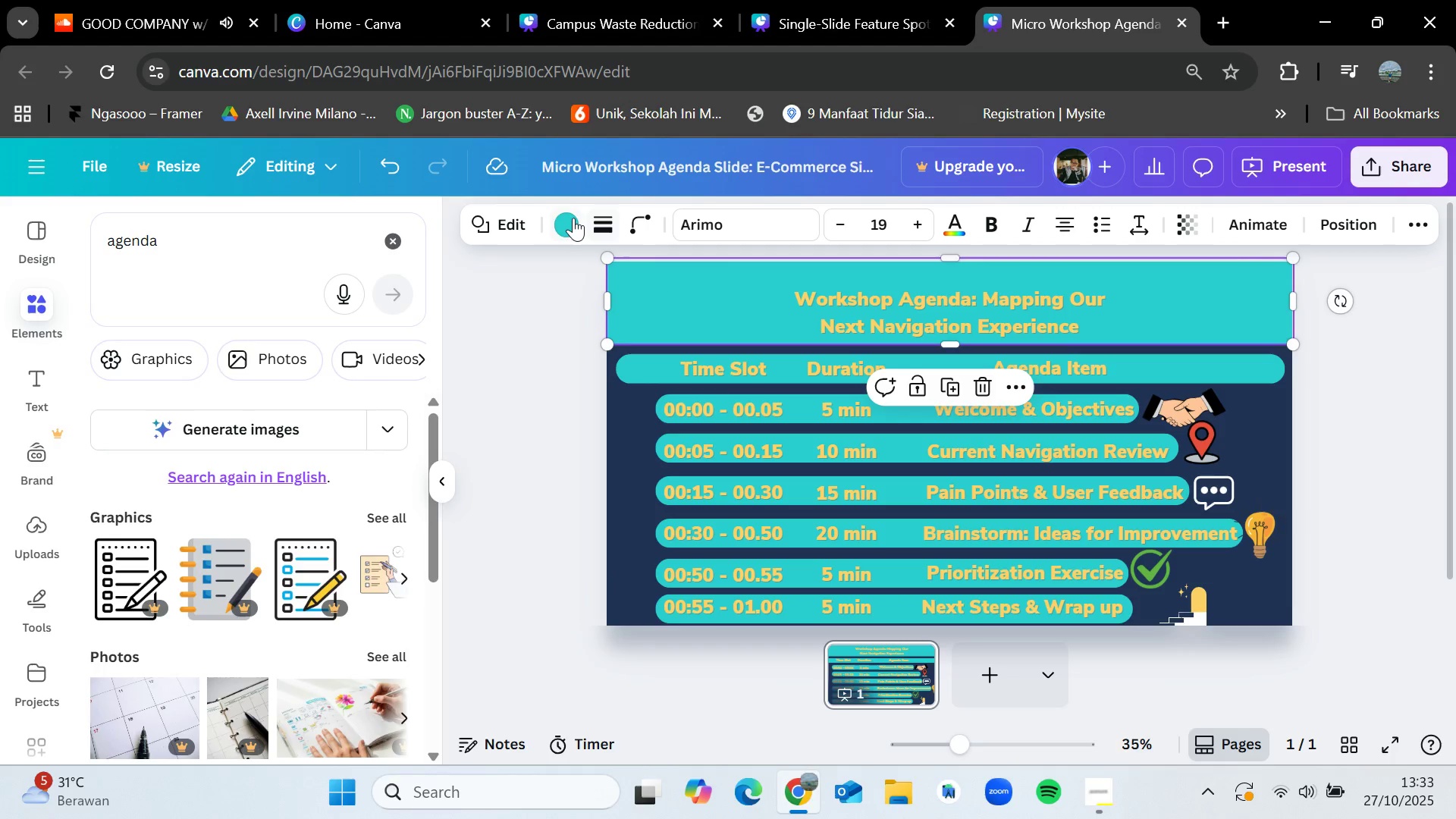 
left_click([564, 216])
 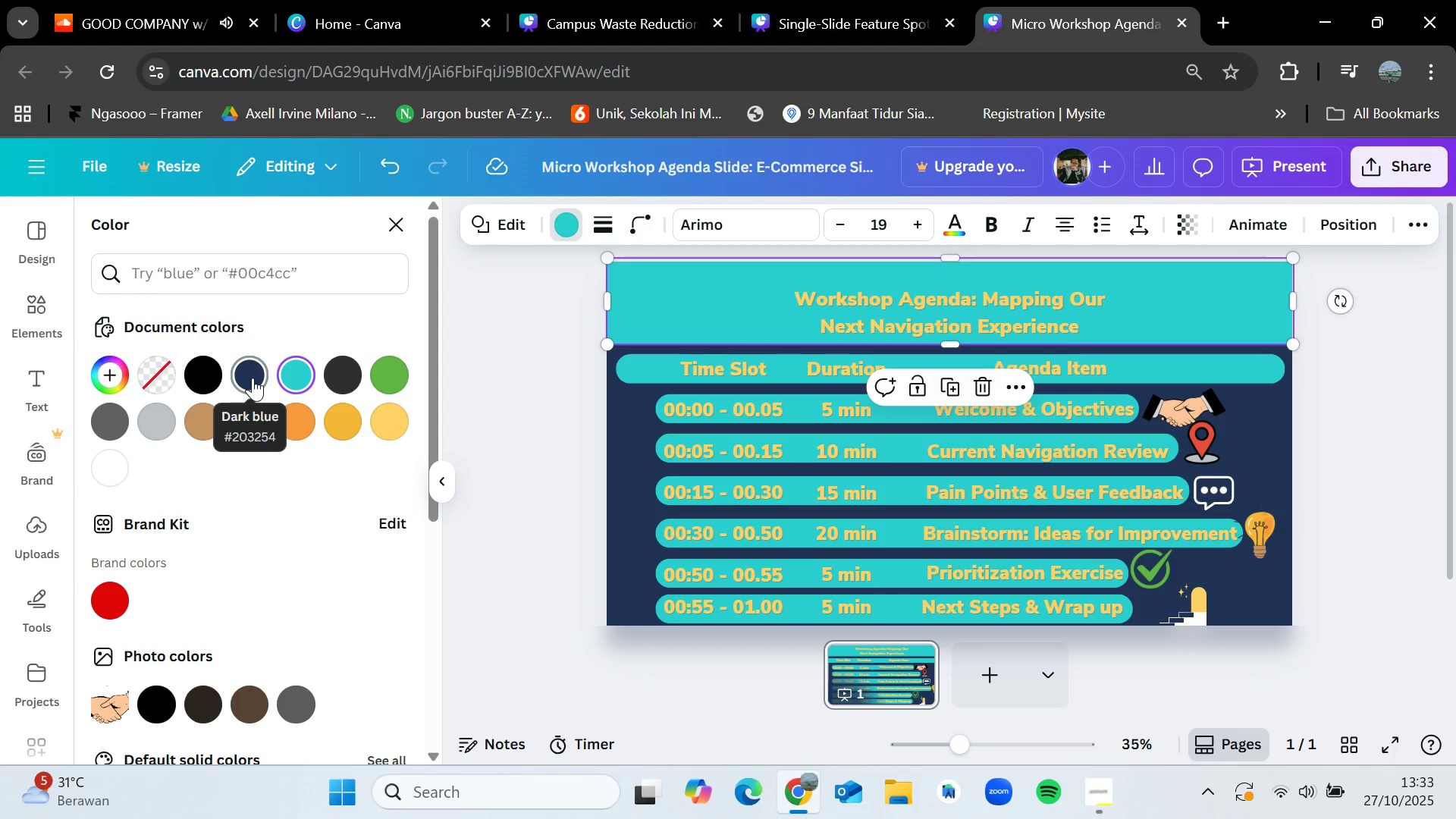 
left_click([253, 378])
 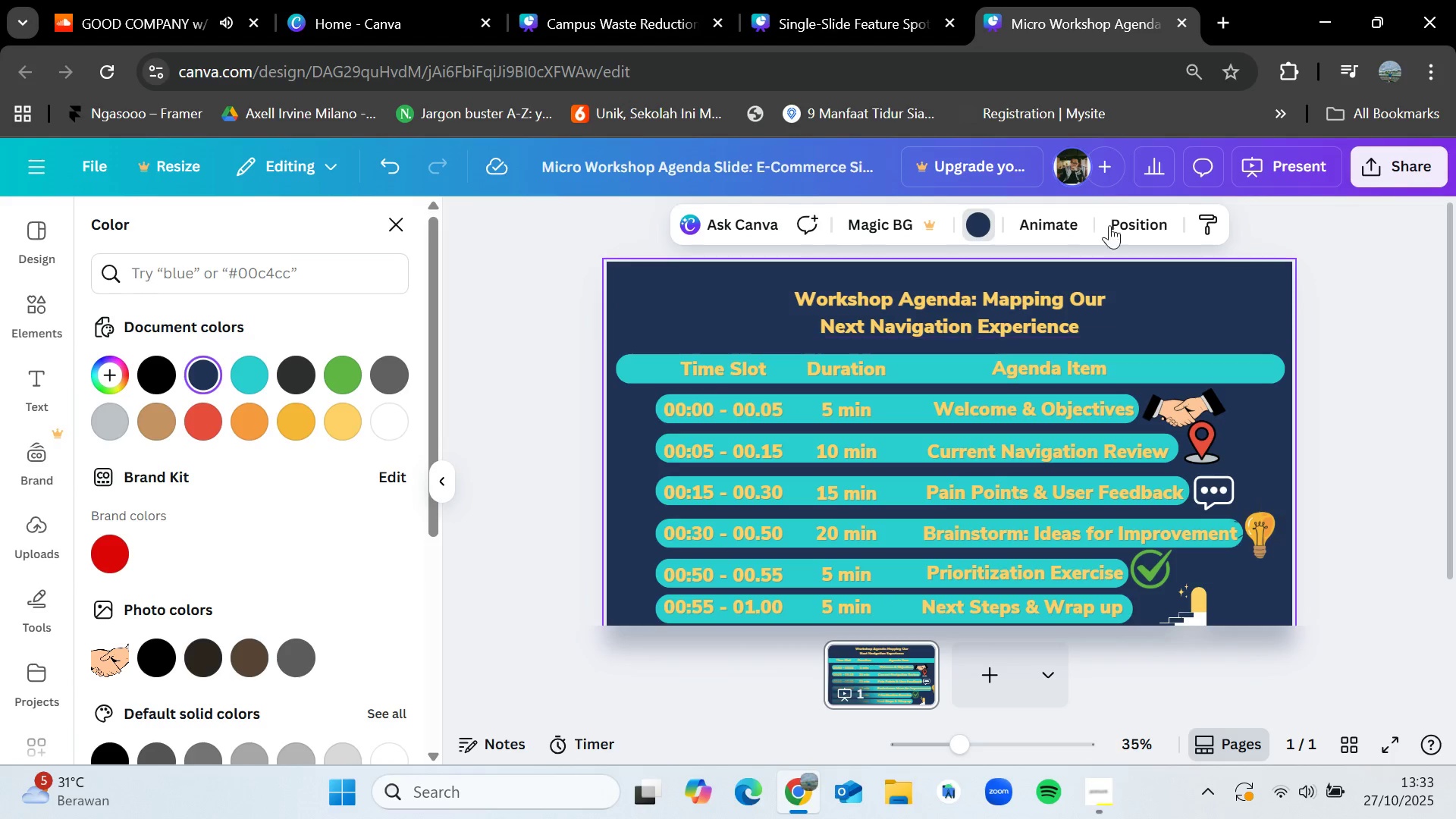 
left_click([983, 218])
 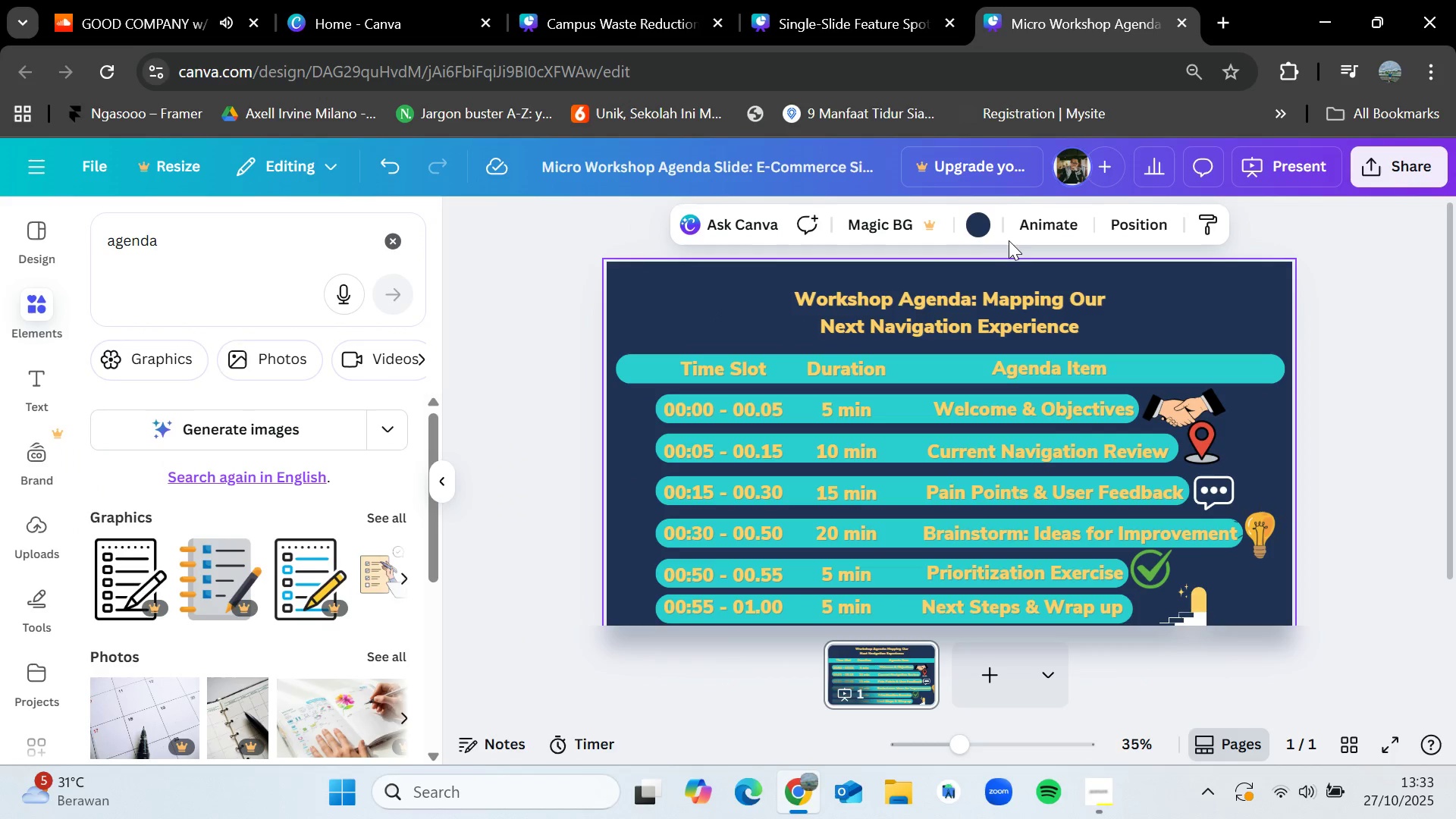 
left_click([987, 228])
 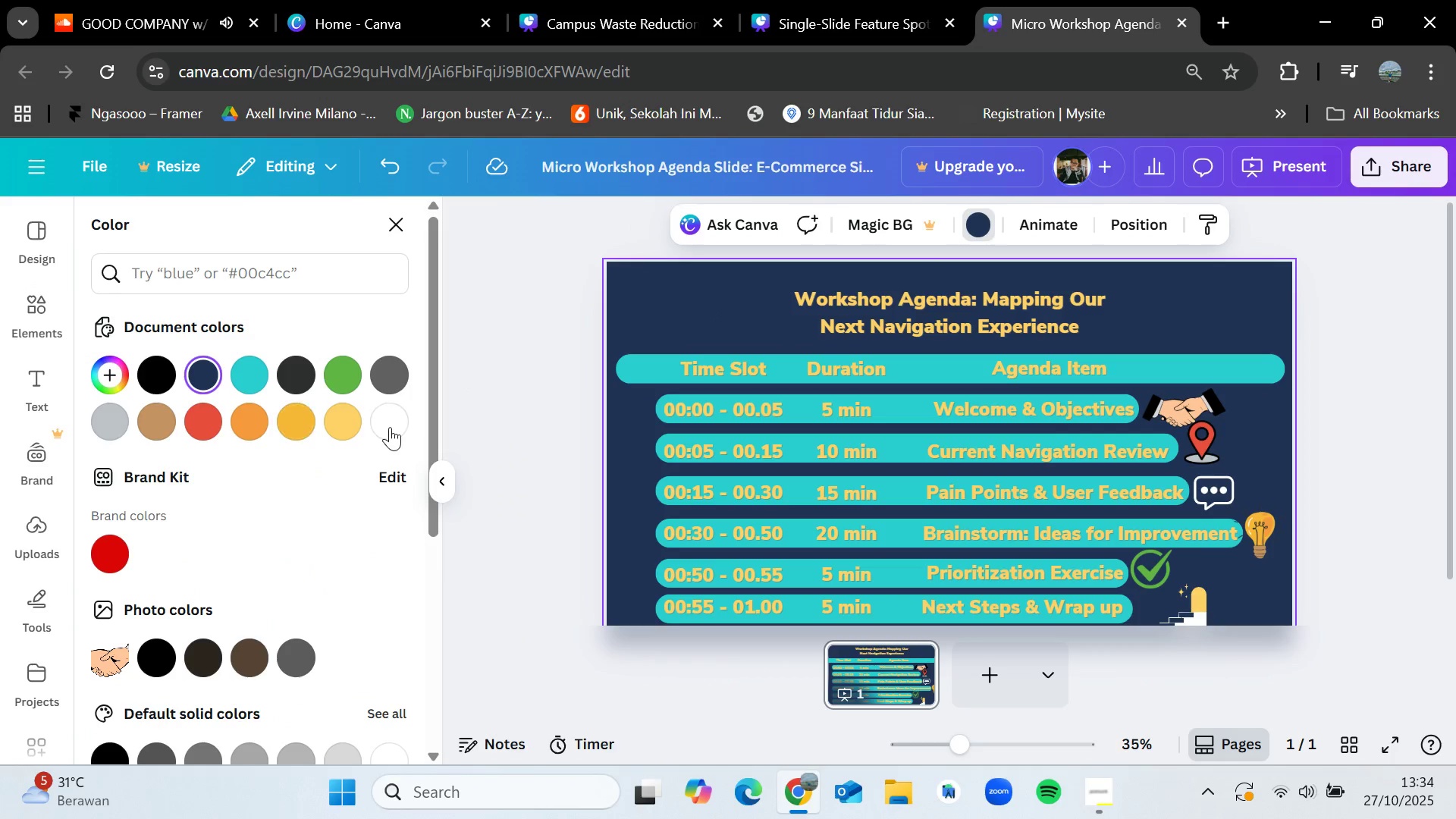 
left_click([400, 422])
 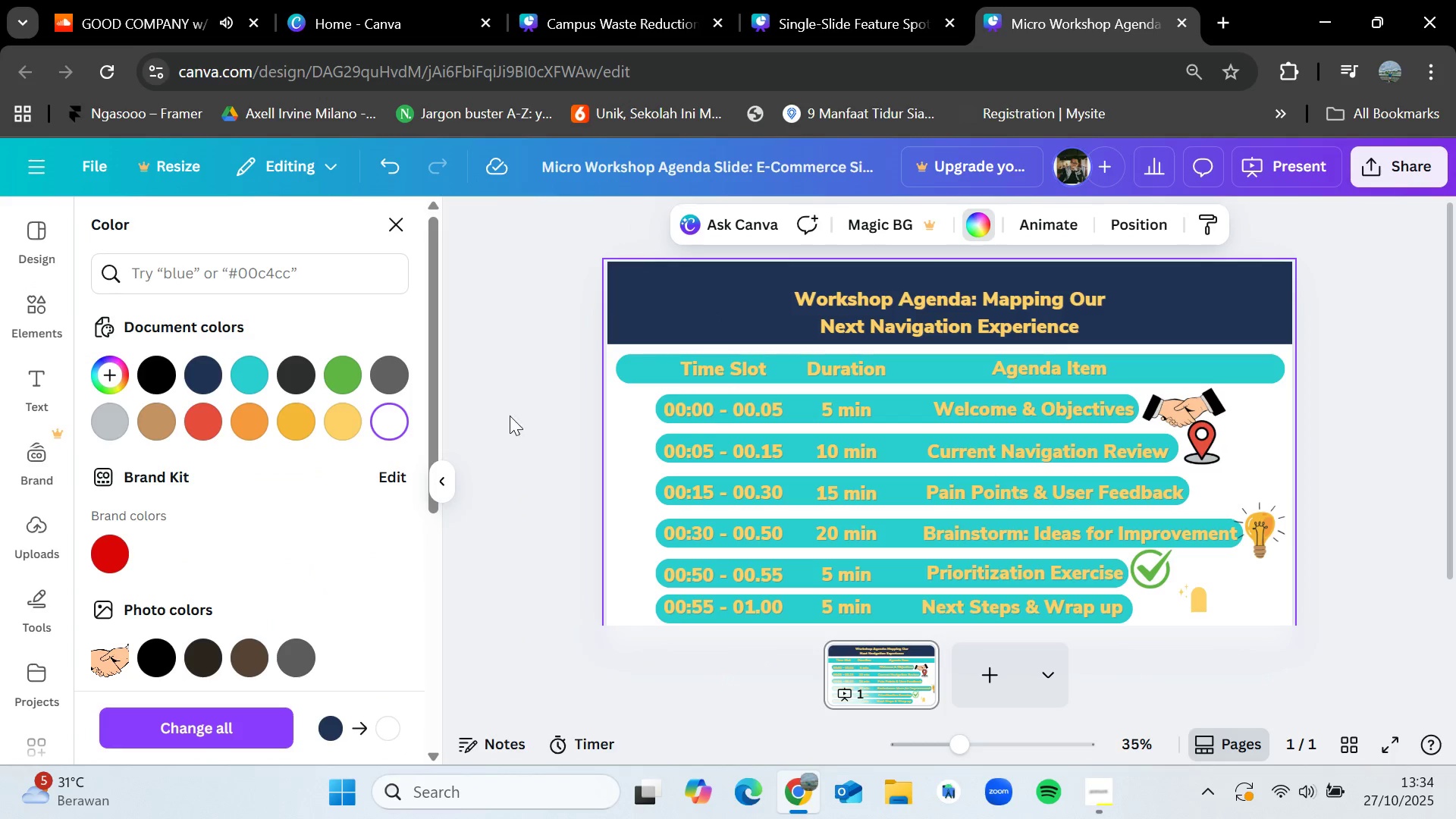 
scroll: coordinate [888, 551], scroll_direction: down, amount: 1.0
 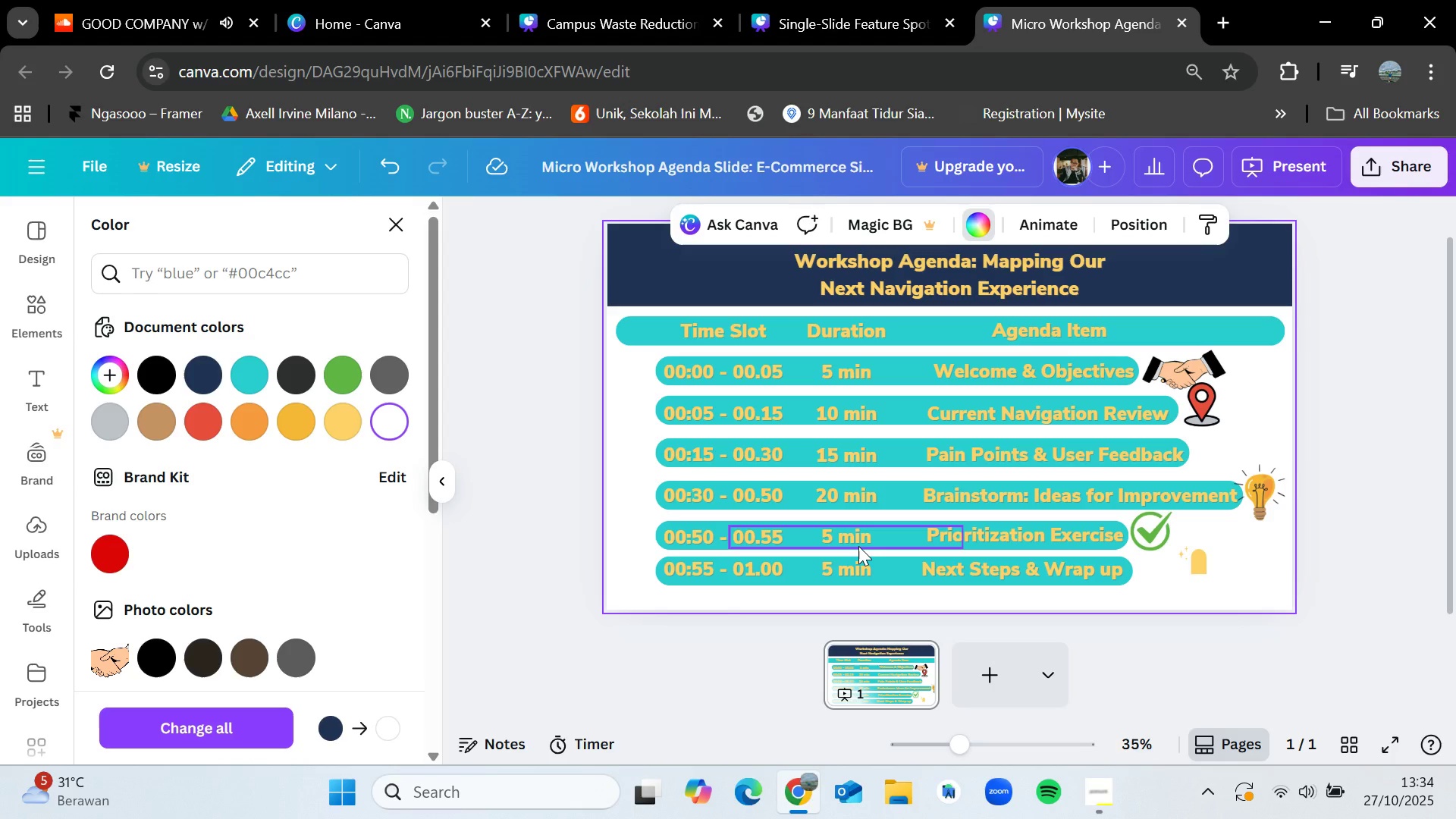 
wait(12.05)
 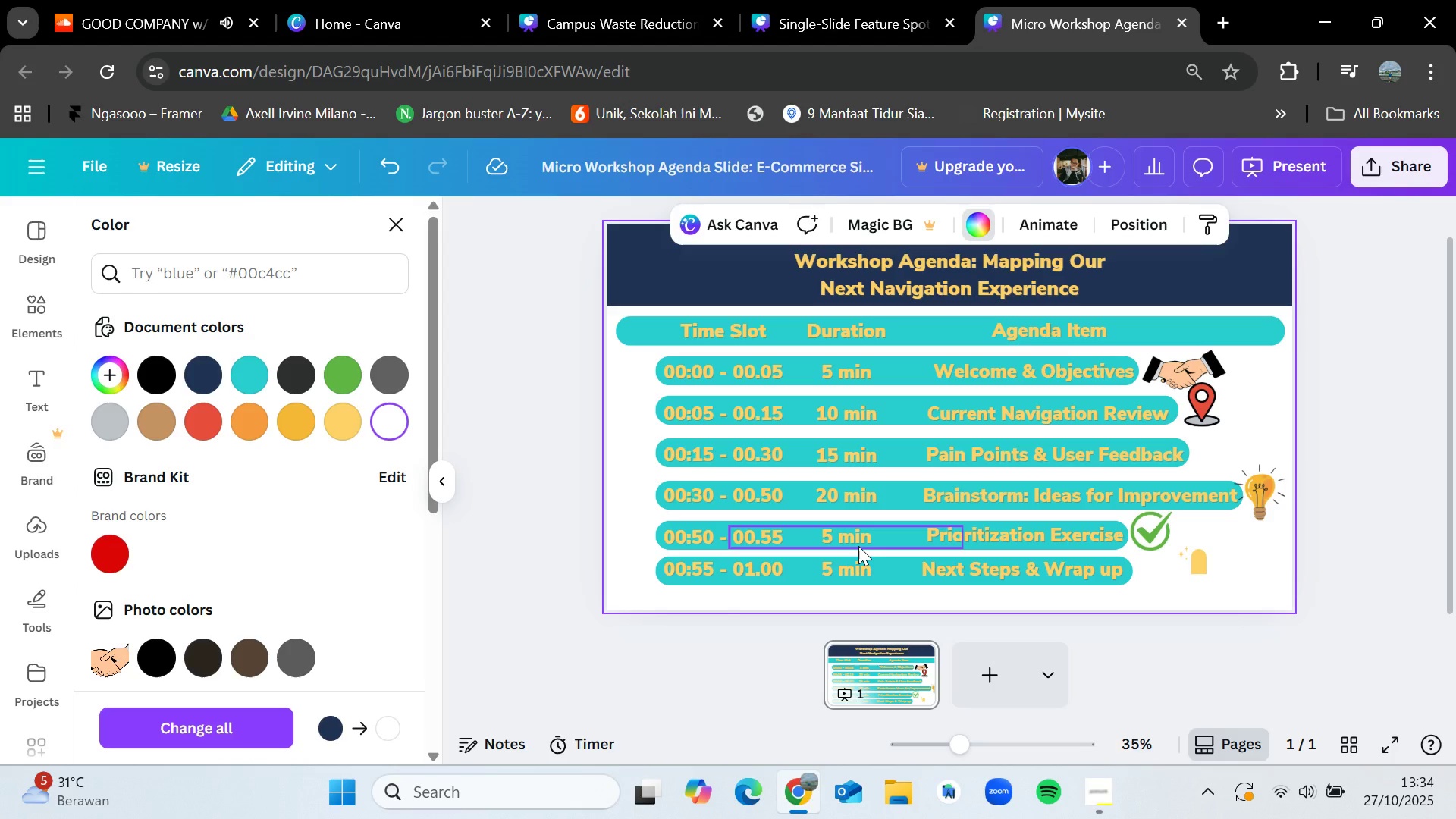 
key(Control+Z)
 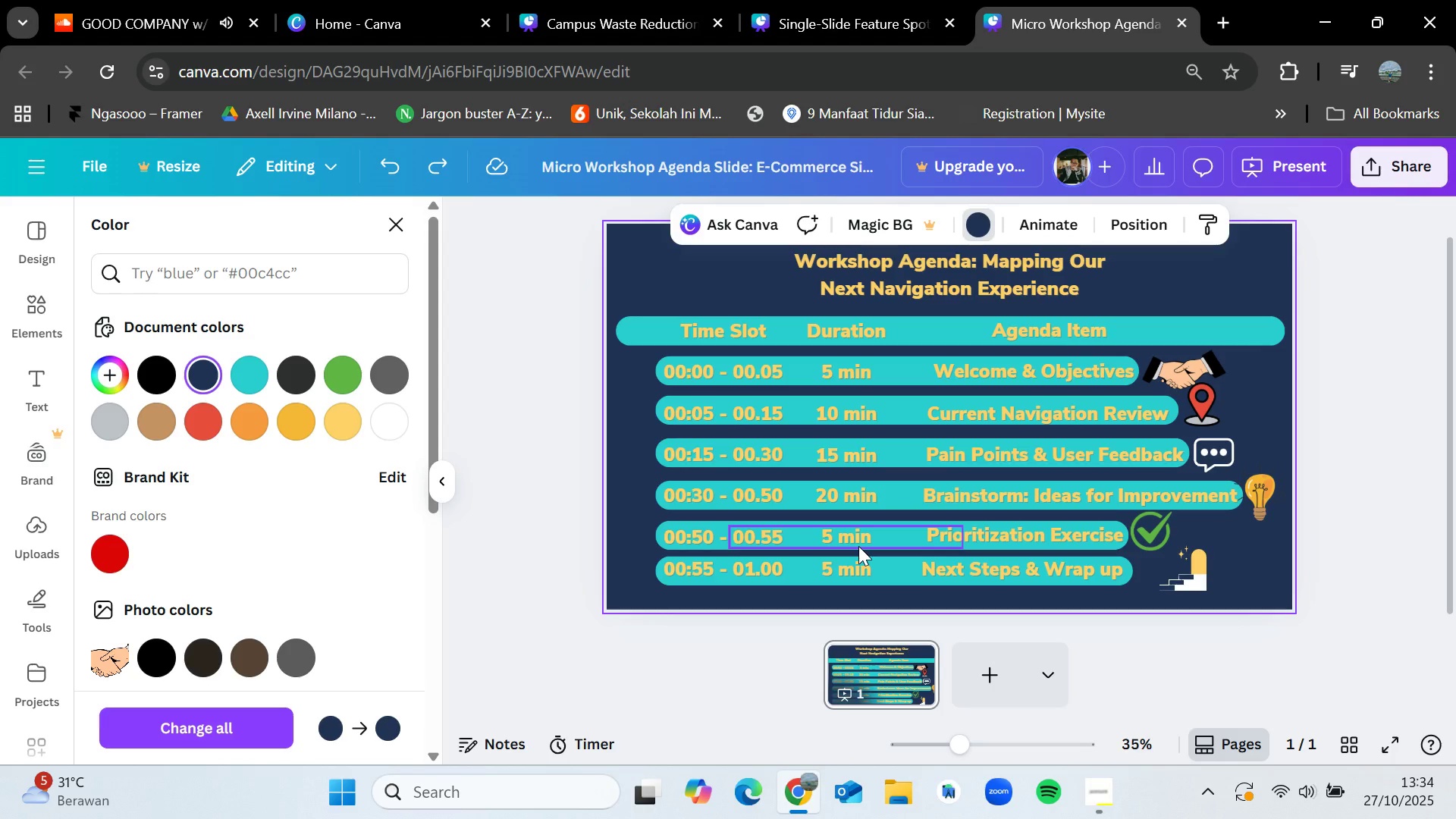 
key(Control+Z)
 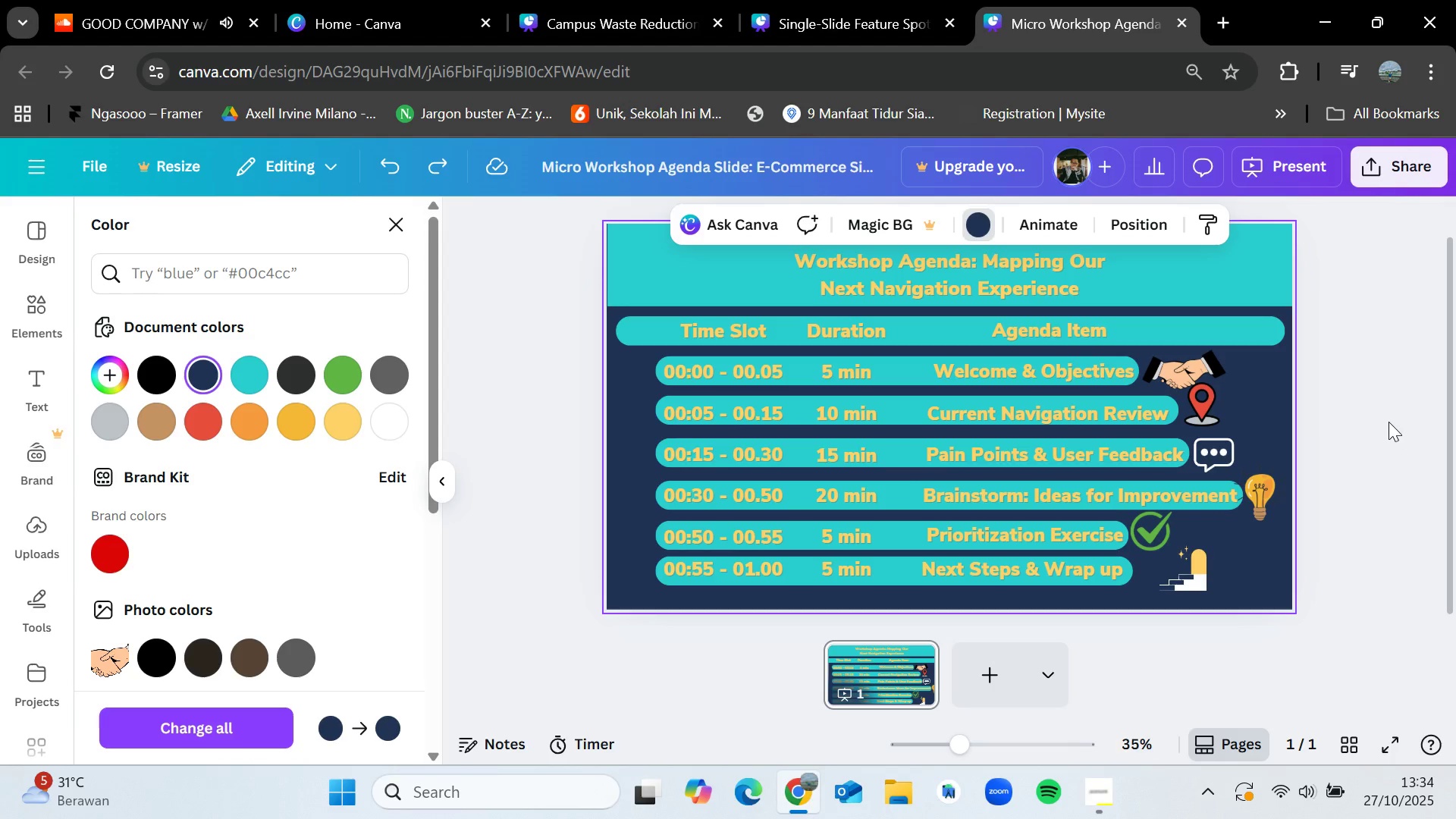 
left_click([1376, 415])
 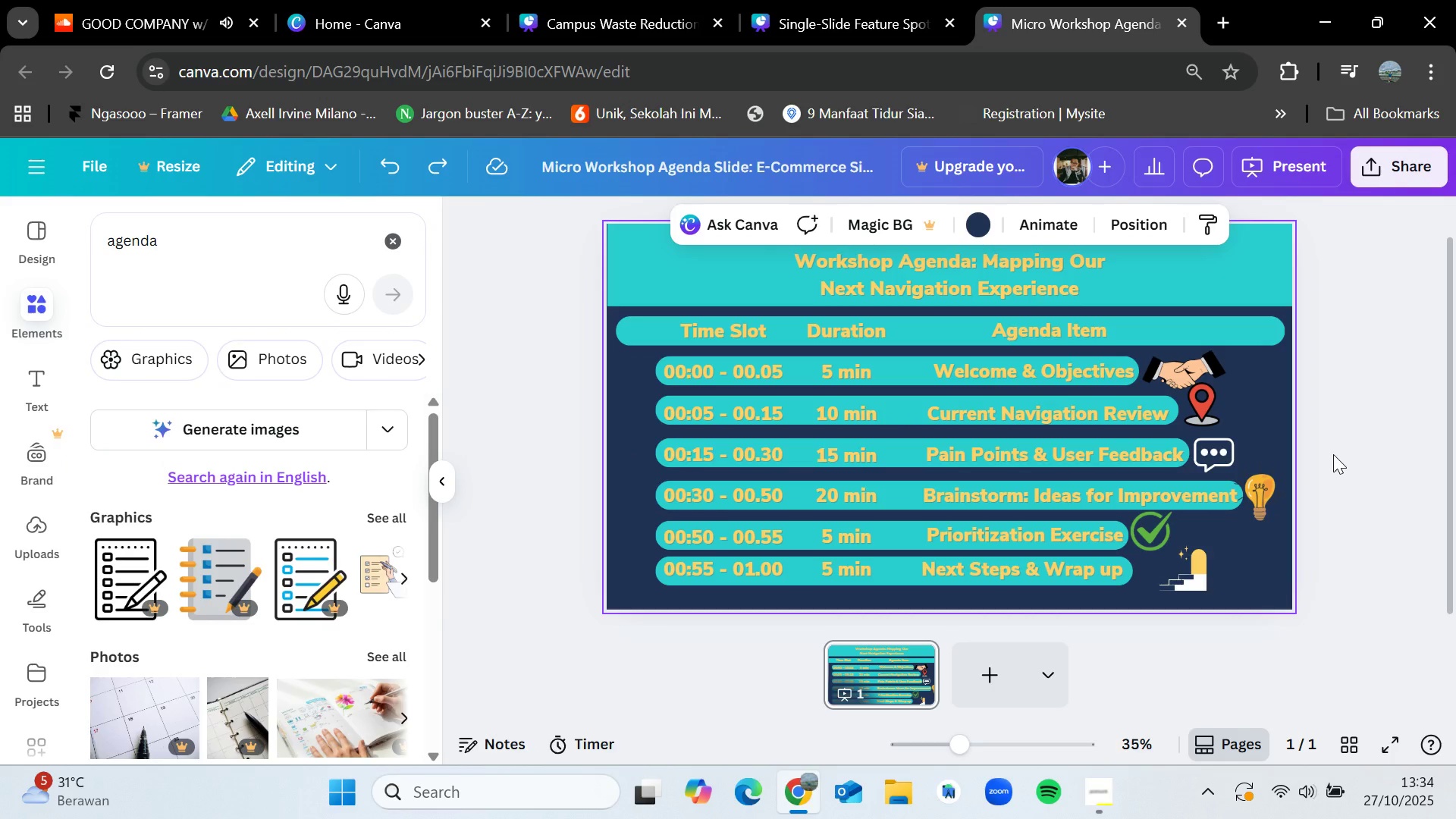 
left_click([1333, 454])
 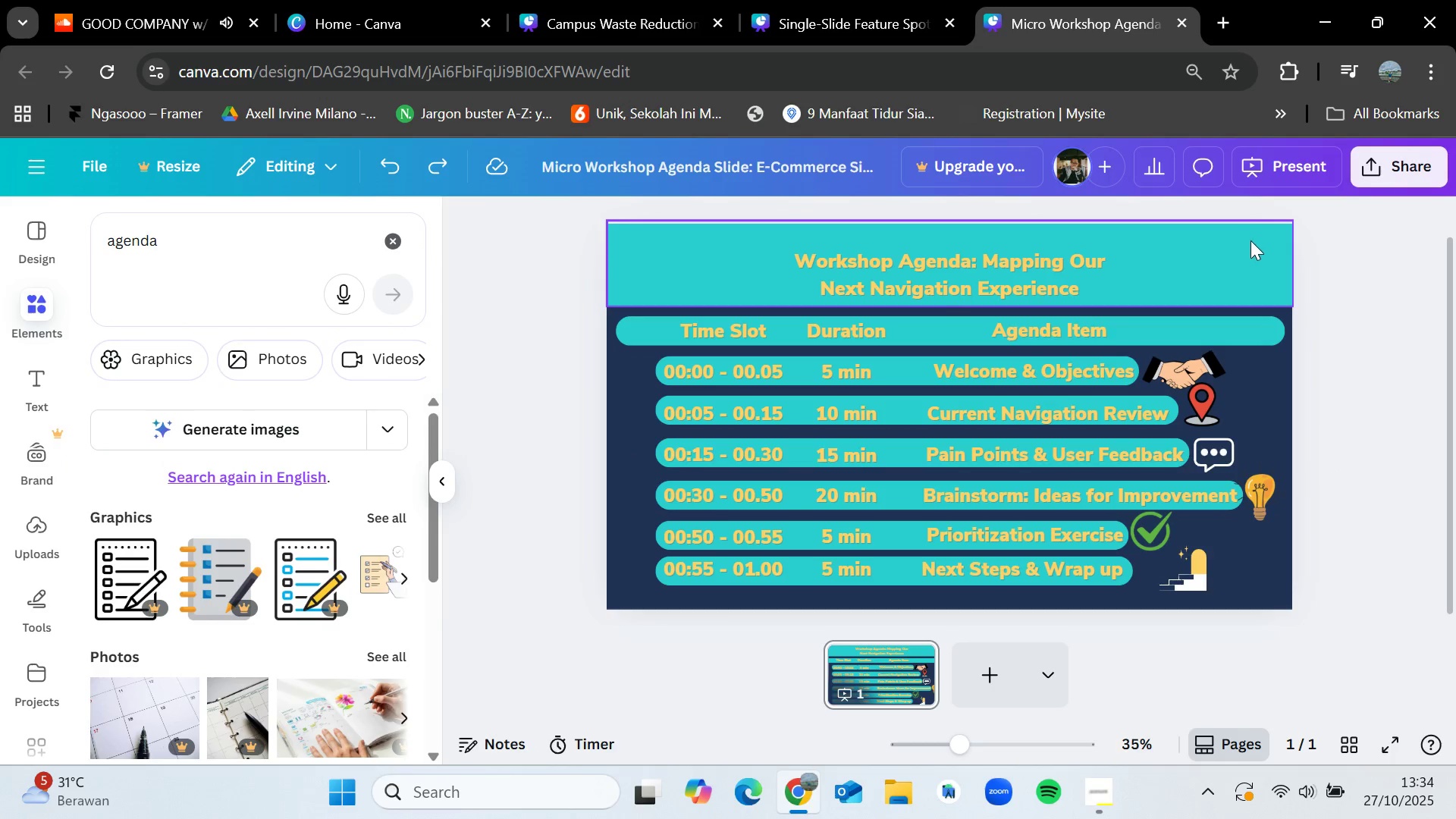 
left_click([1250, 240])
 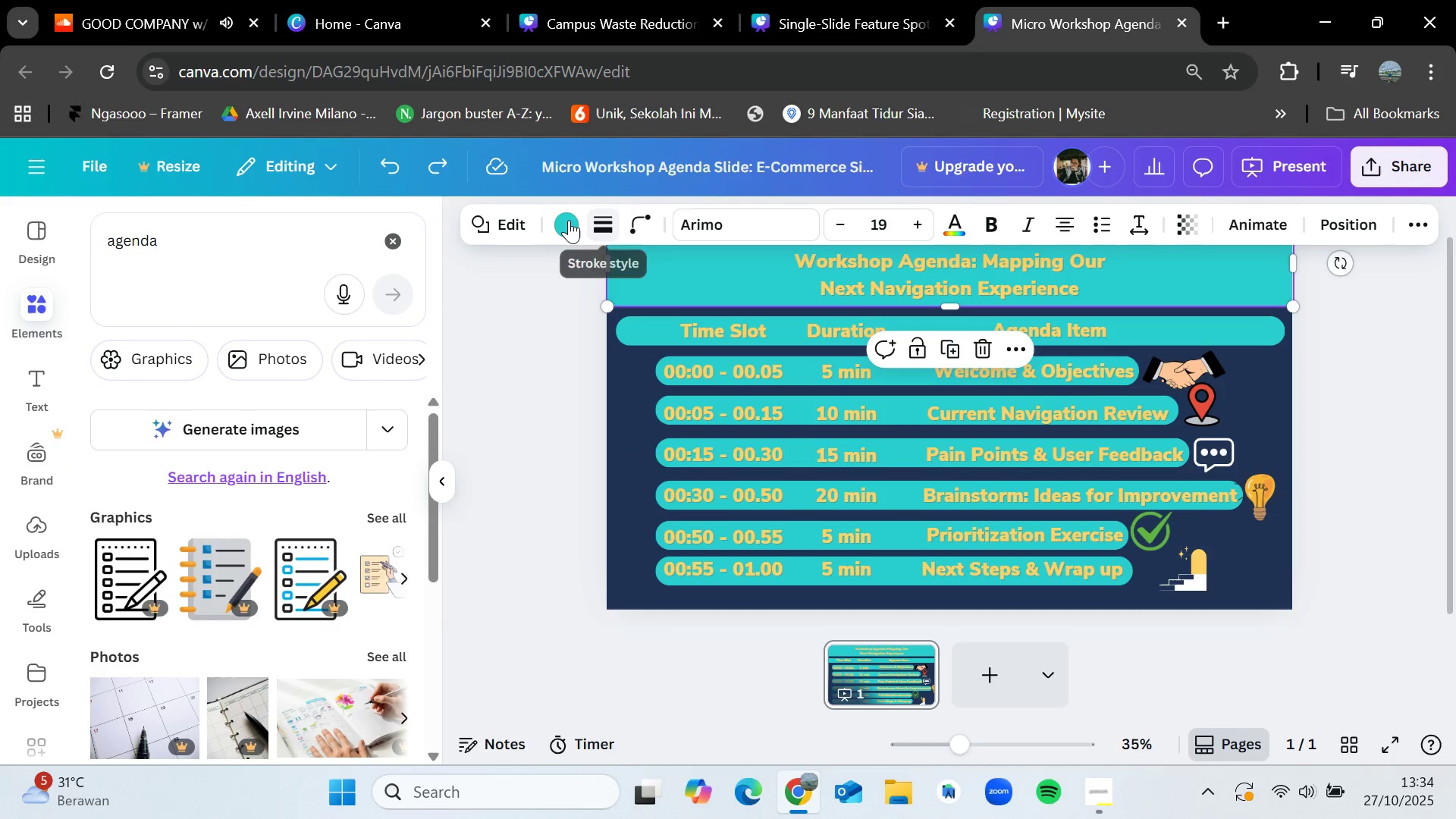 
left_click([569, 220])
 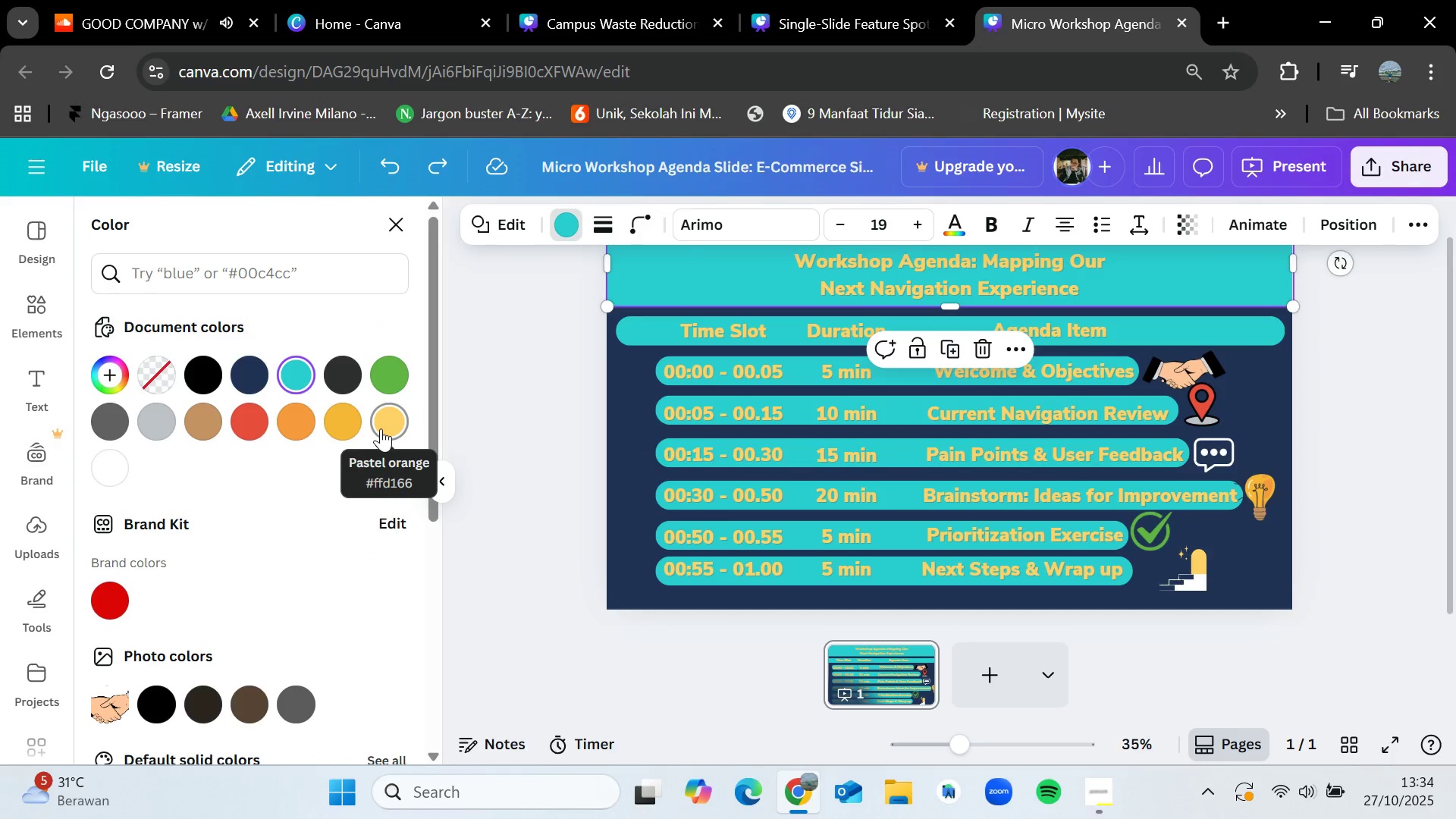 
left_click([381, 428])
 